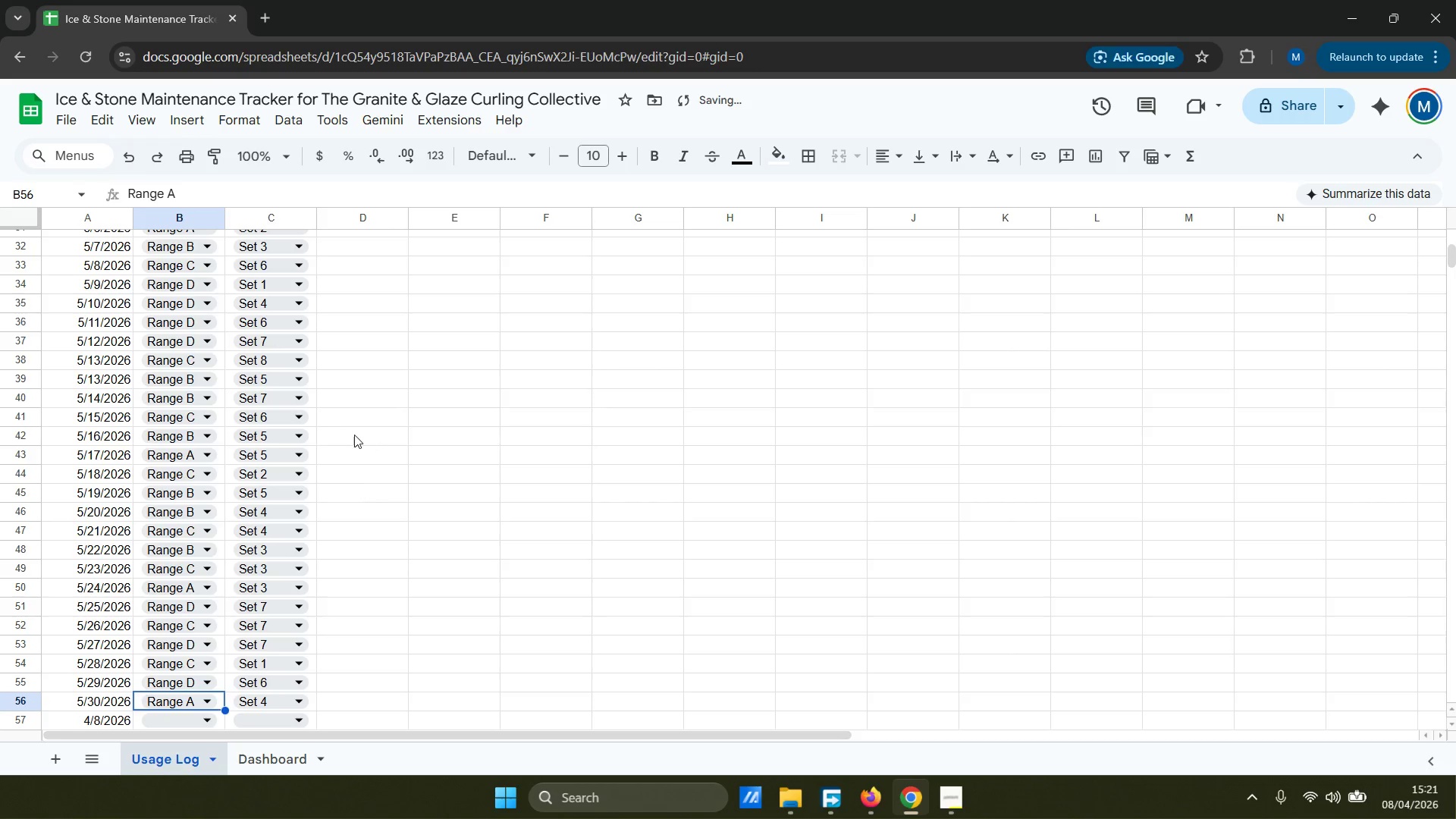 
scroll: coordinate [476, 399], scroll_direction: up, amount: 16.0
 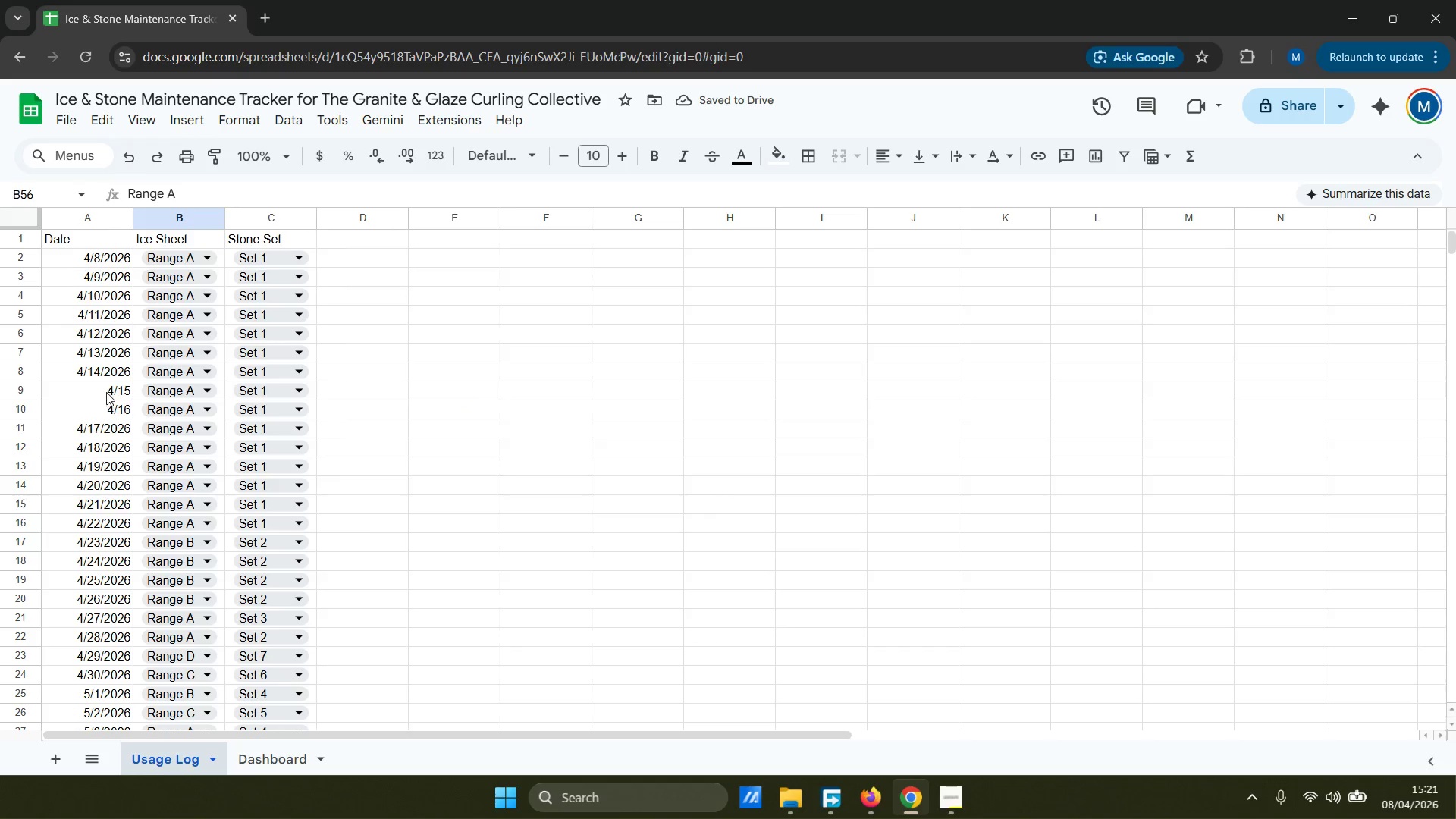 
double_click([107, 411])
 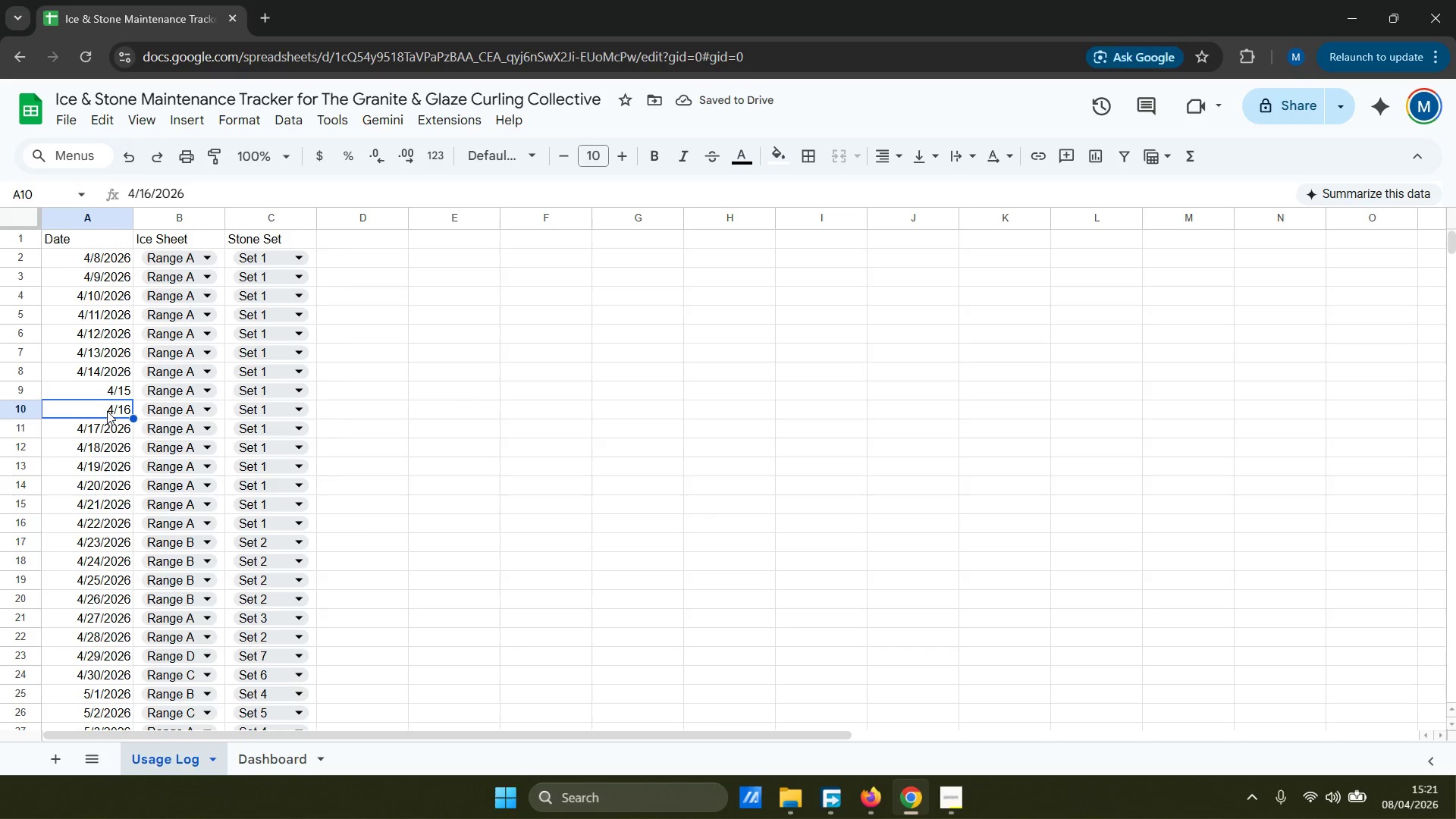 
left_click([118, 388])
 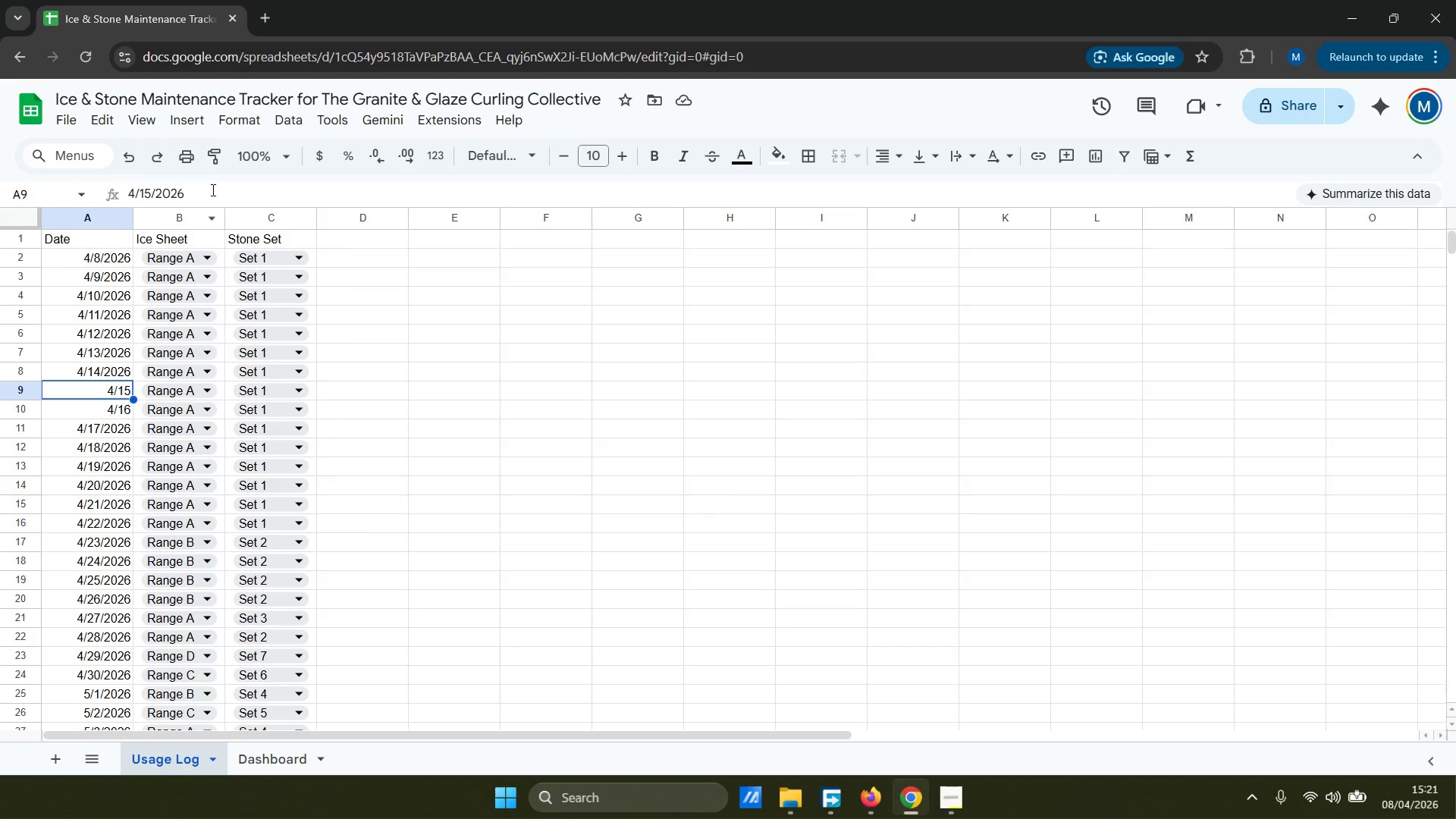 
left_click([215, 192])
 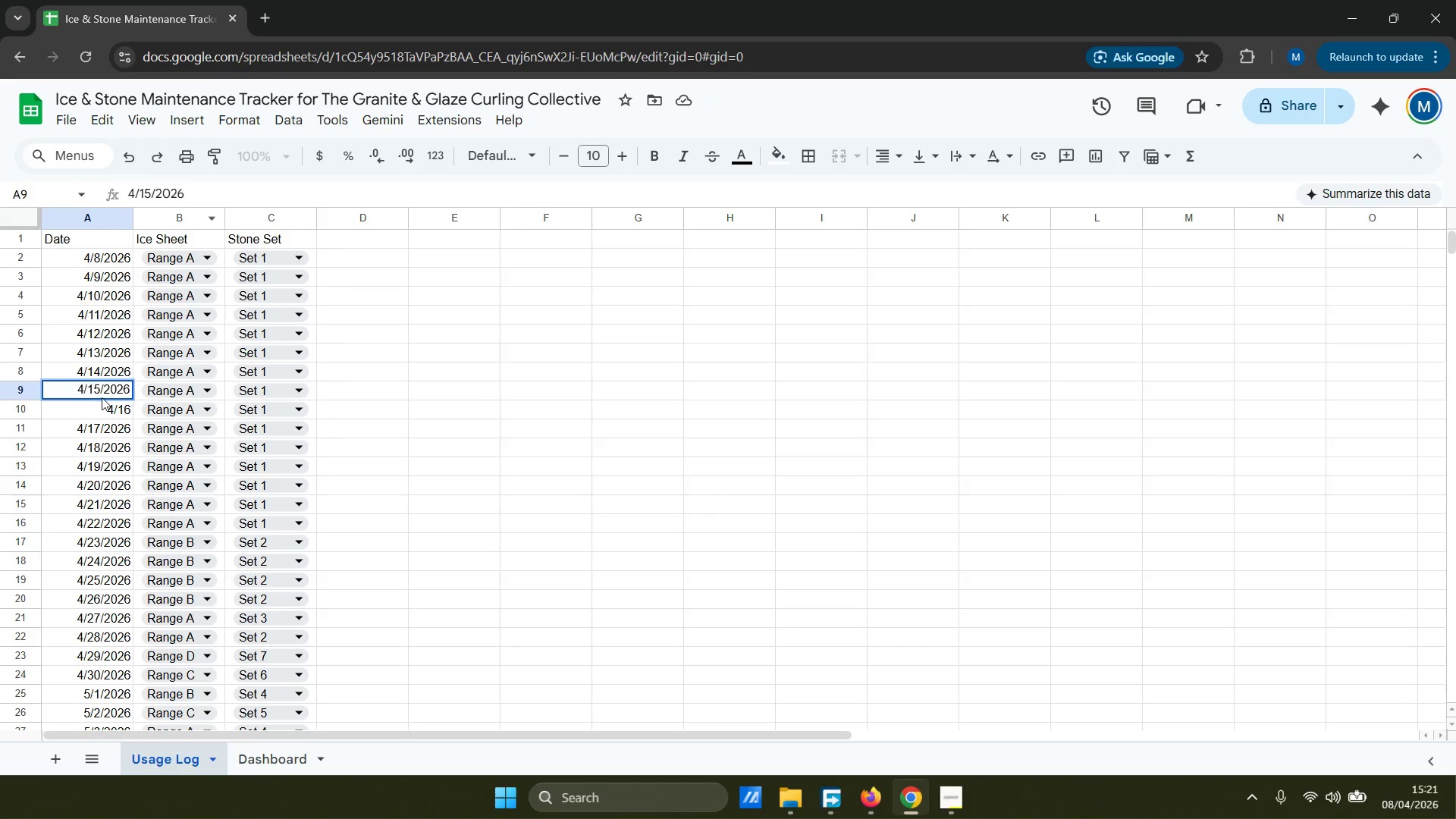 
double_click([102, 414])
 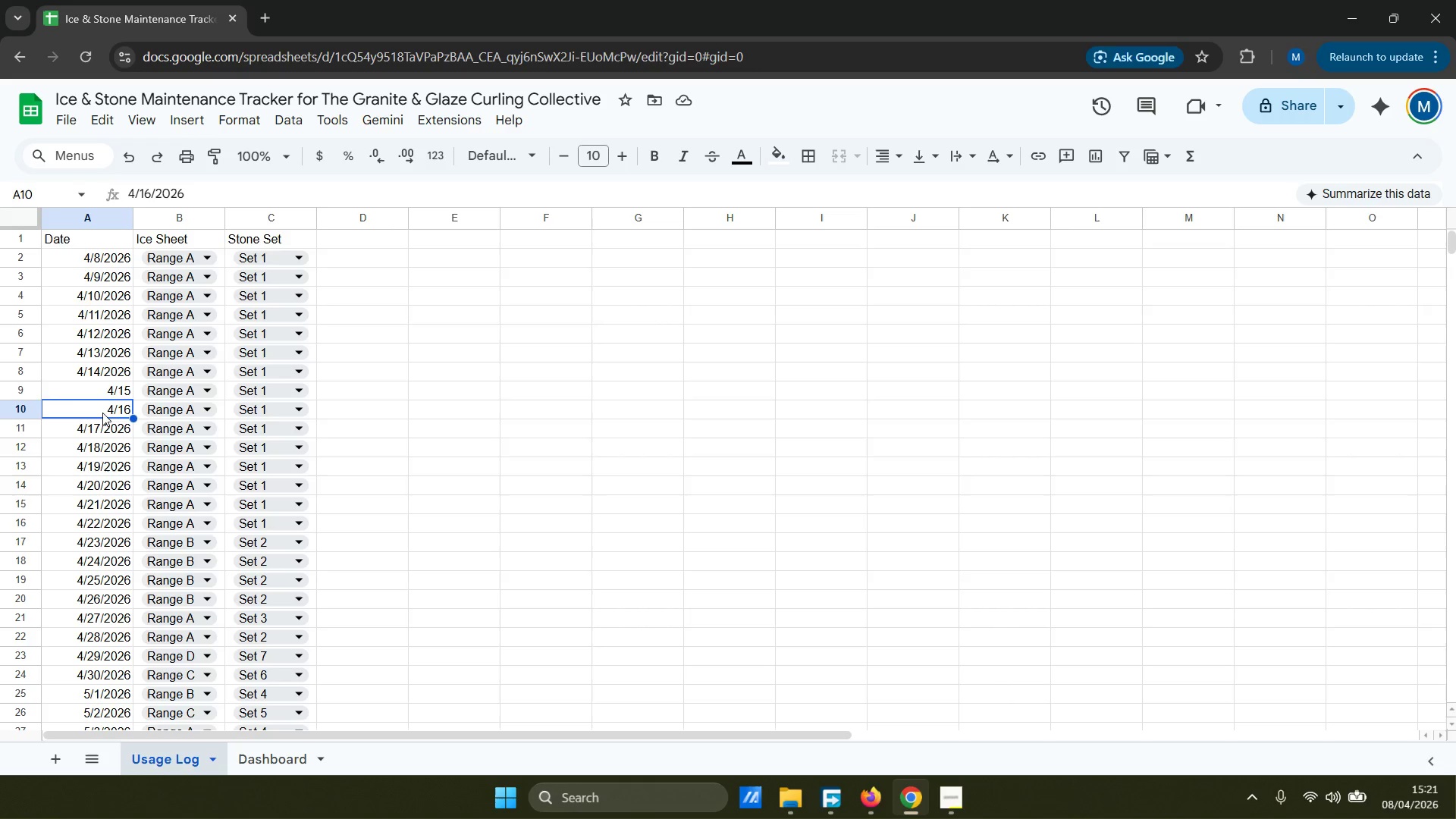 
type(4/26/2026)
 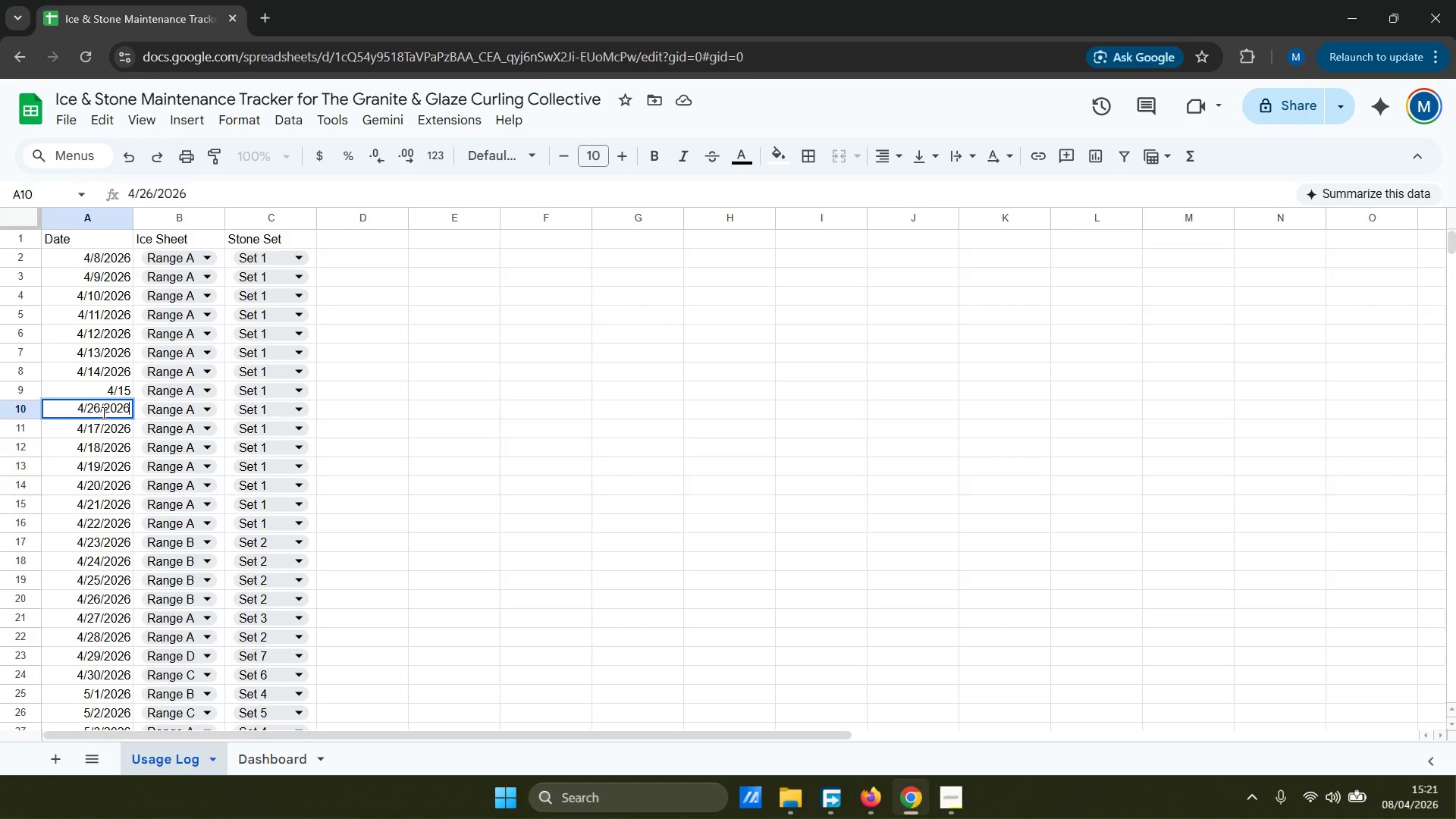 
key(Enter)
 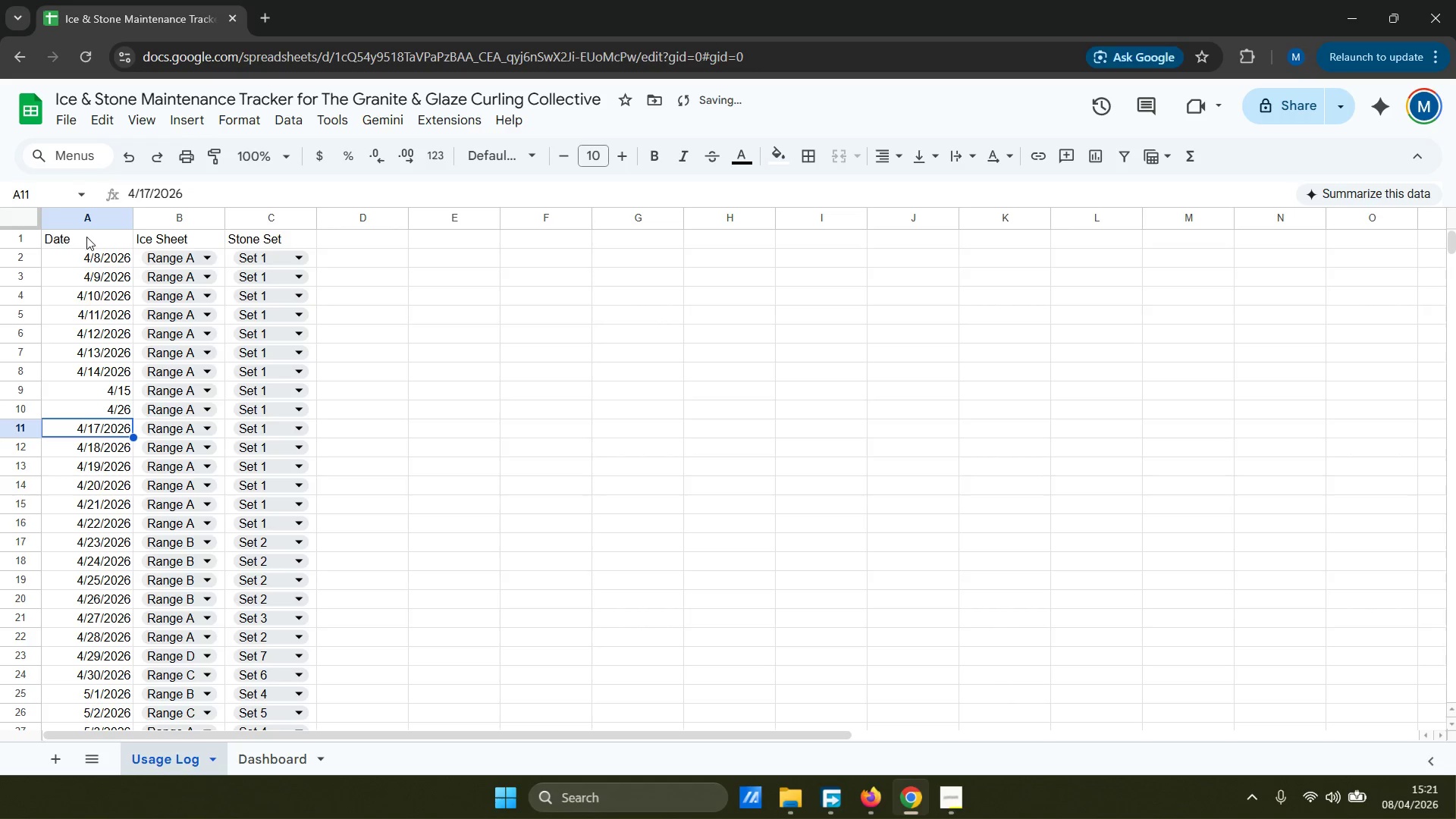 
left_click([89, 256])
 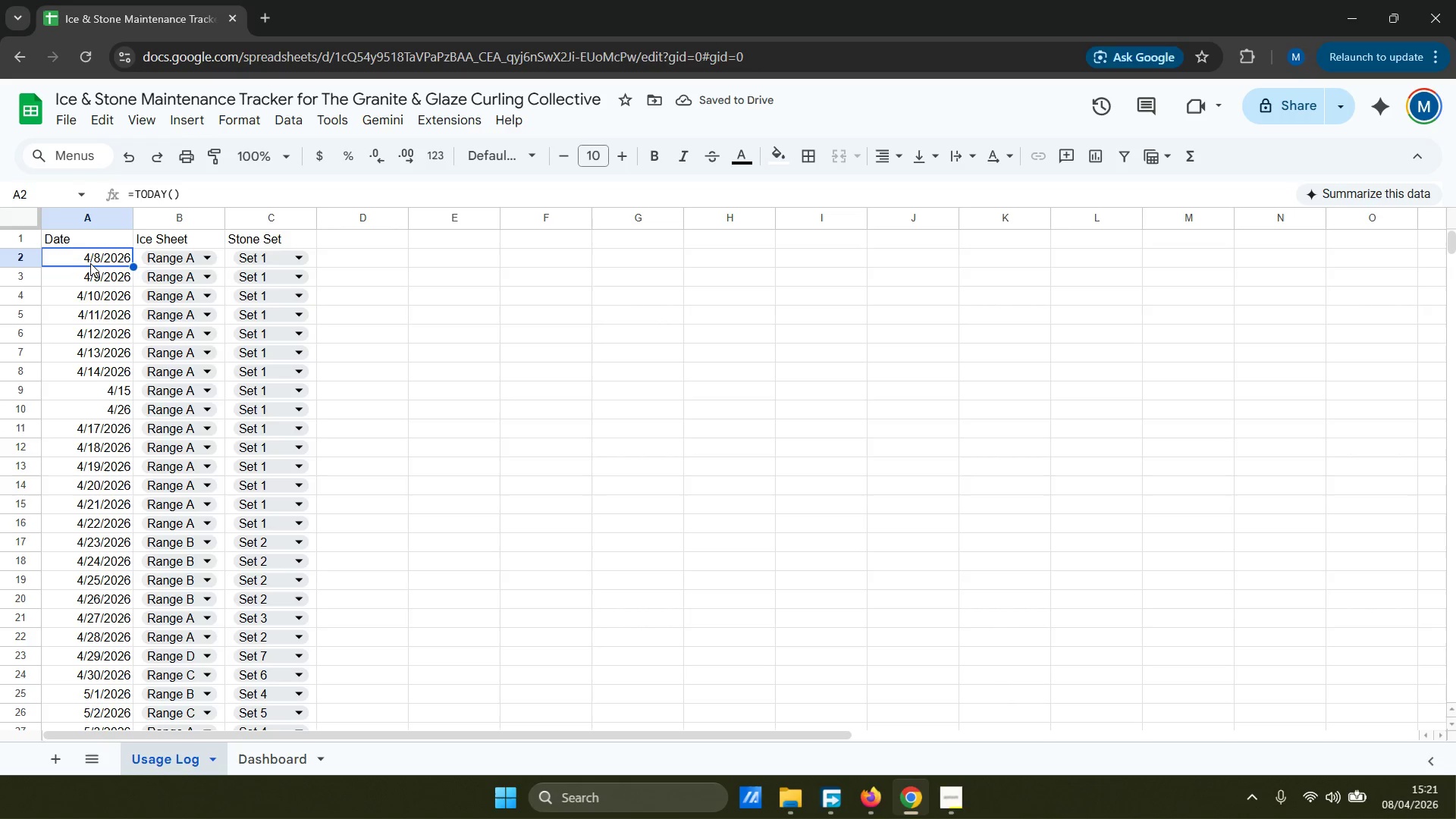 
scroll: coordinate [108, 580], scroll_direction: down, amount: 32.0
 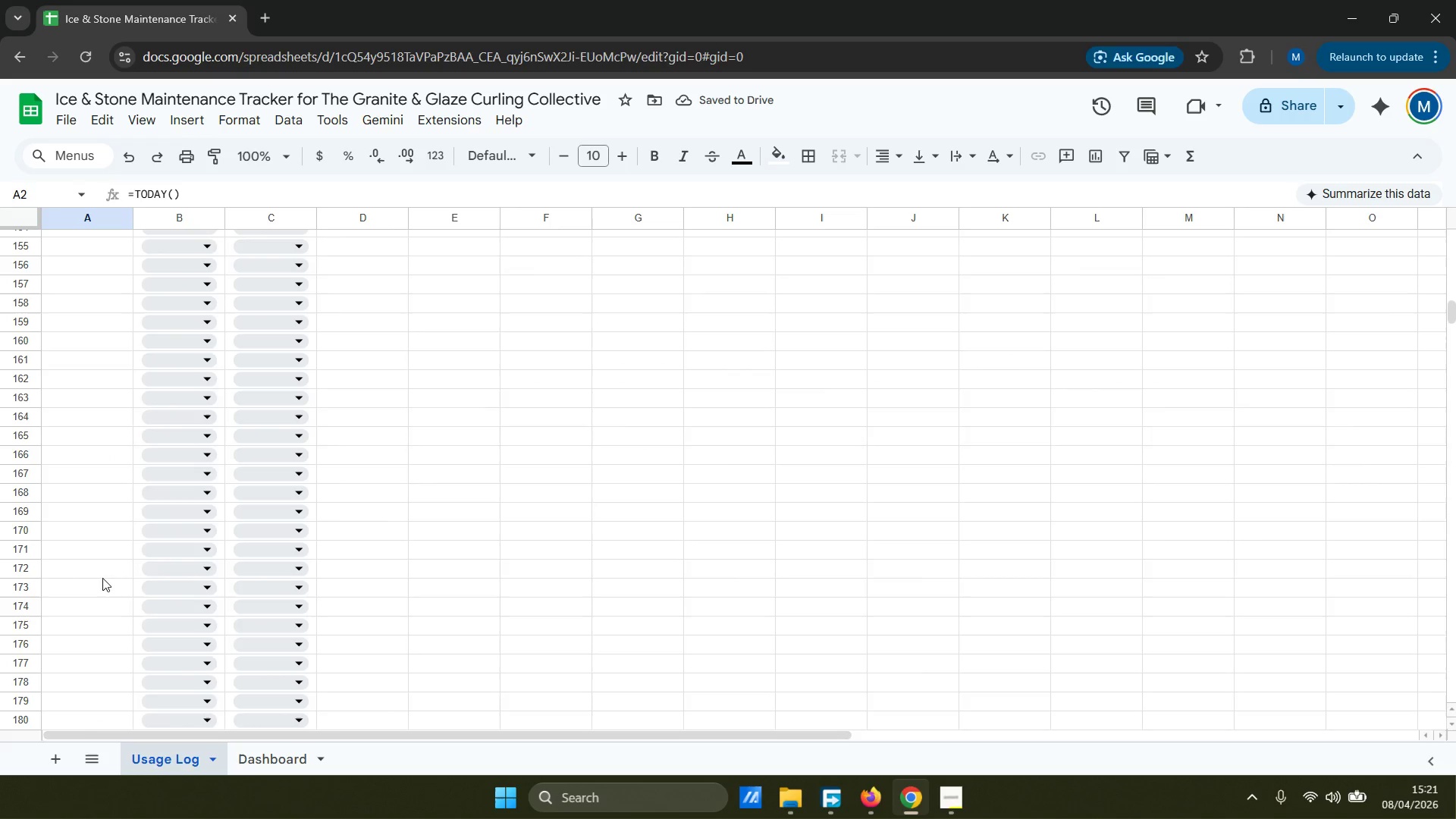 
scroll: coordinate [88, 544], scroll_direction: up, amount: 4.0
 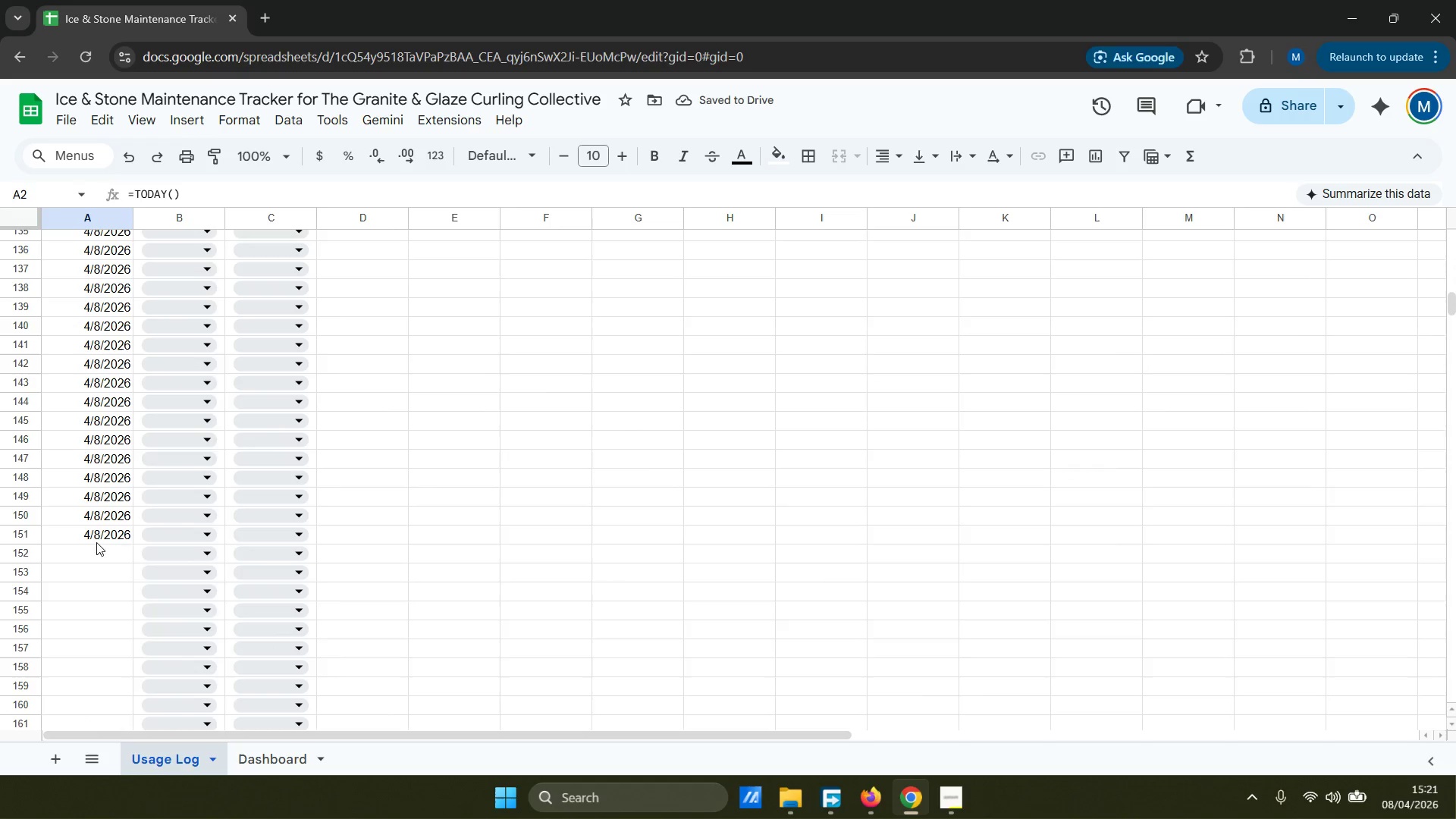 
hold_key(key=ShiftLeft, duration=0.48)
left_click([111, 536])
 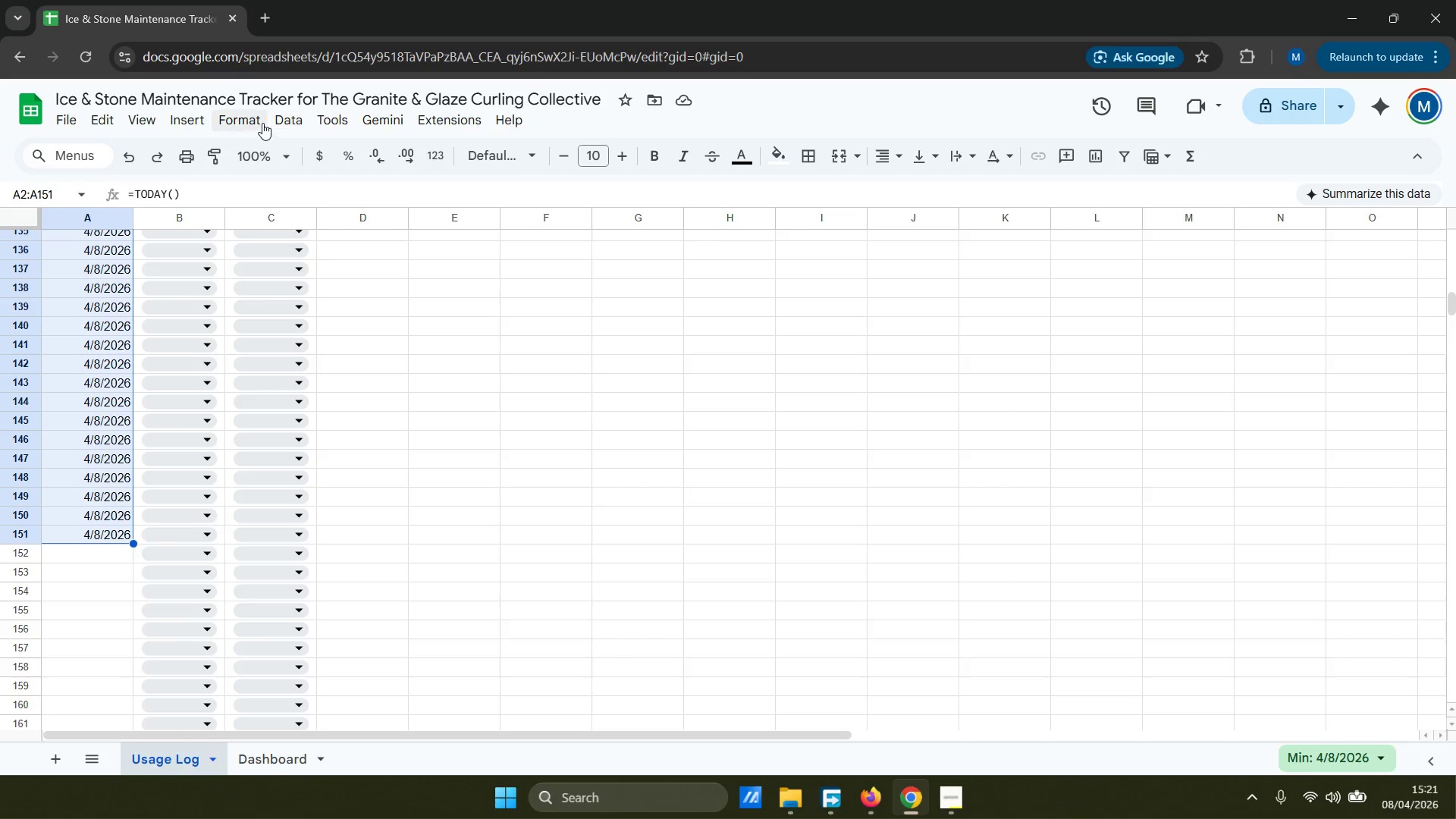 
left_click([261, 121])
 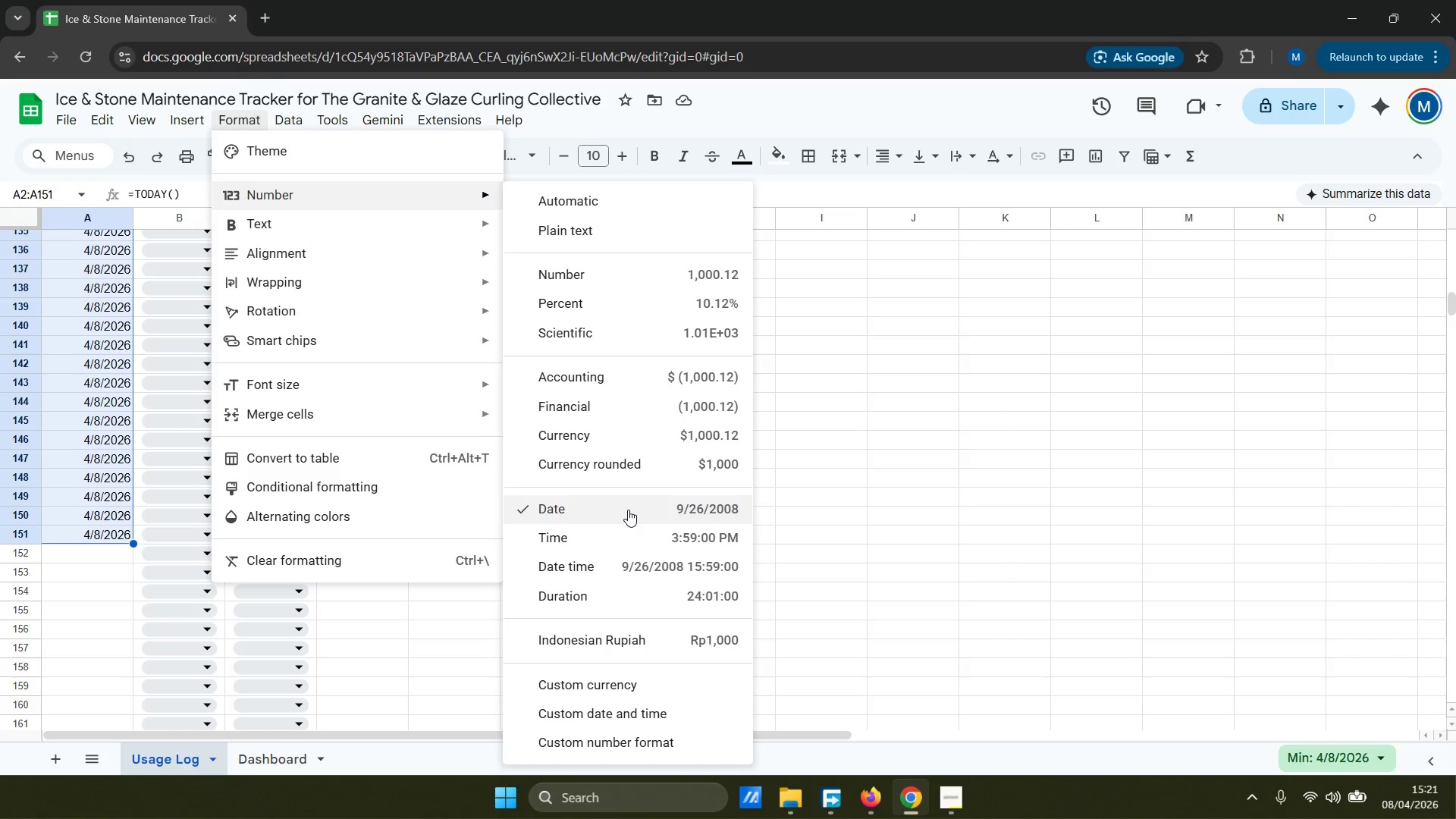 
left_click([628, 510])
 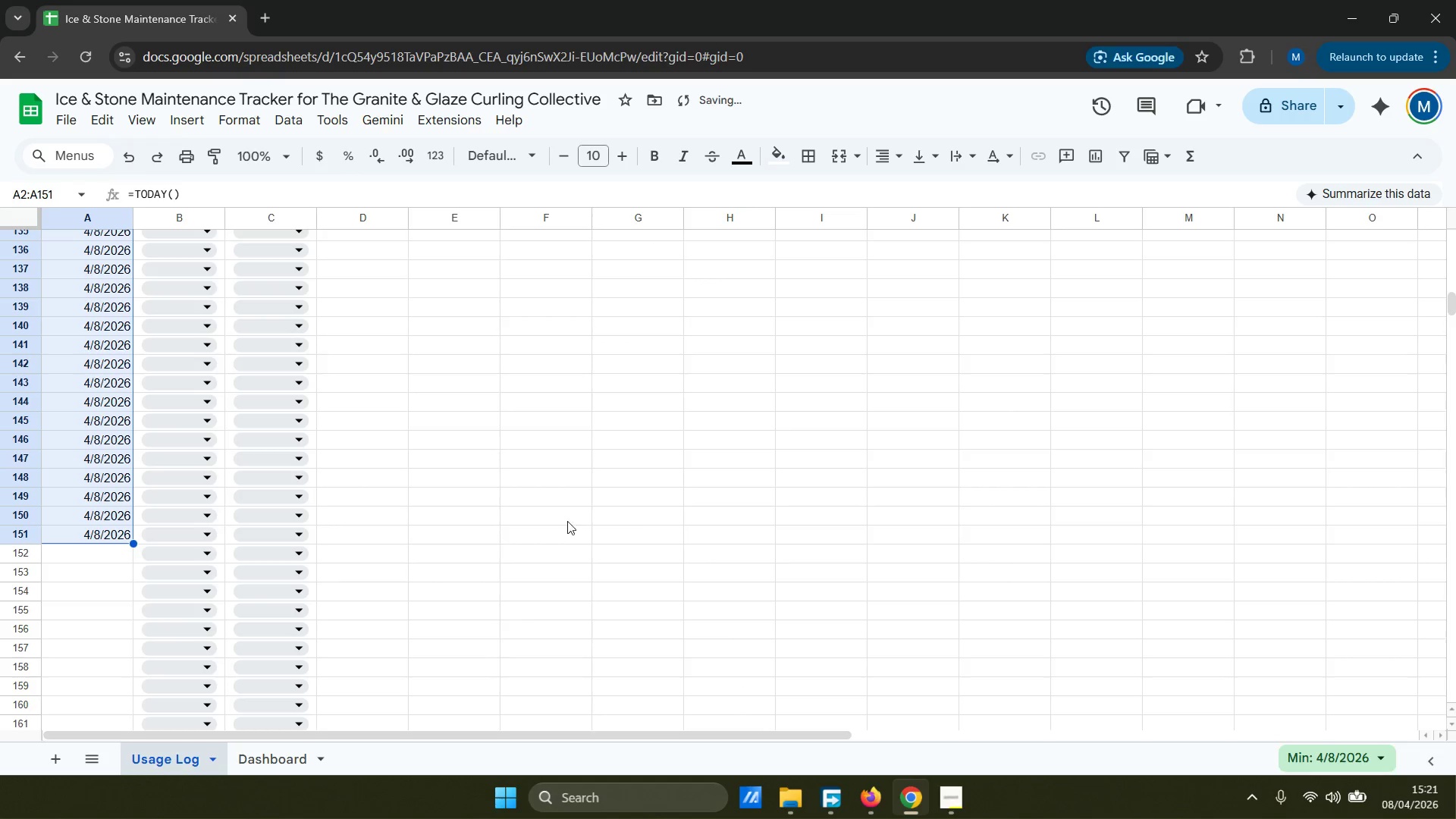 
scroll: coordinate [311, 498], scroll_direction: up, amount: 29.0
 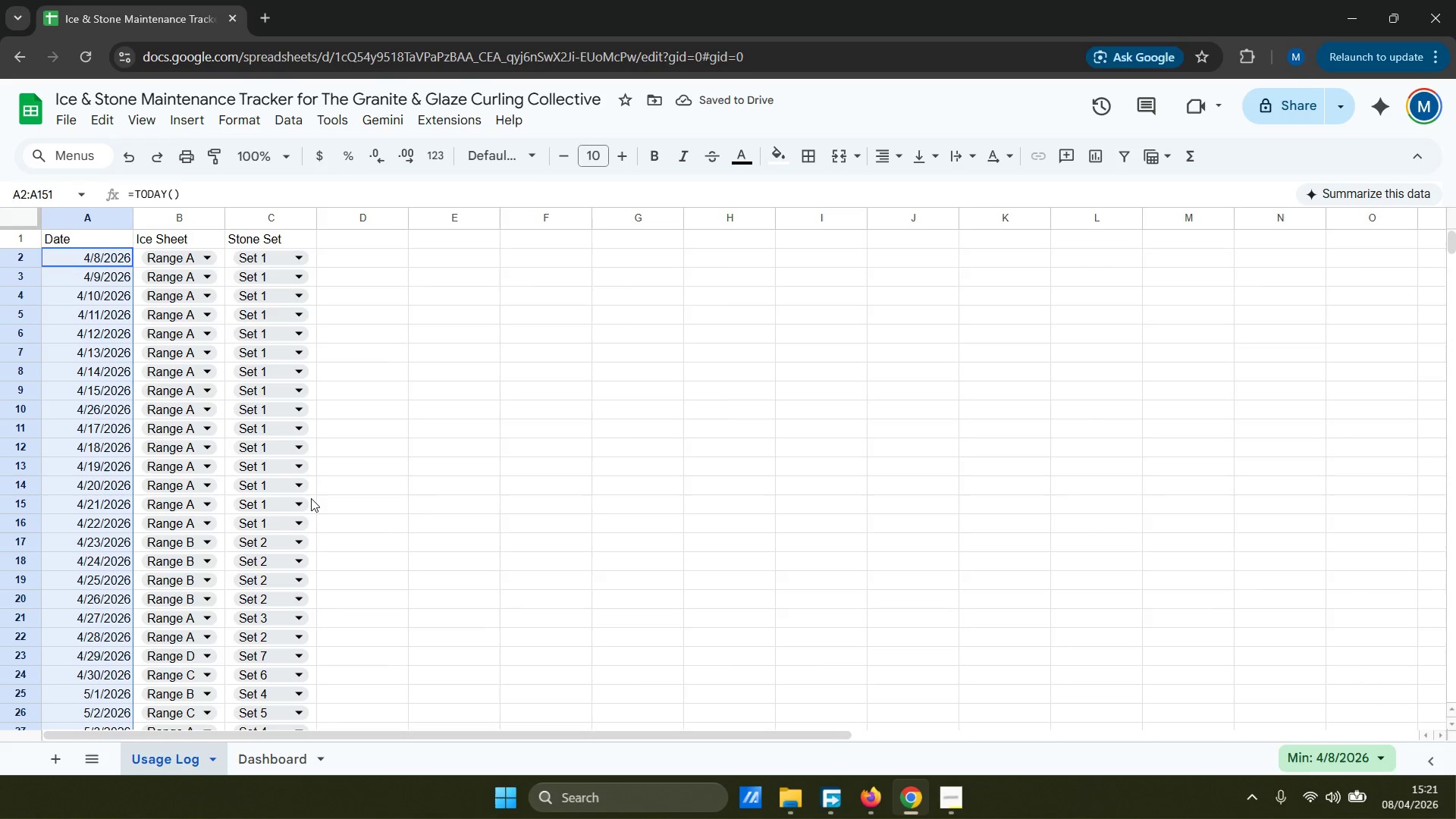 
left_click([362, 491])
 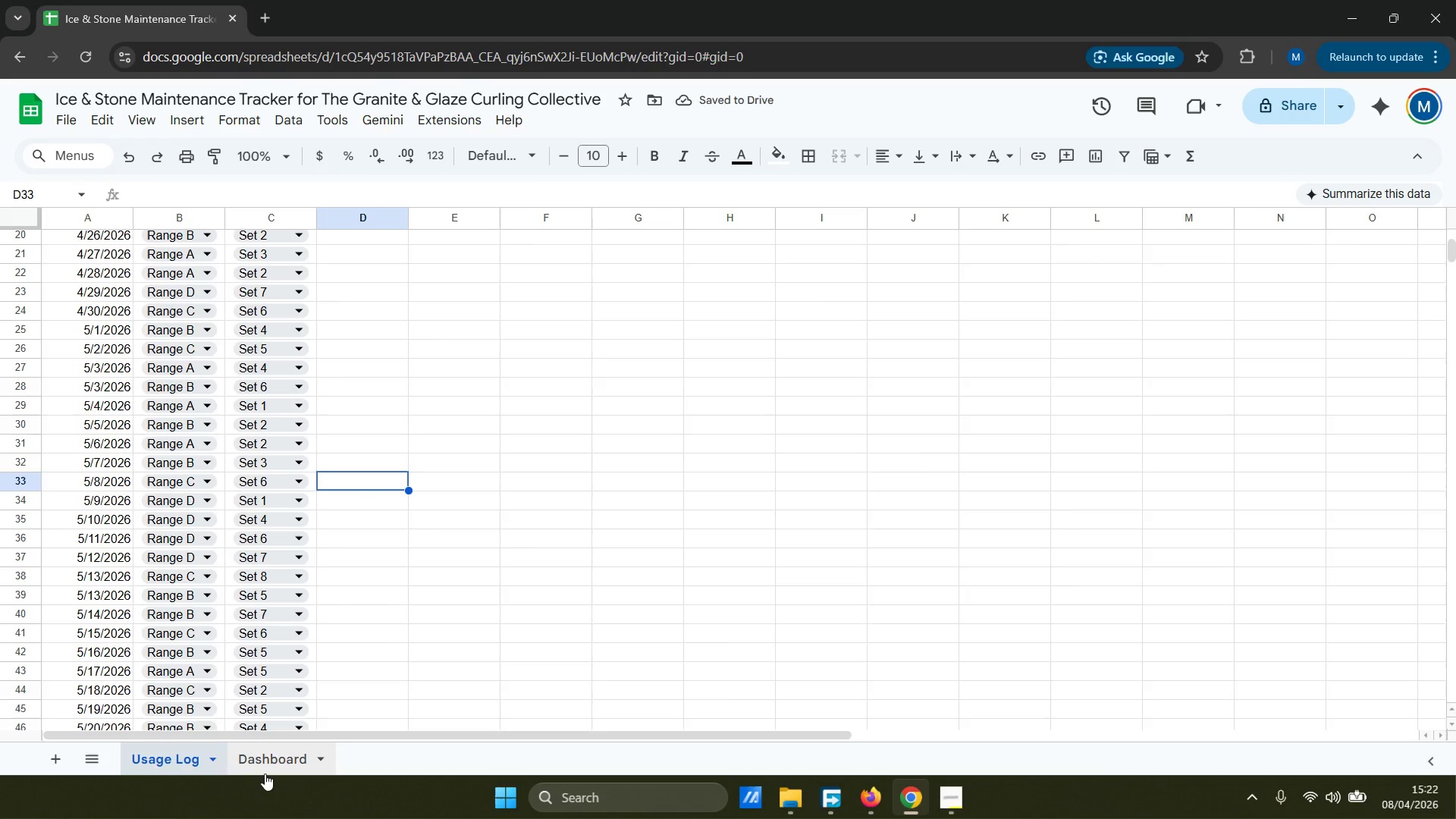 
scroll: coordinate [311, 498], scroll_direction: down, amount: 4.0
 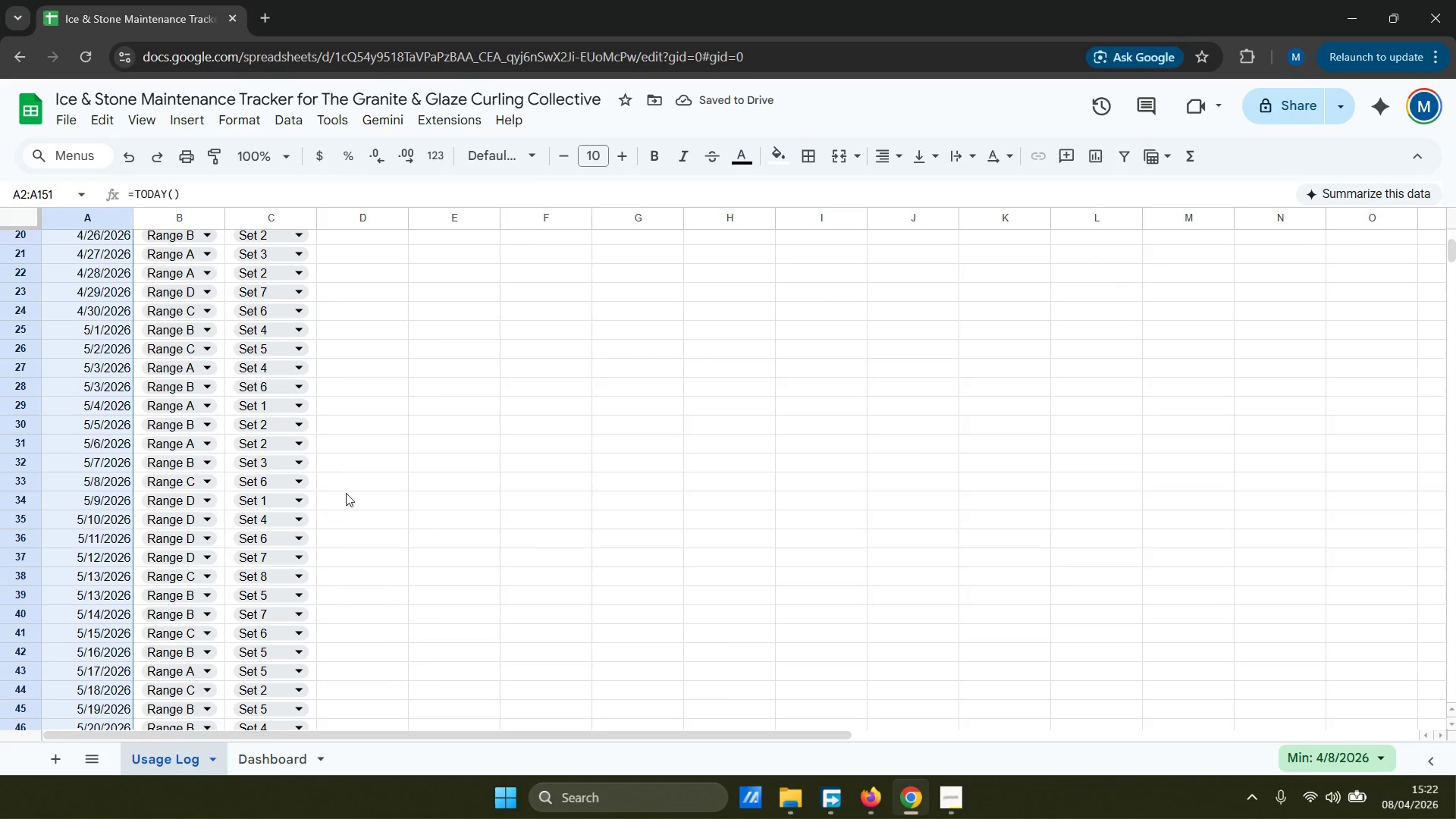 
left_click([271, 758])
 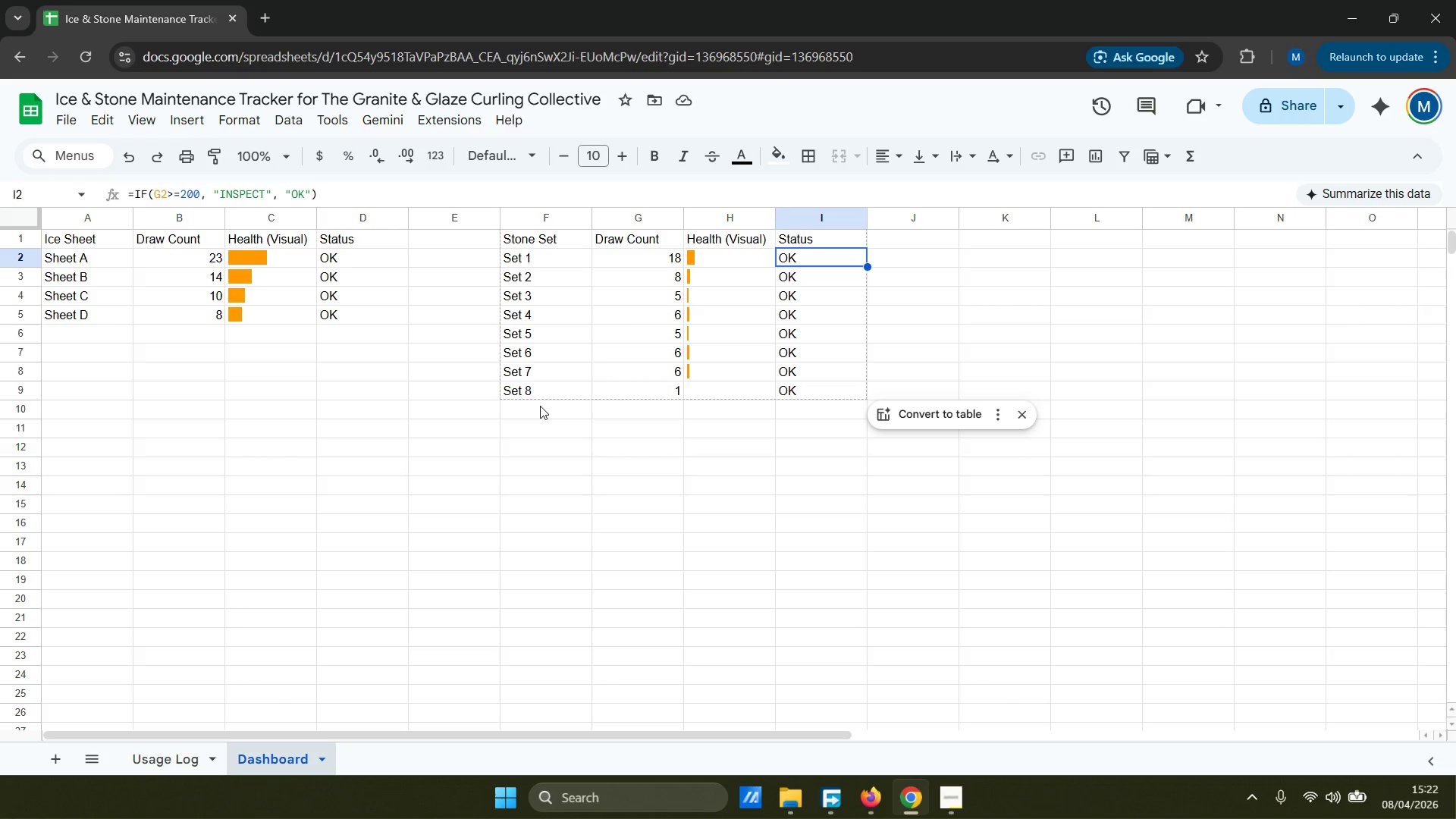 
wait(12.56)
 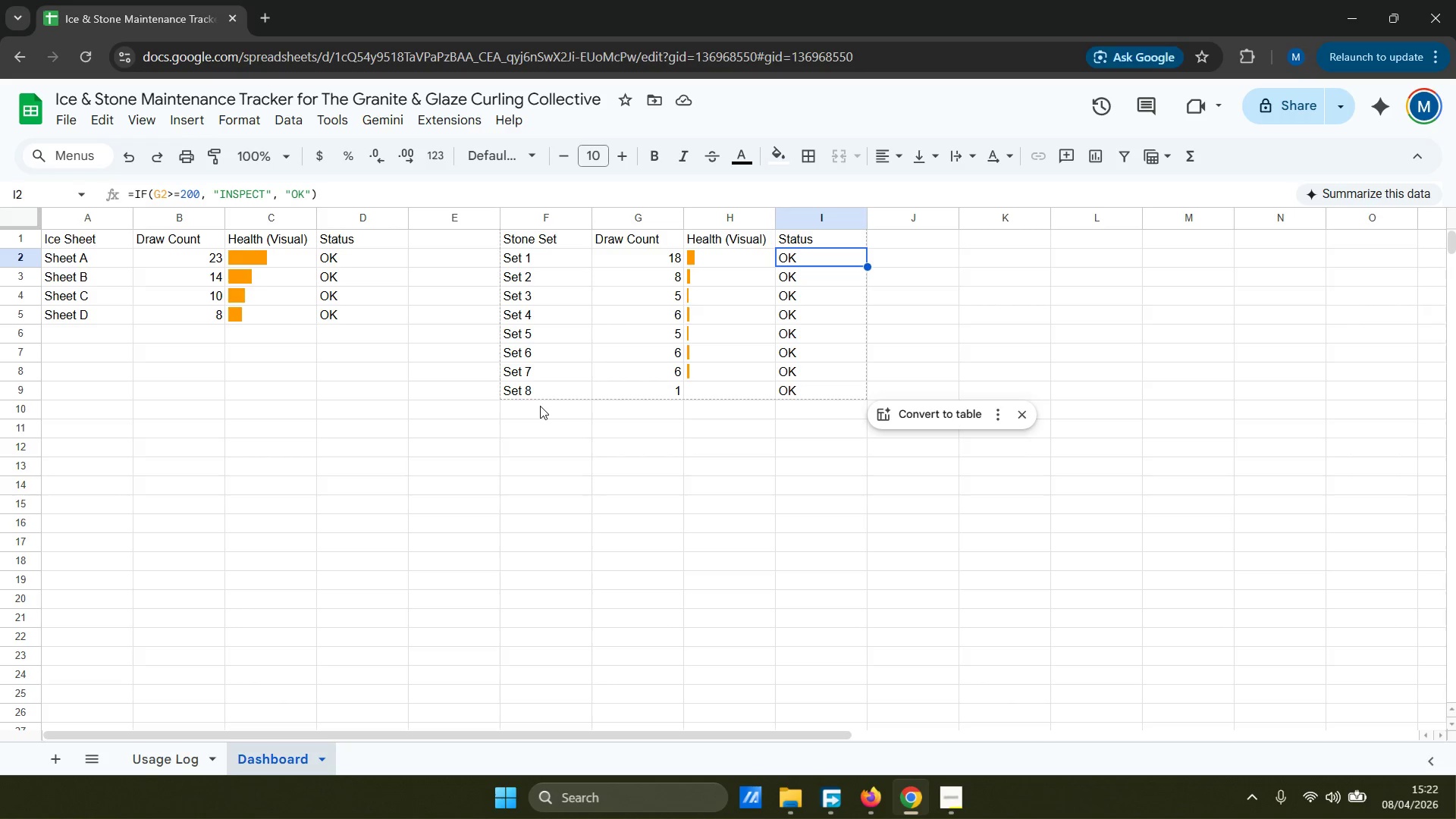 
left_click([1016, 408])
 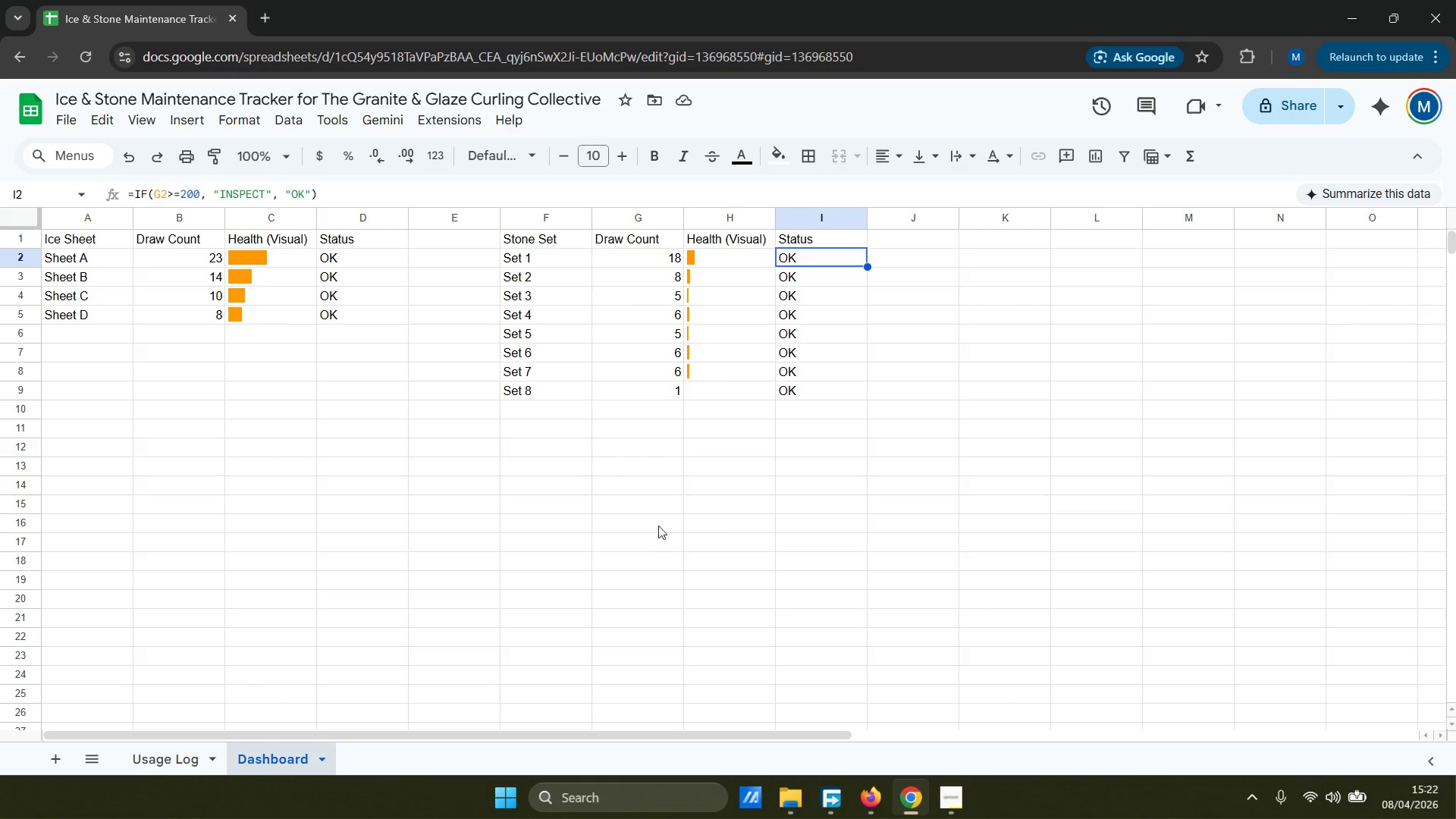 
wait(10.8)
 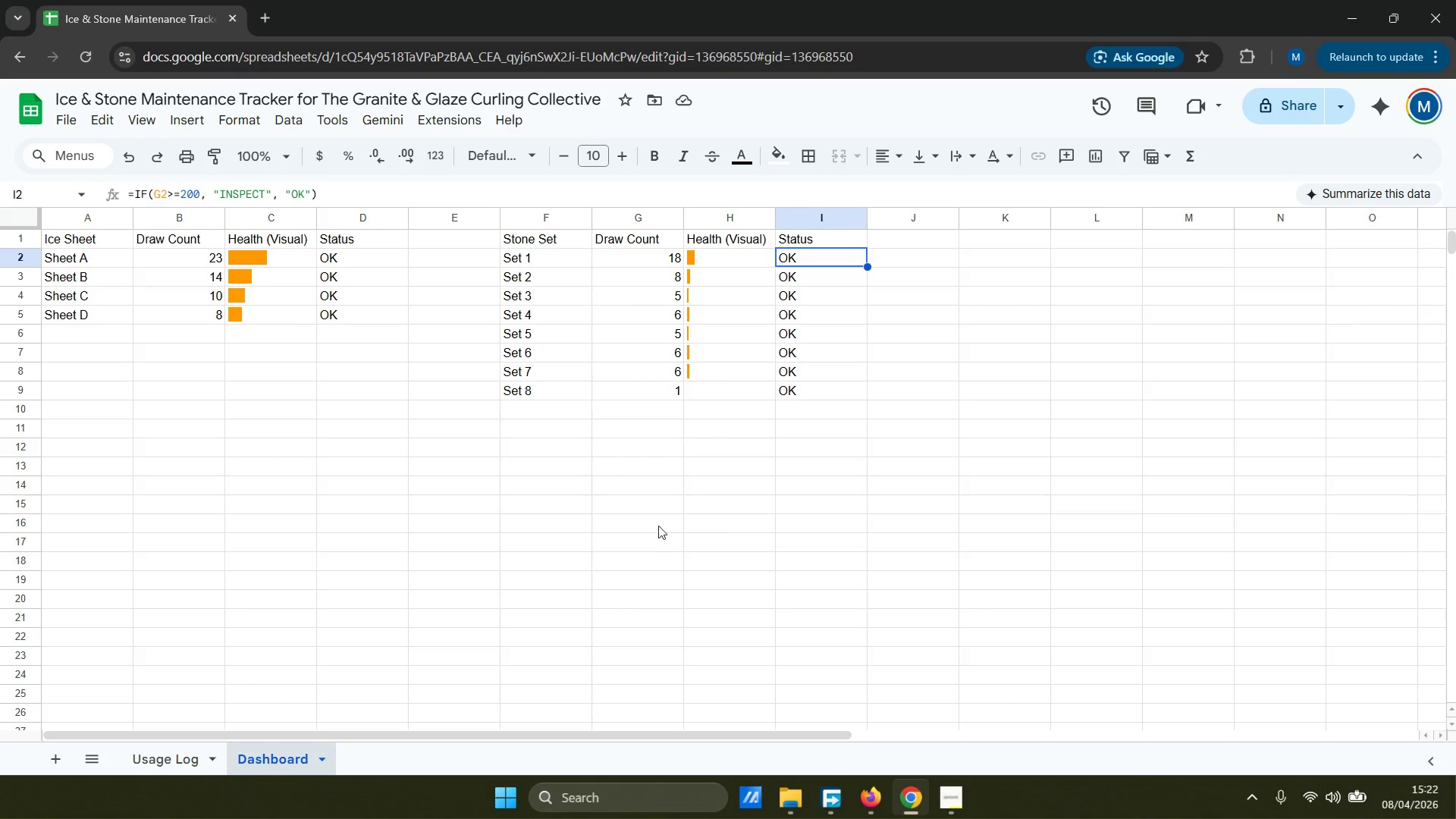 
left_click([171, 766])
 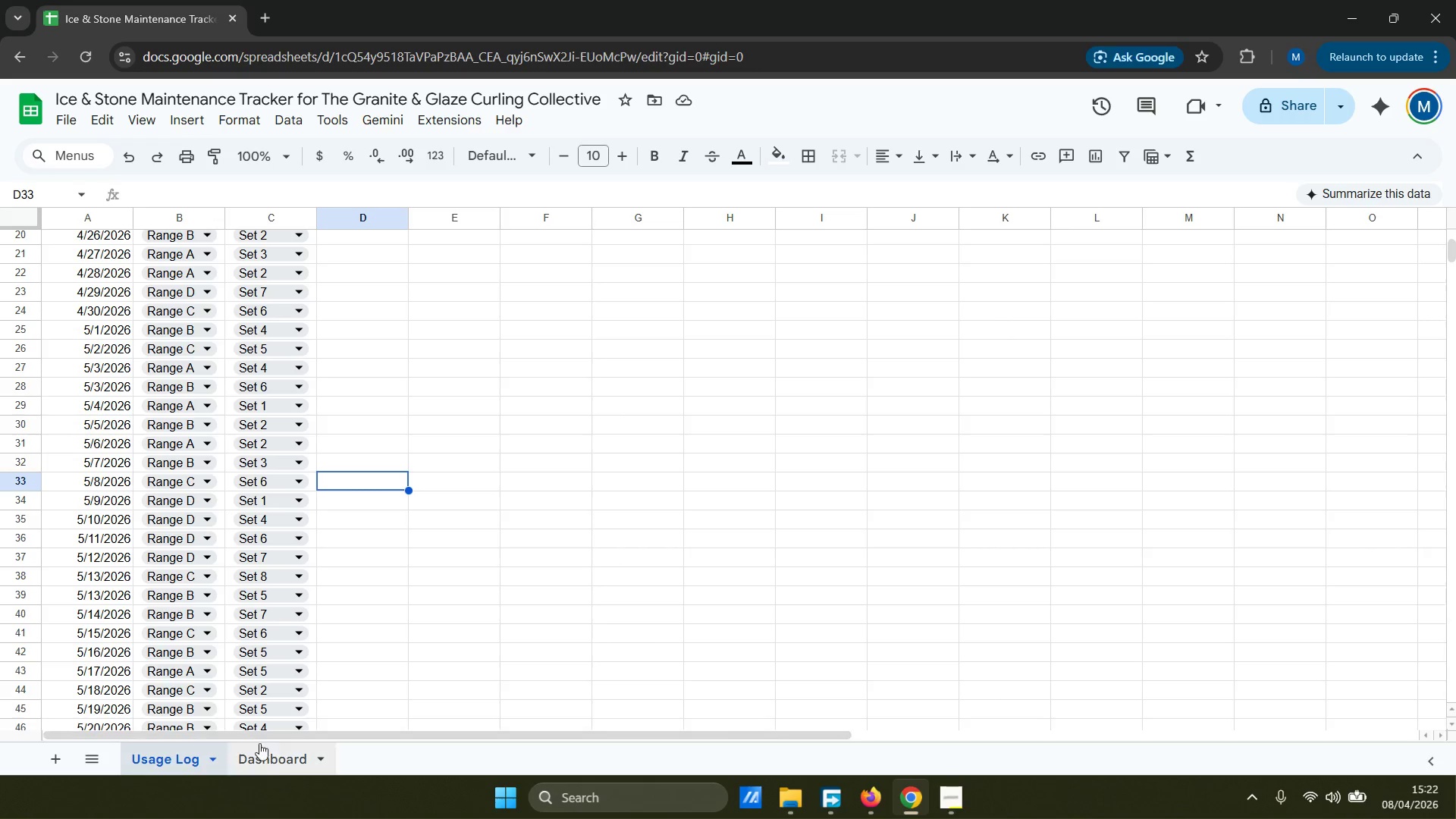 
left_click([272, 758])
 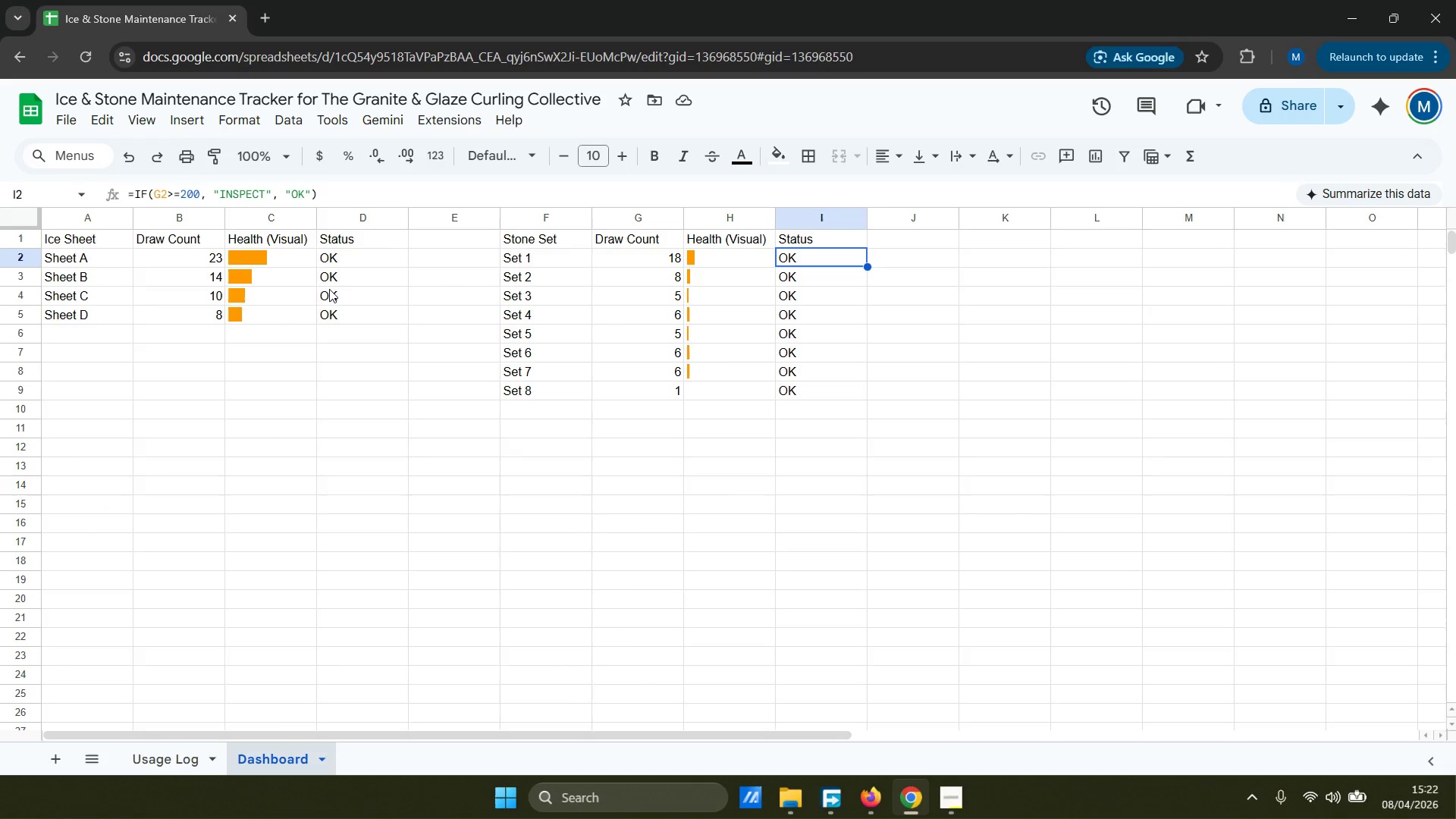 
wait(8.67)
 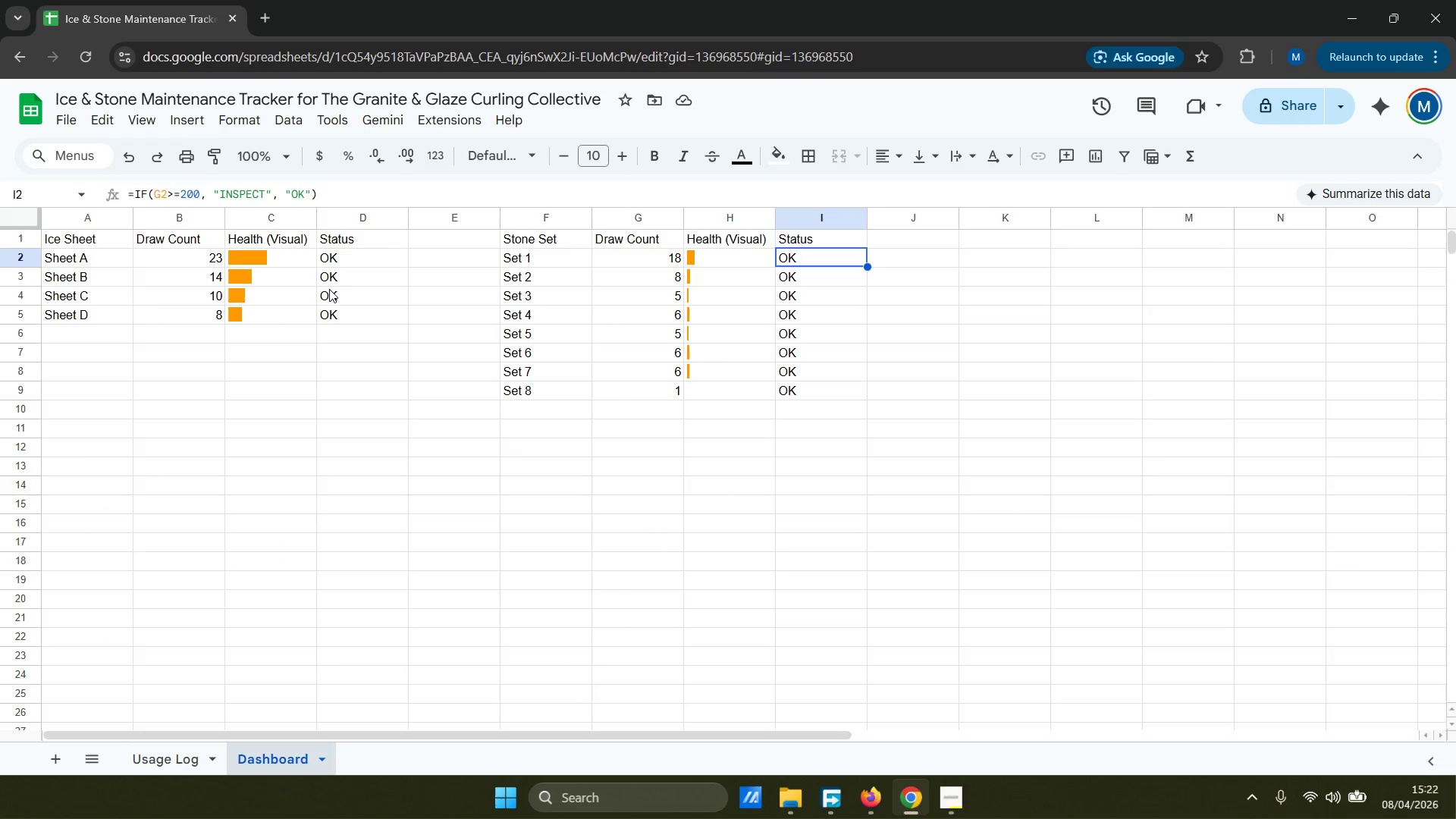 
left_click([176, 760])
 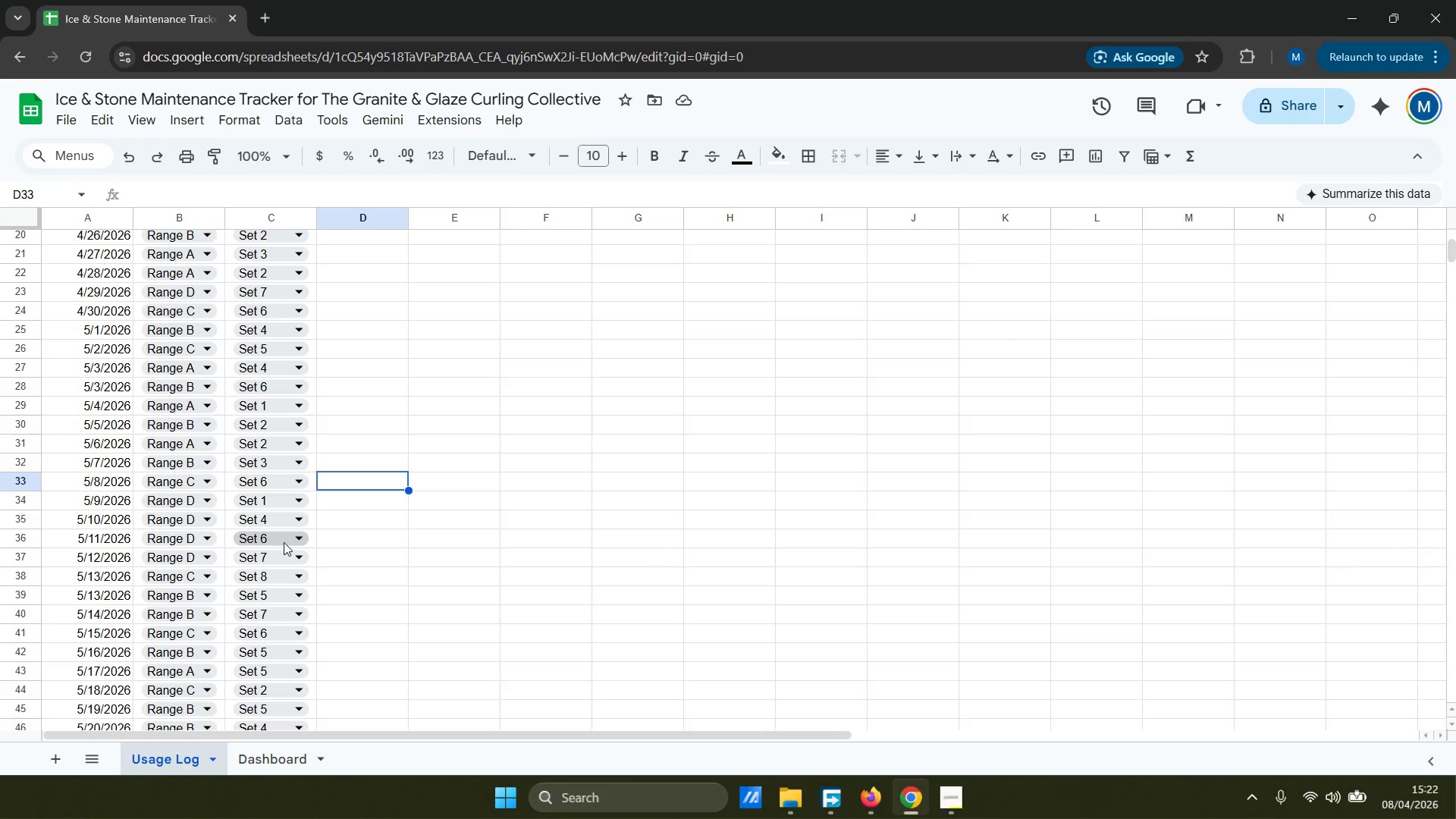 
left_click([270, 767])
 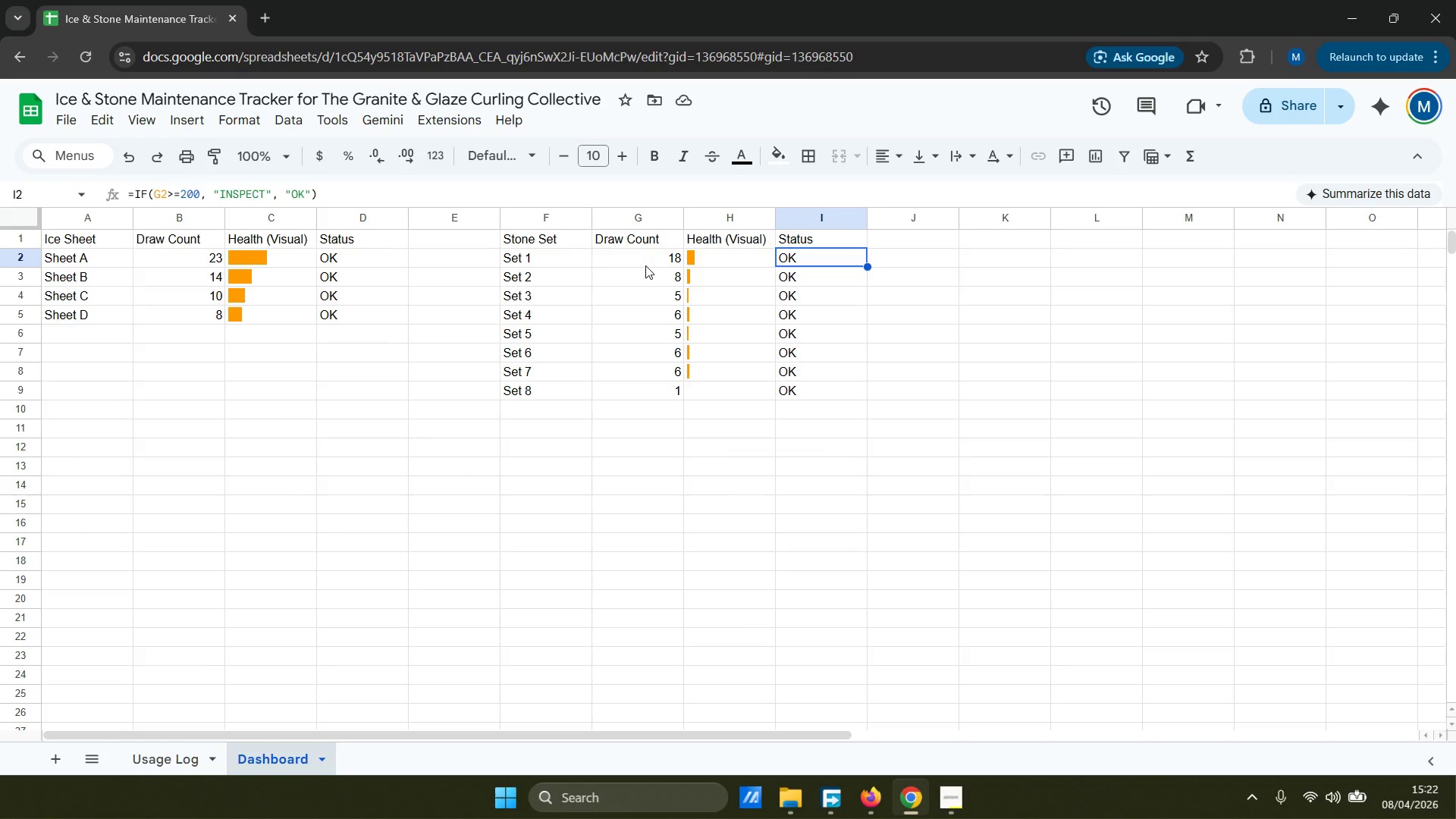 
wait(10.31)
 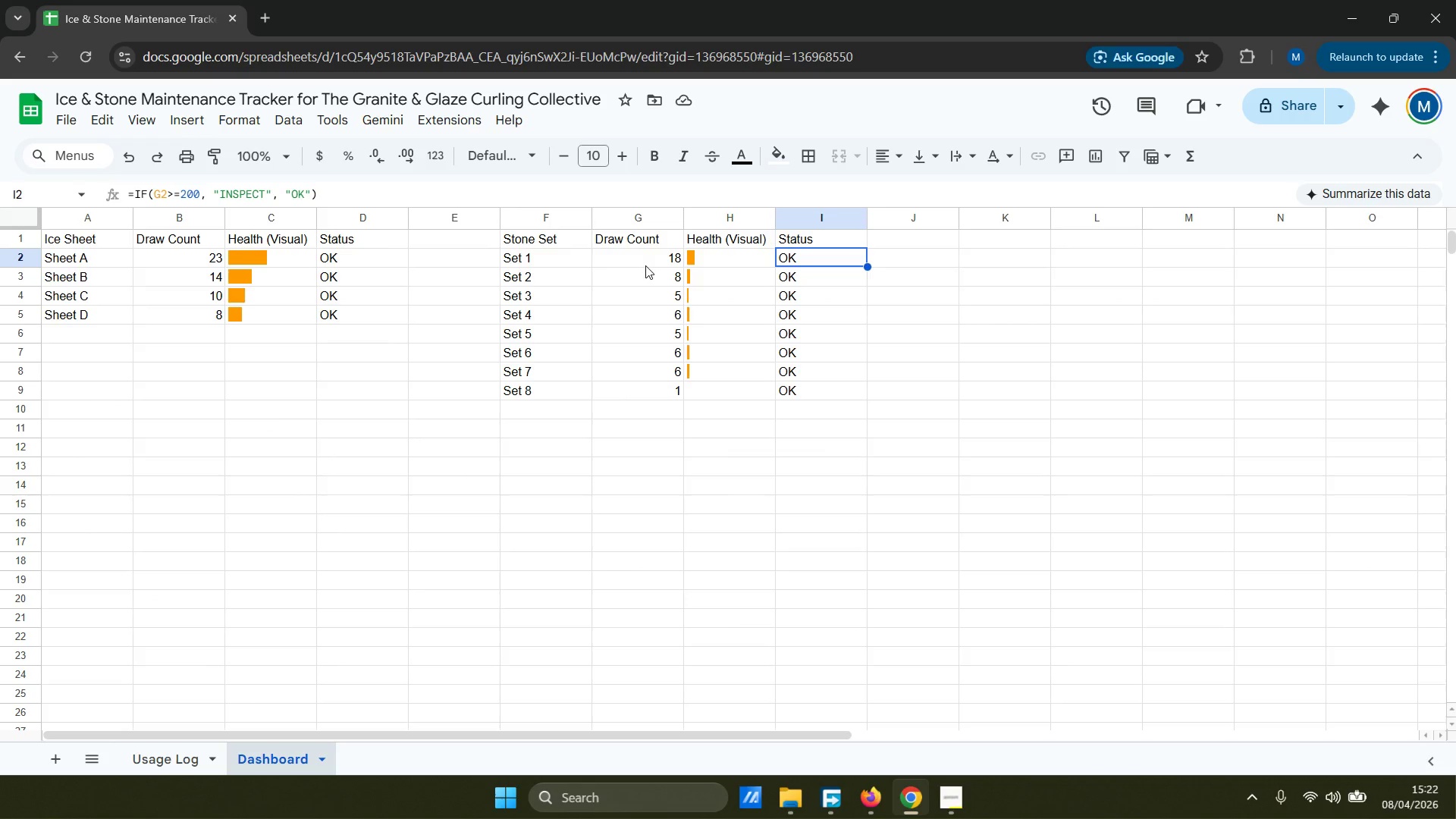 
left_click_drag(start_coordinate=[196, 253], to_coordinate=[199, 315])
 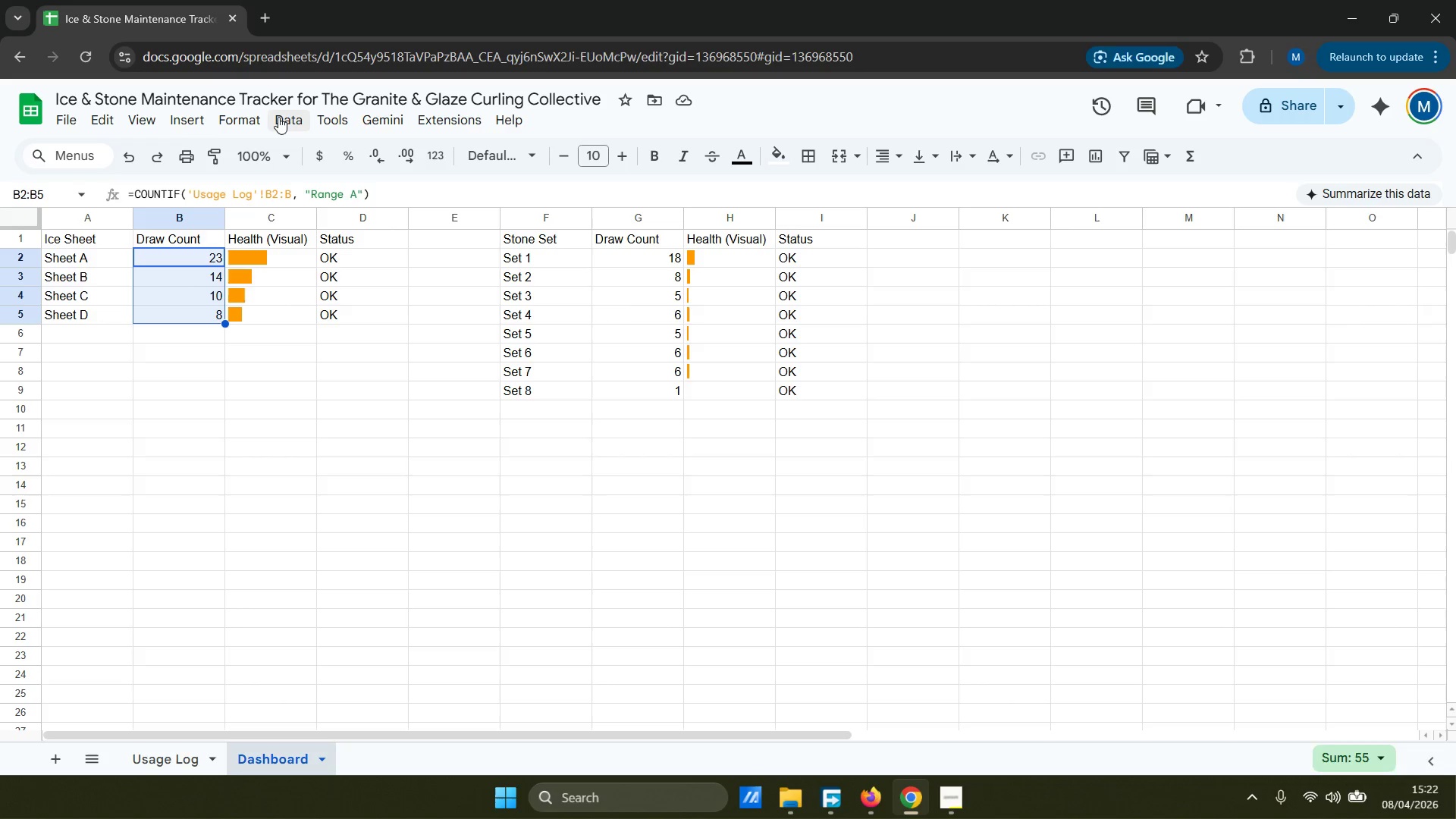 
left_click([244, 123])
 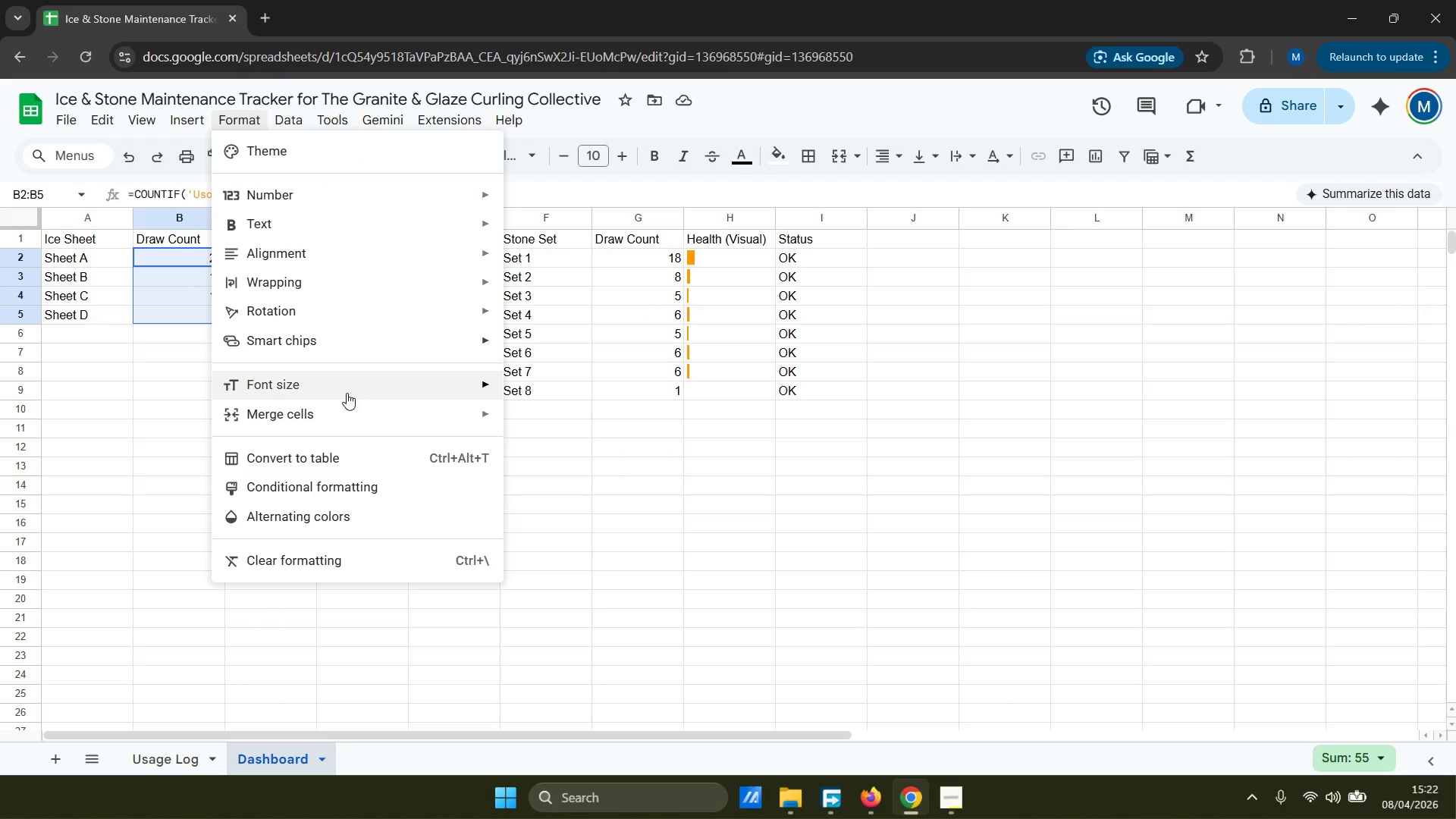 
left_click([345, 494])
 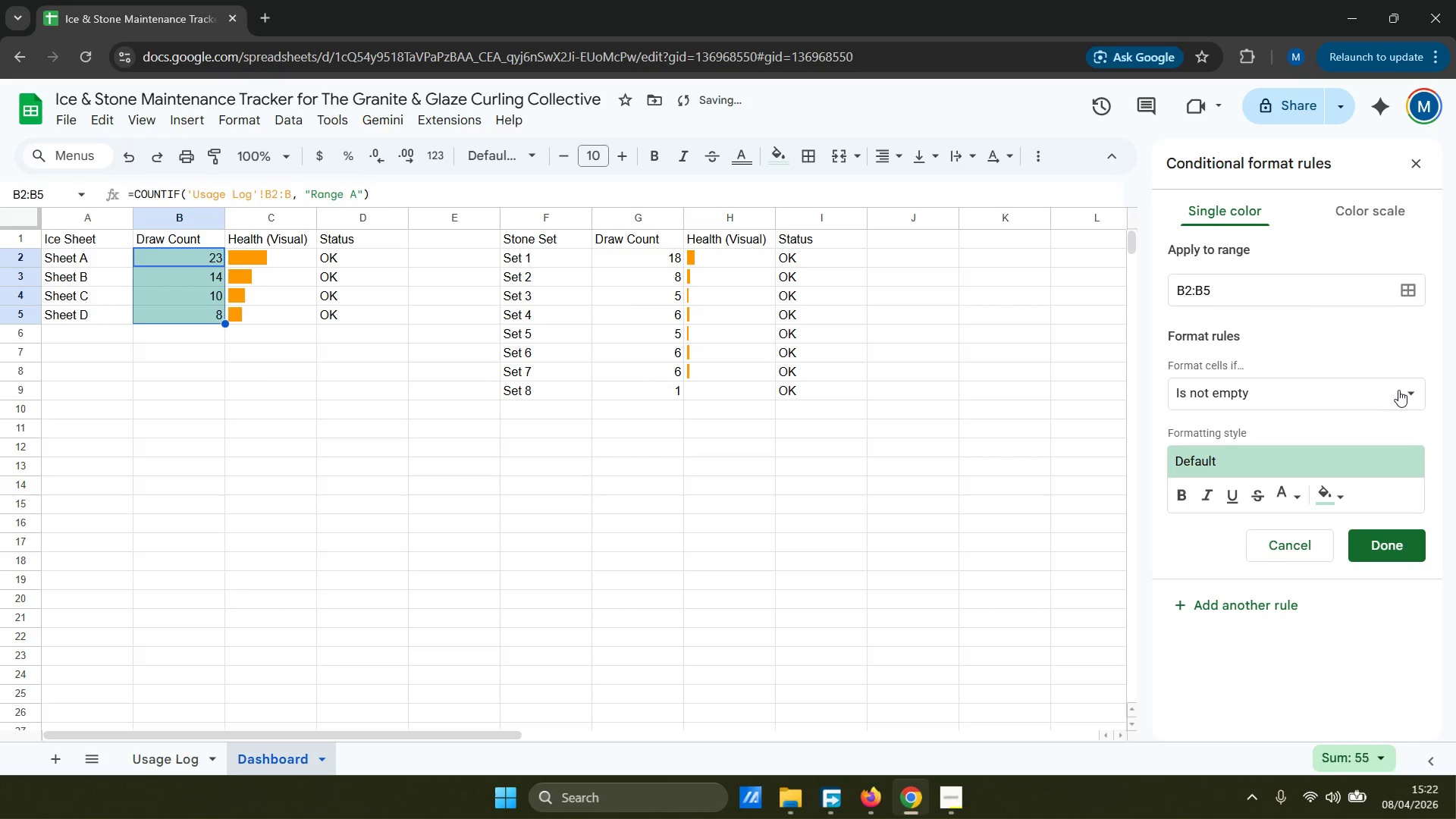 
left_click([1398, 390])
 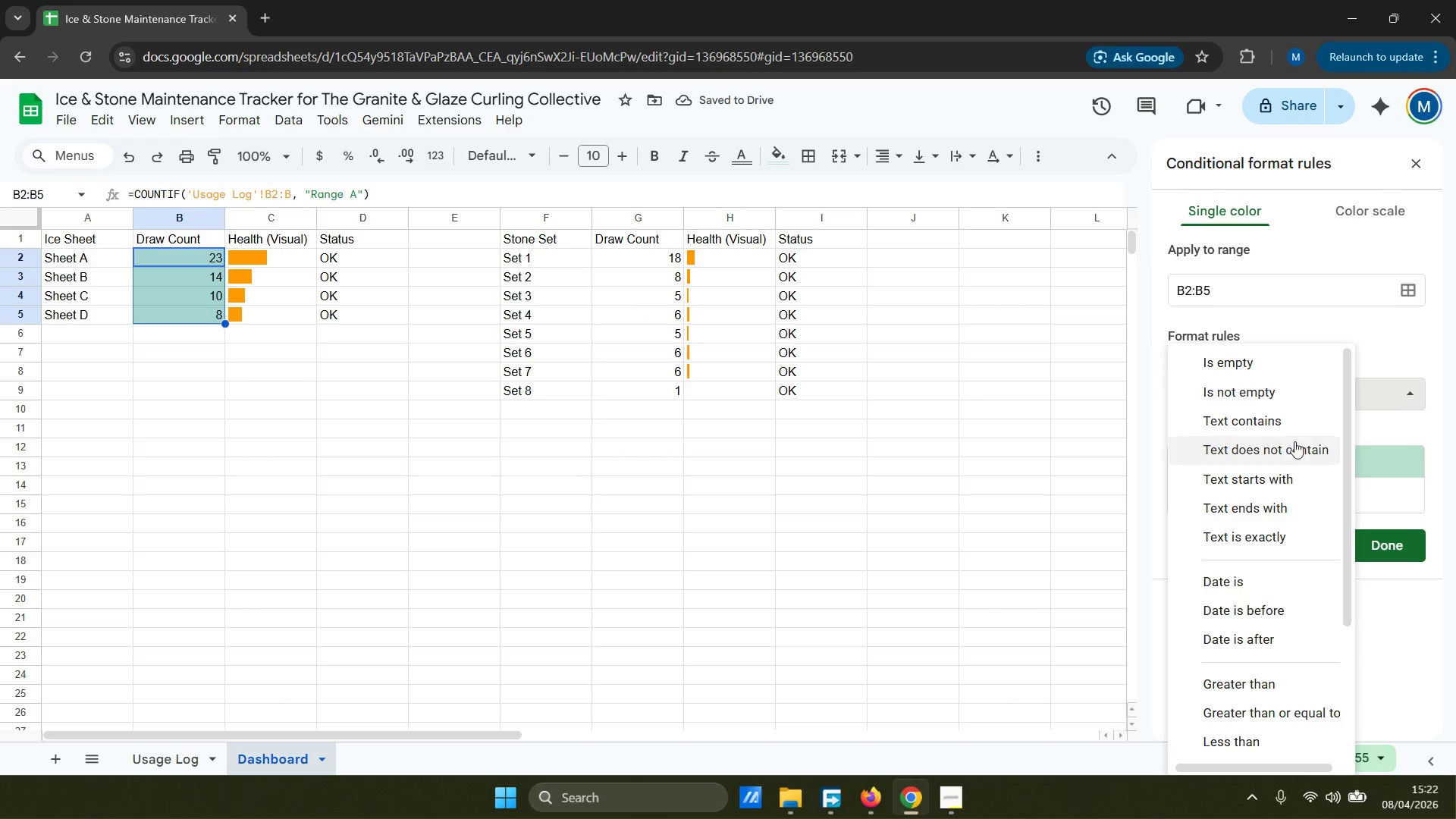 
left_click([1263, 736])
 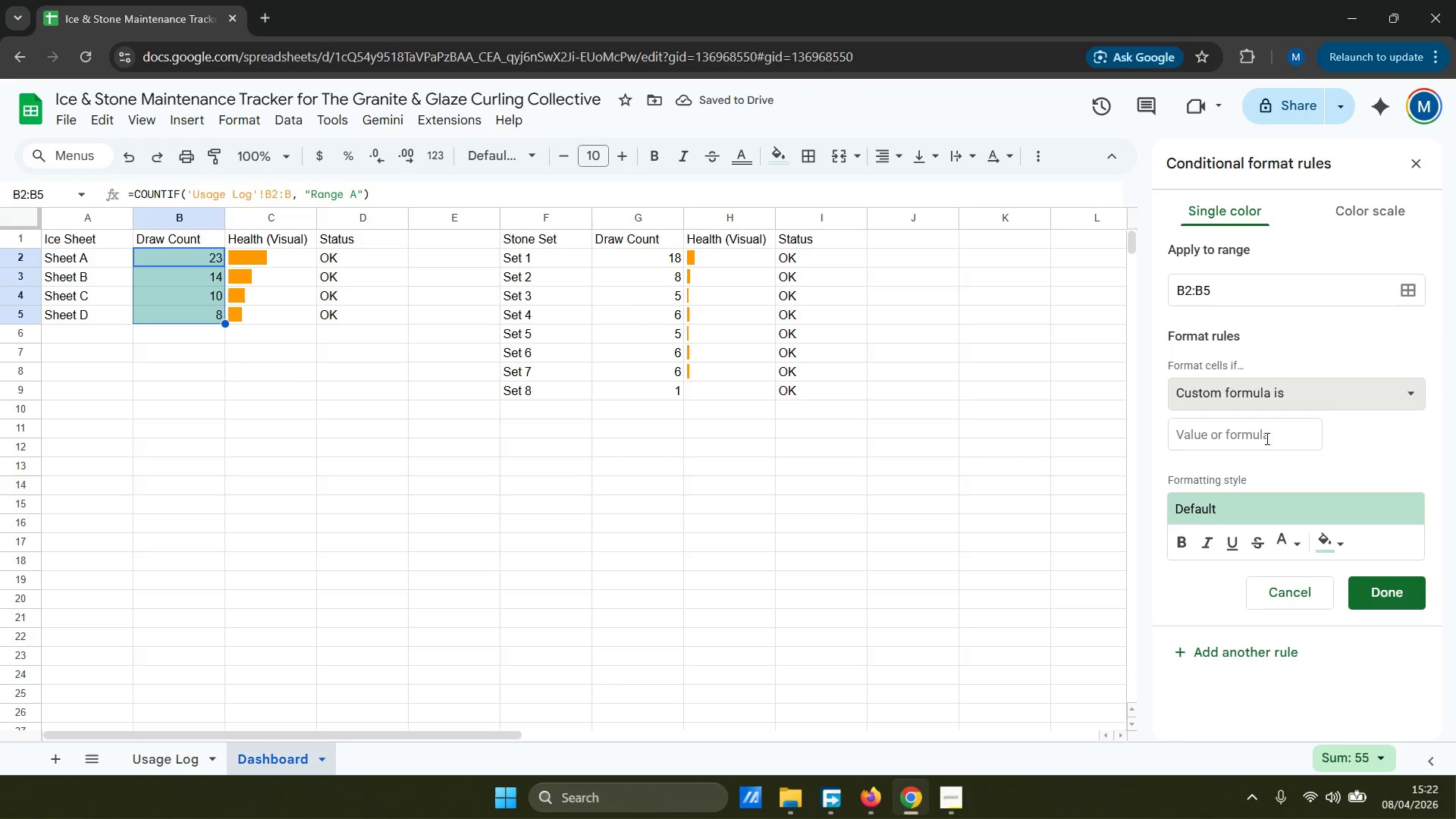 
scroll: coordinate [1261, 671], scroll_direction: down, amount: 10.0
 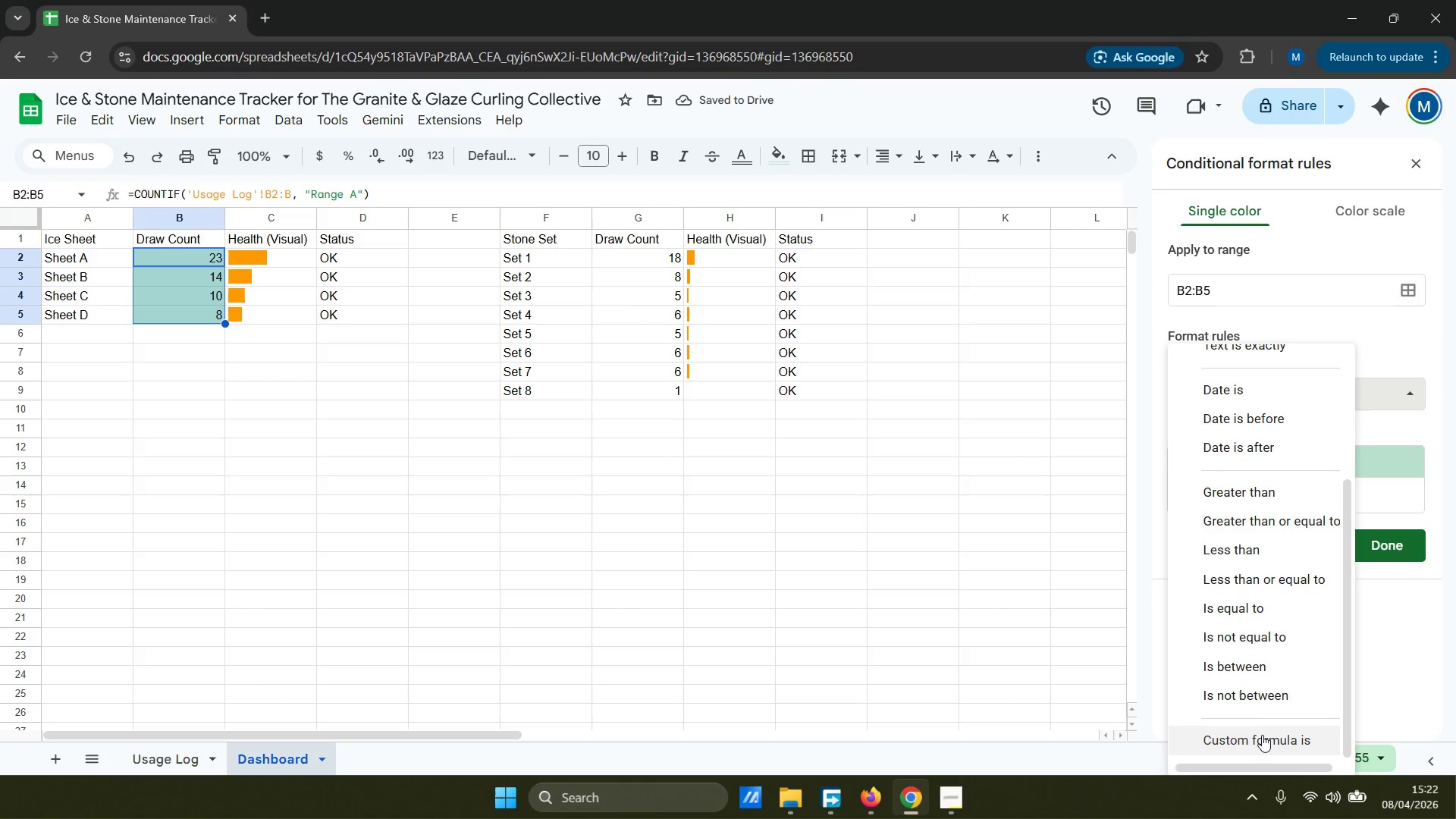 
left_click([1266, 438])
 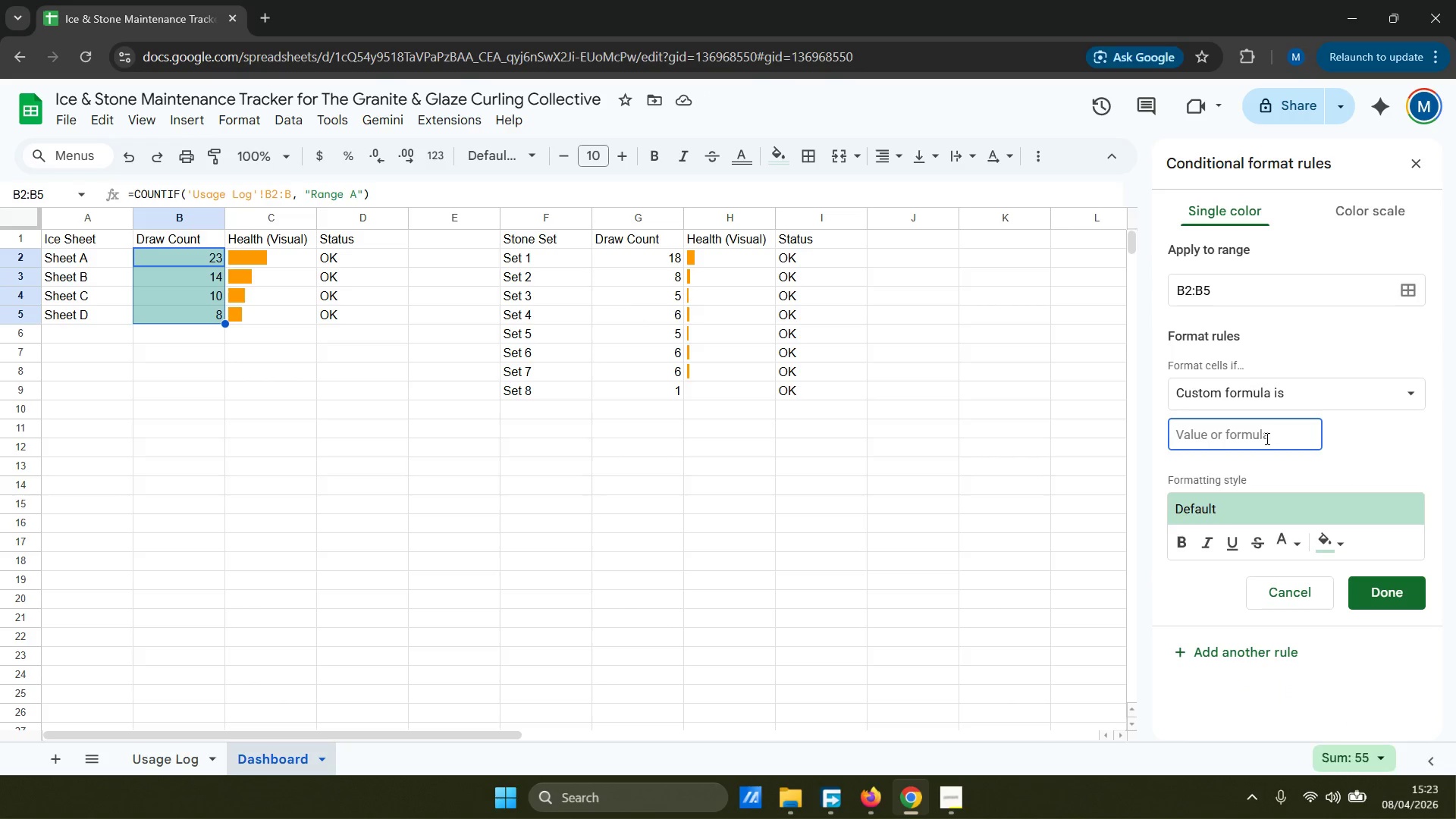 
type(=b2>=50)
 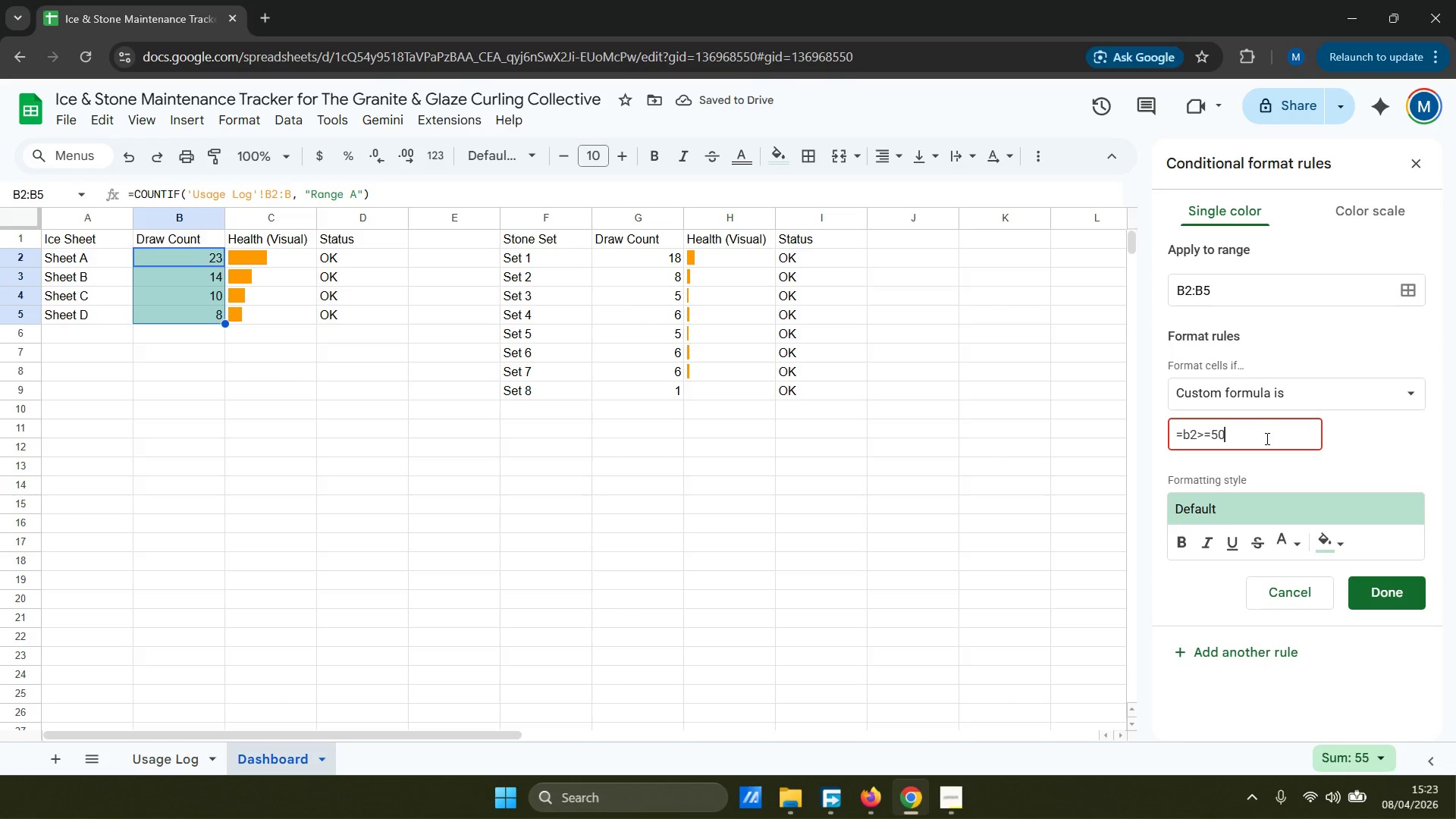 
wait(13.59)
 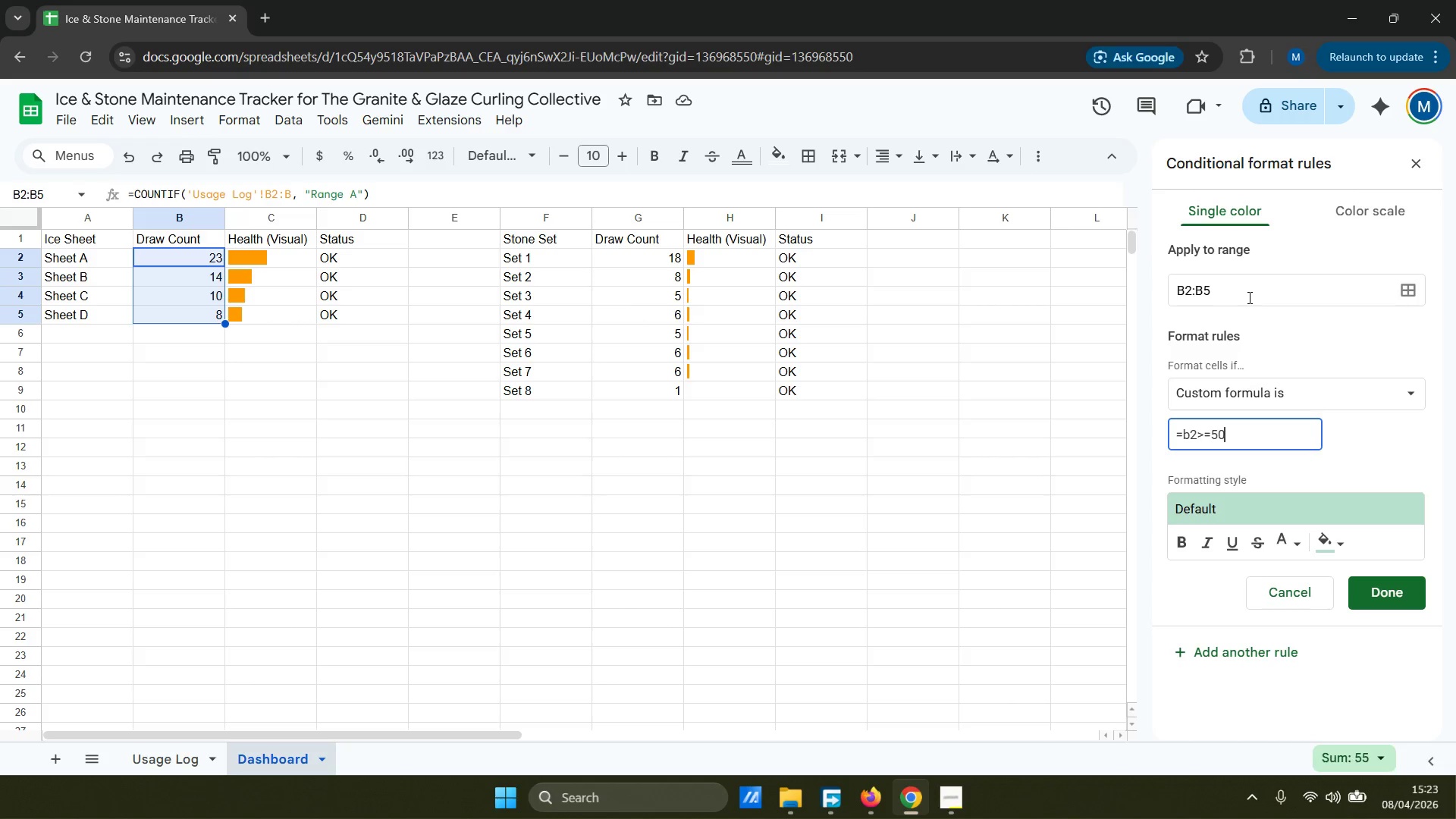 
double_click([1410, 297])
 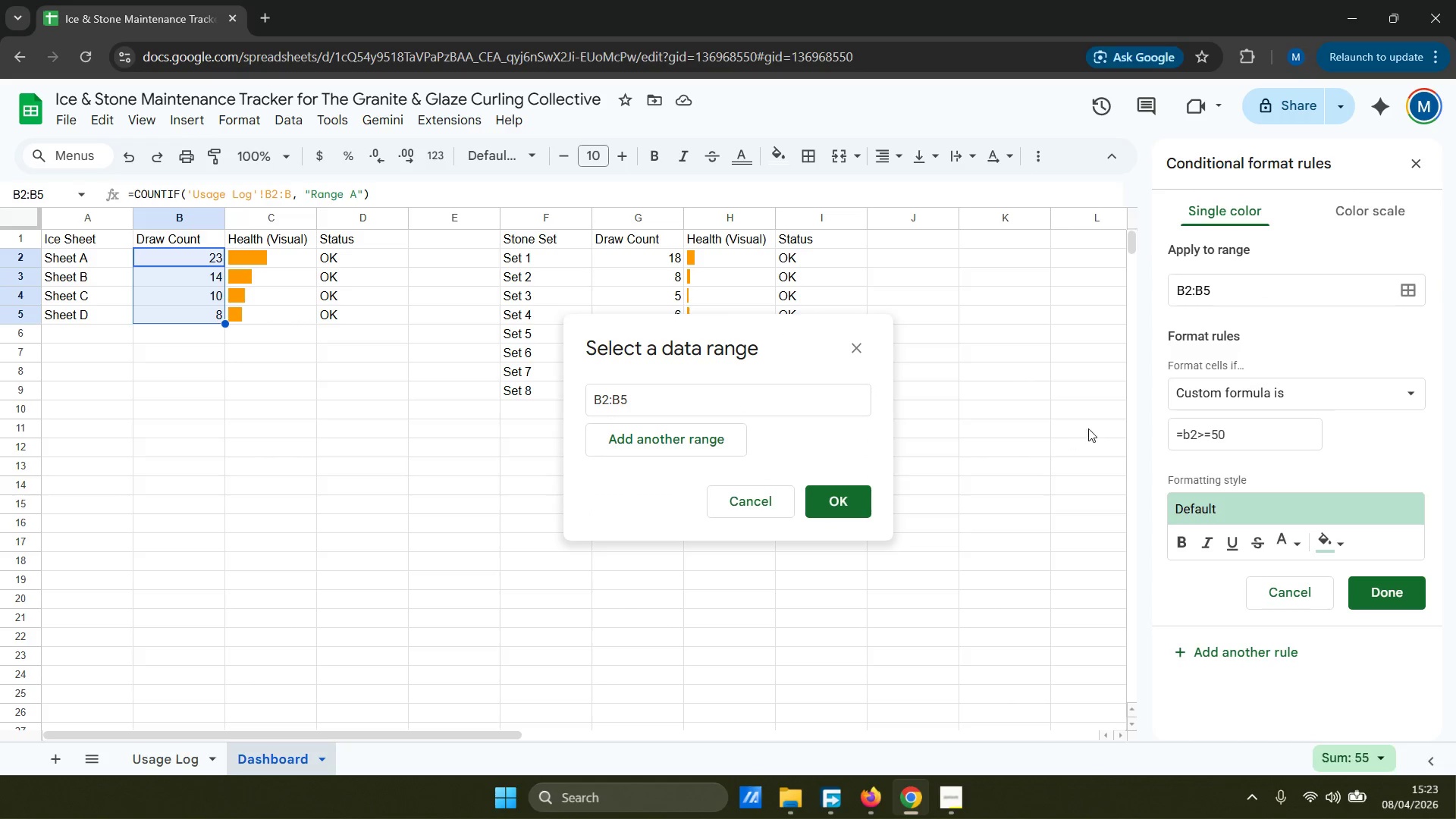 
left_click([1206, 439])
 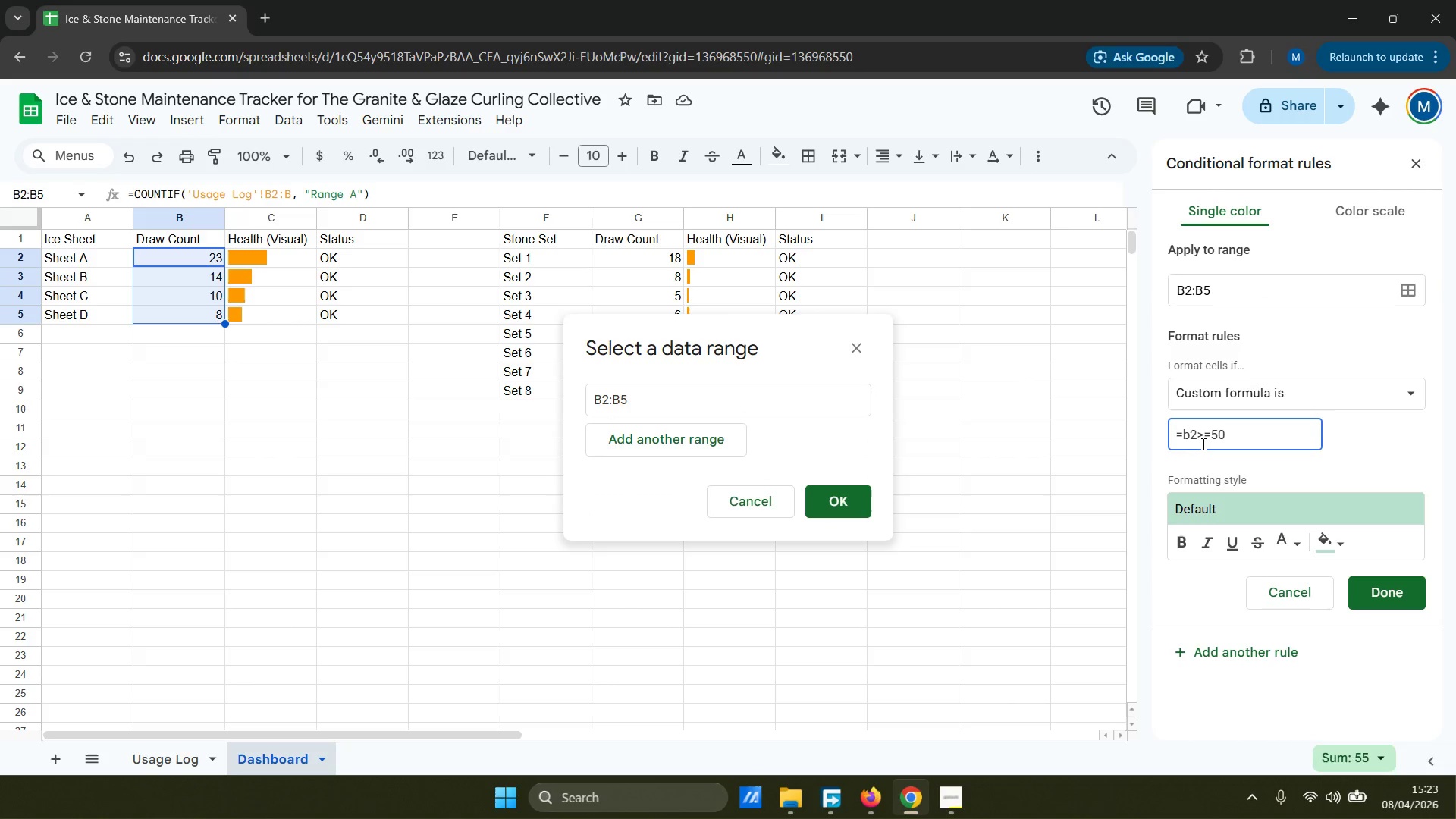 
key(Backspace)
 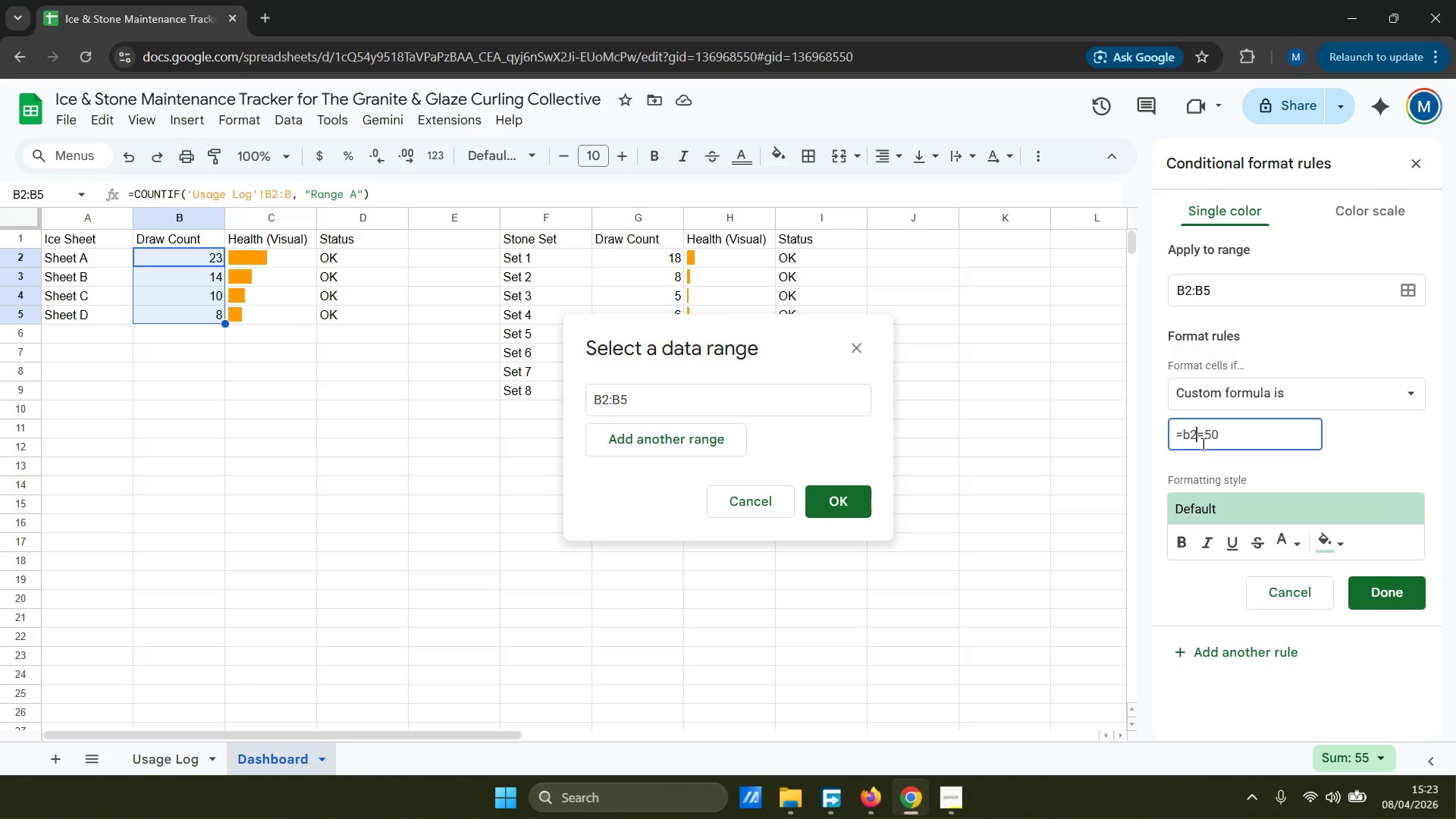 
key(Backspace)
 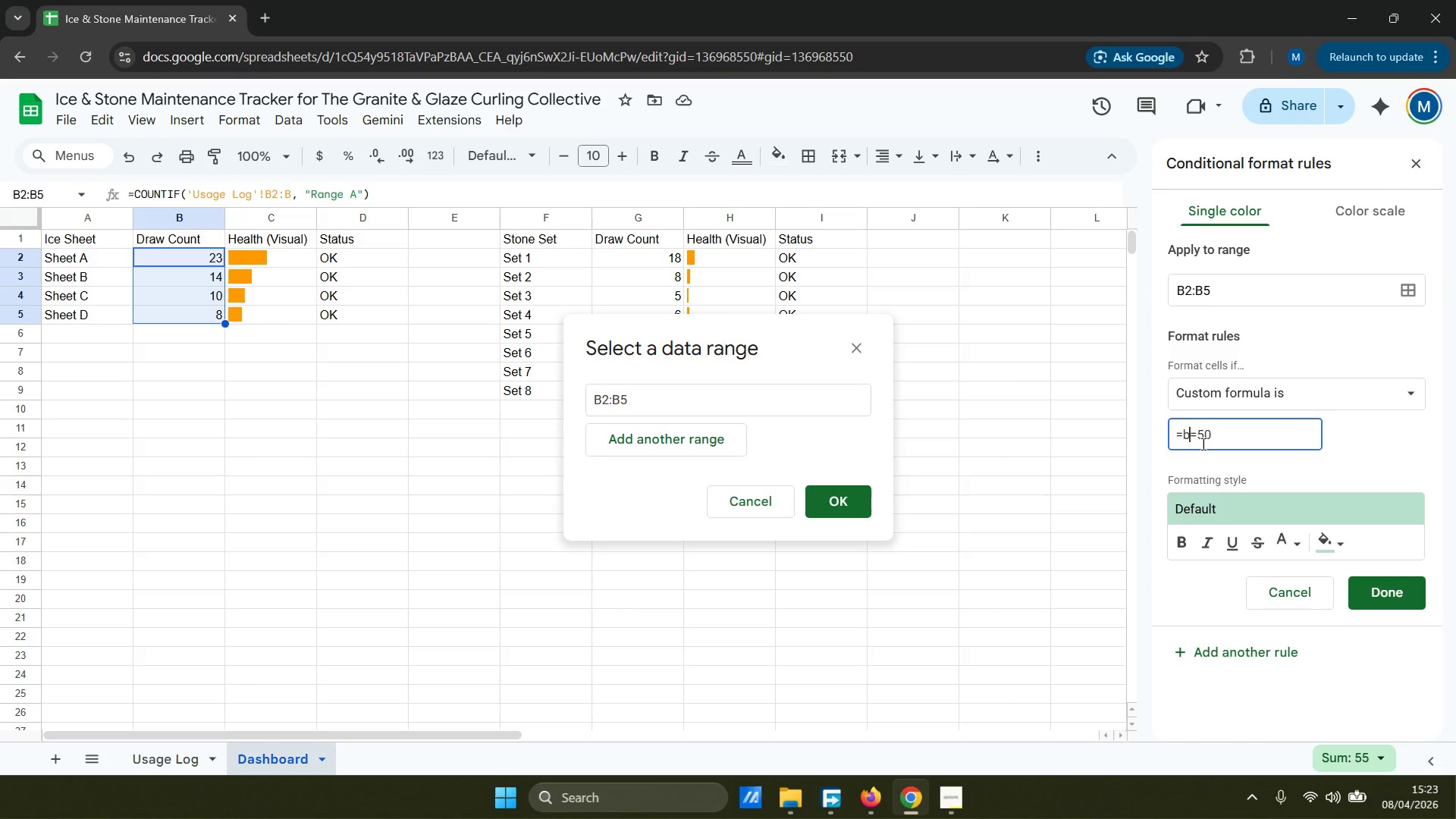 
key(Backspace)
 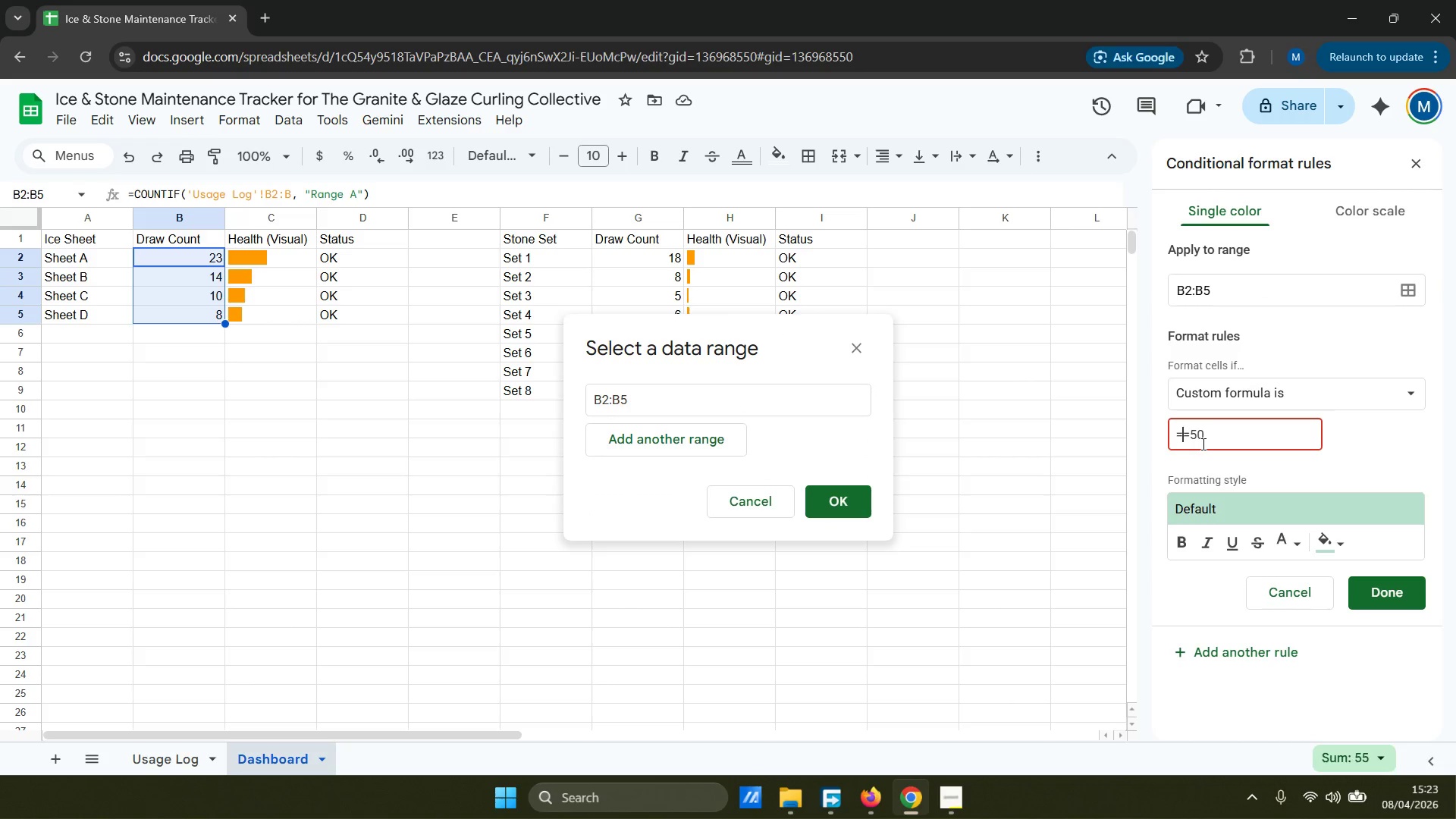 
key(Equal)
 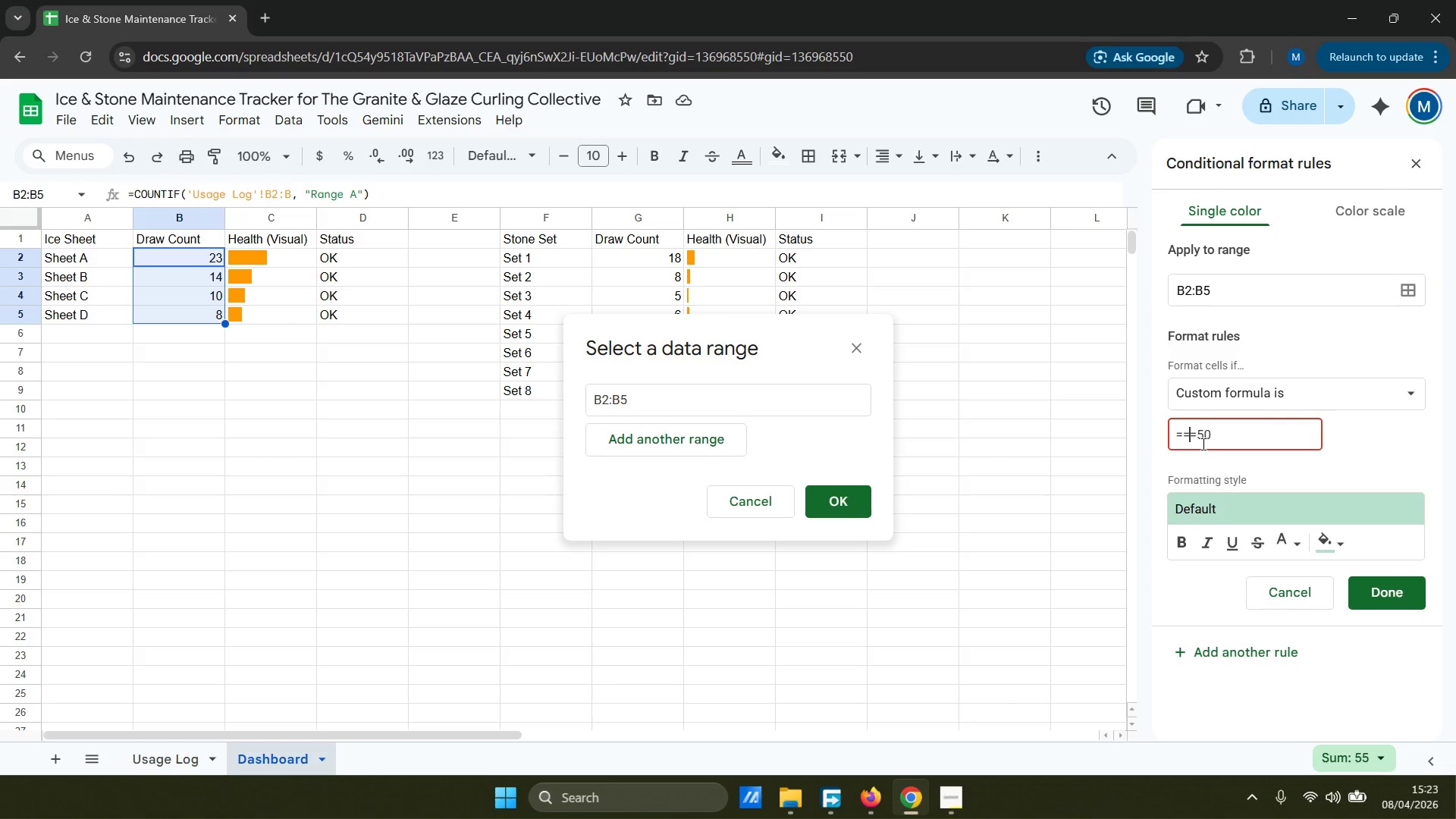 
key(Backspace)
 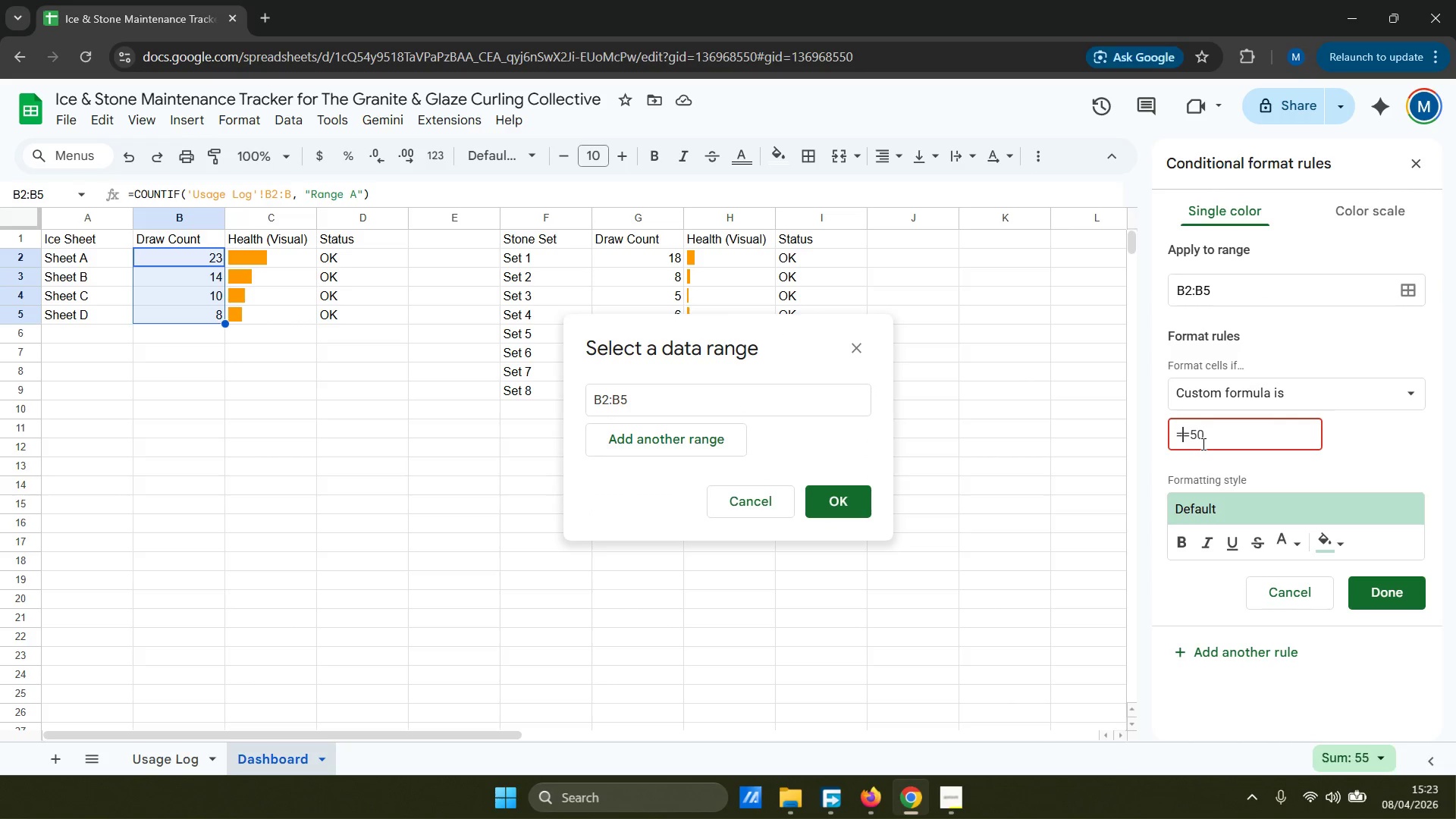 
key(Shift+ShiftRight)
 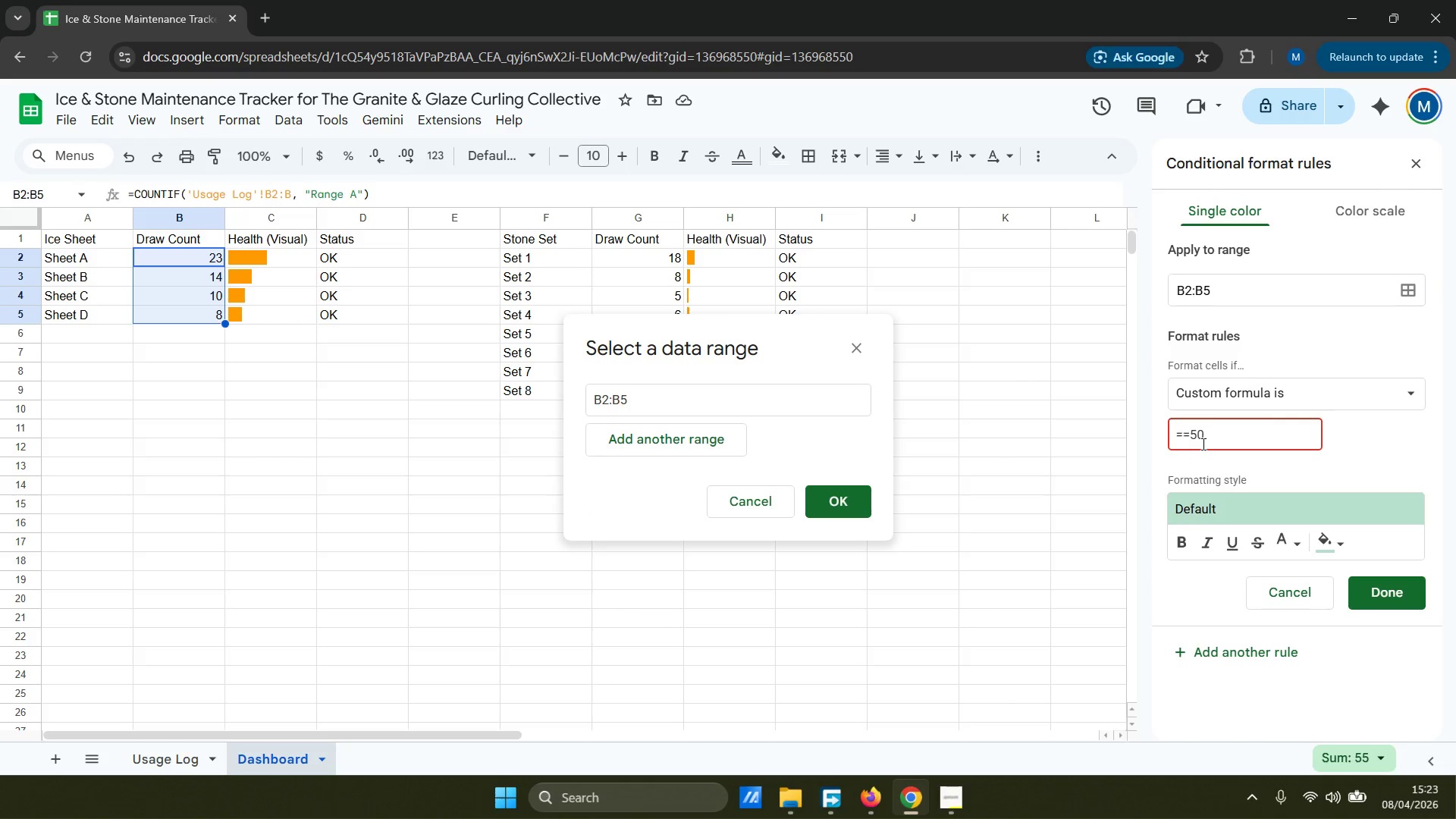 
key(Shift+Period)
 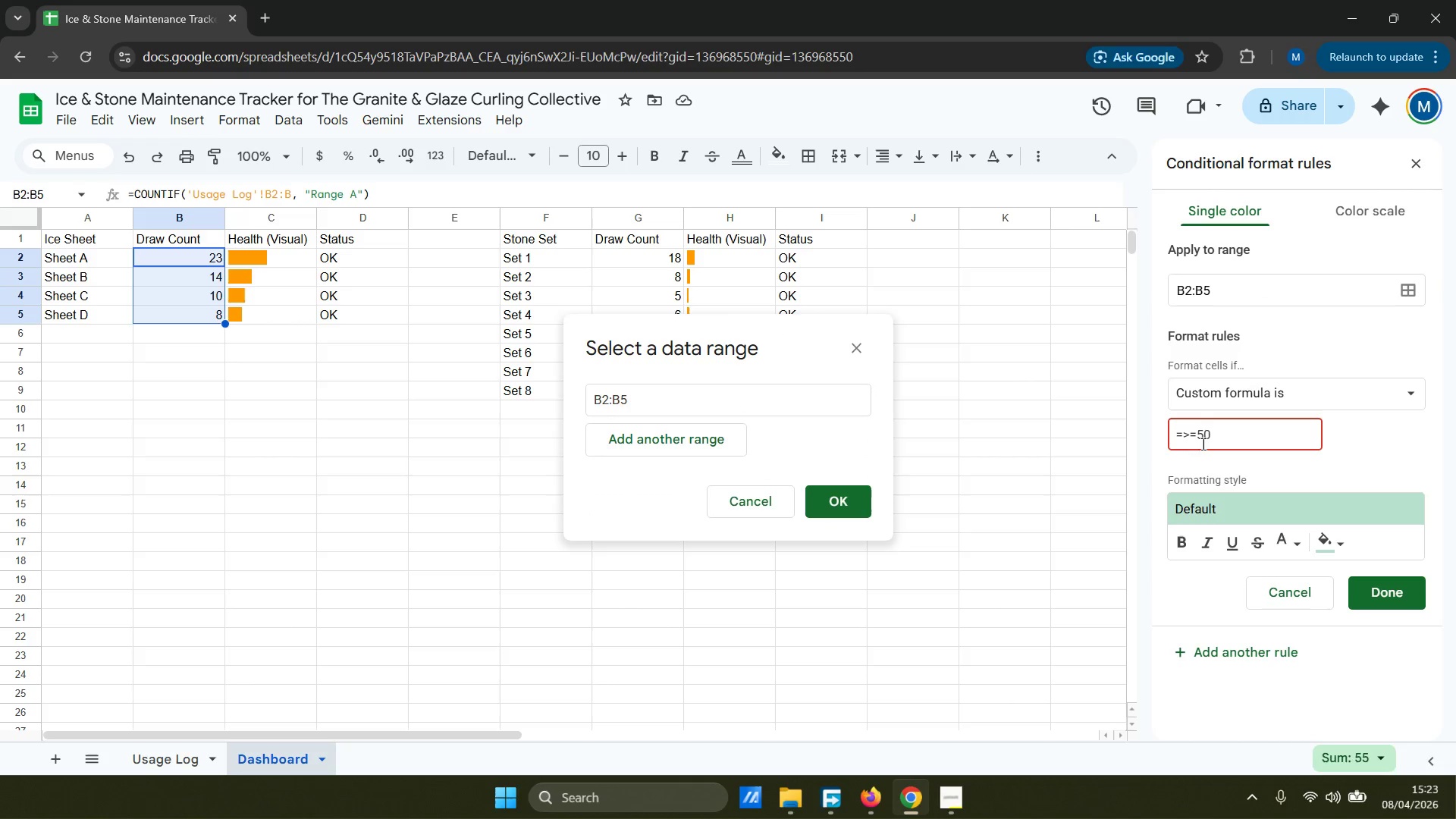 
left_click([1272, 453])
 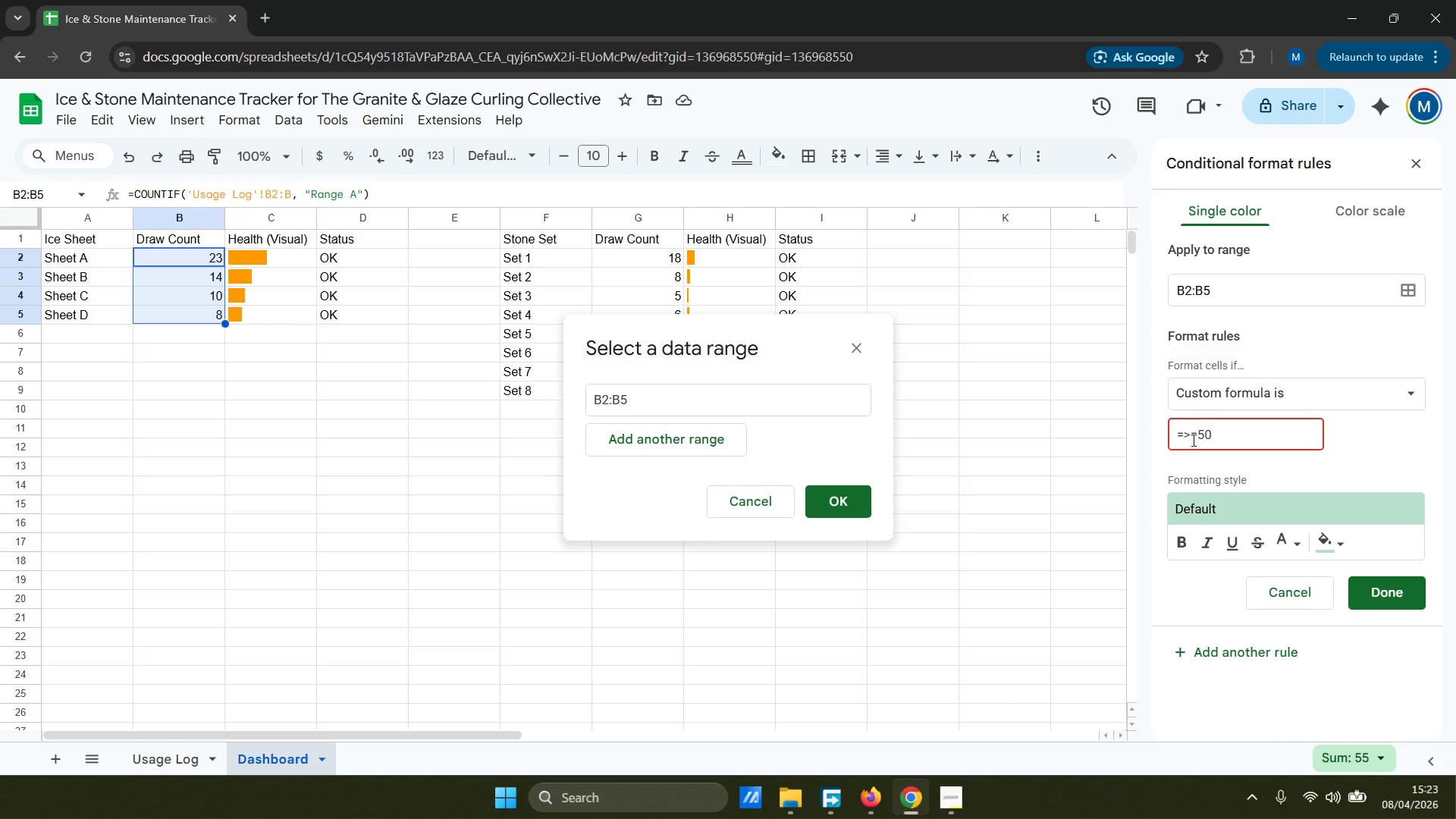 
left_click([1184, 442])
 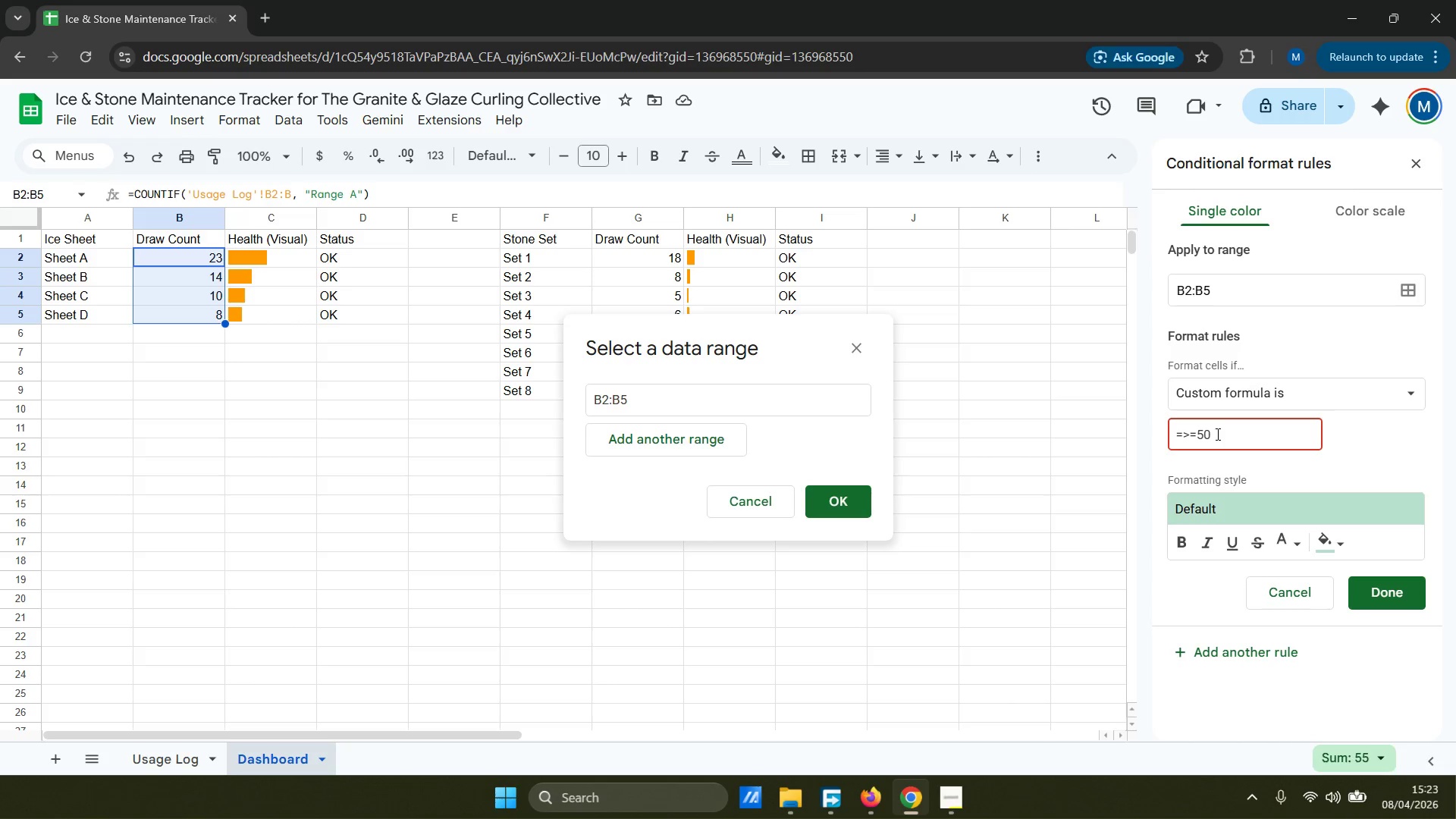 
key(Shift+ShiftRight)
 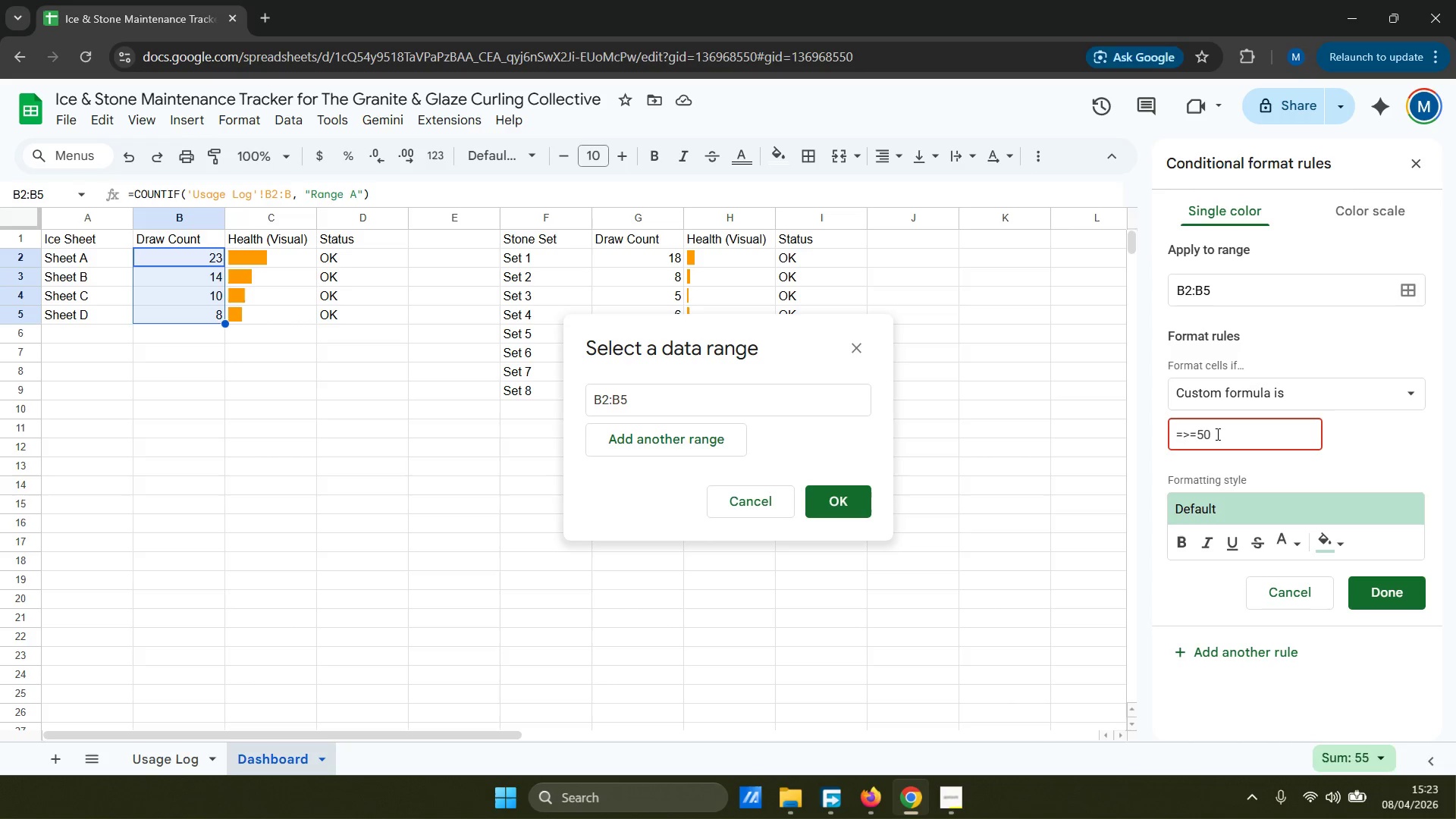 
key(Shift+B)
 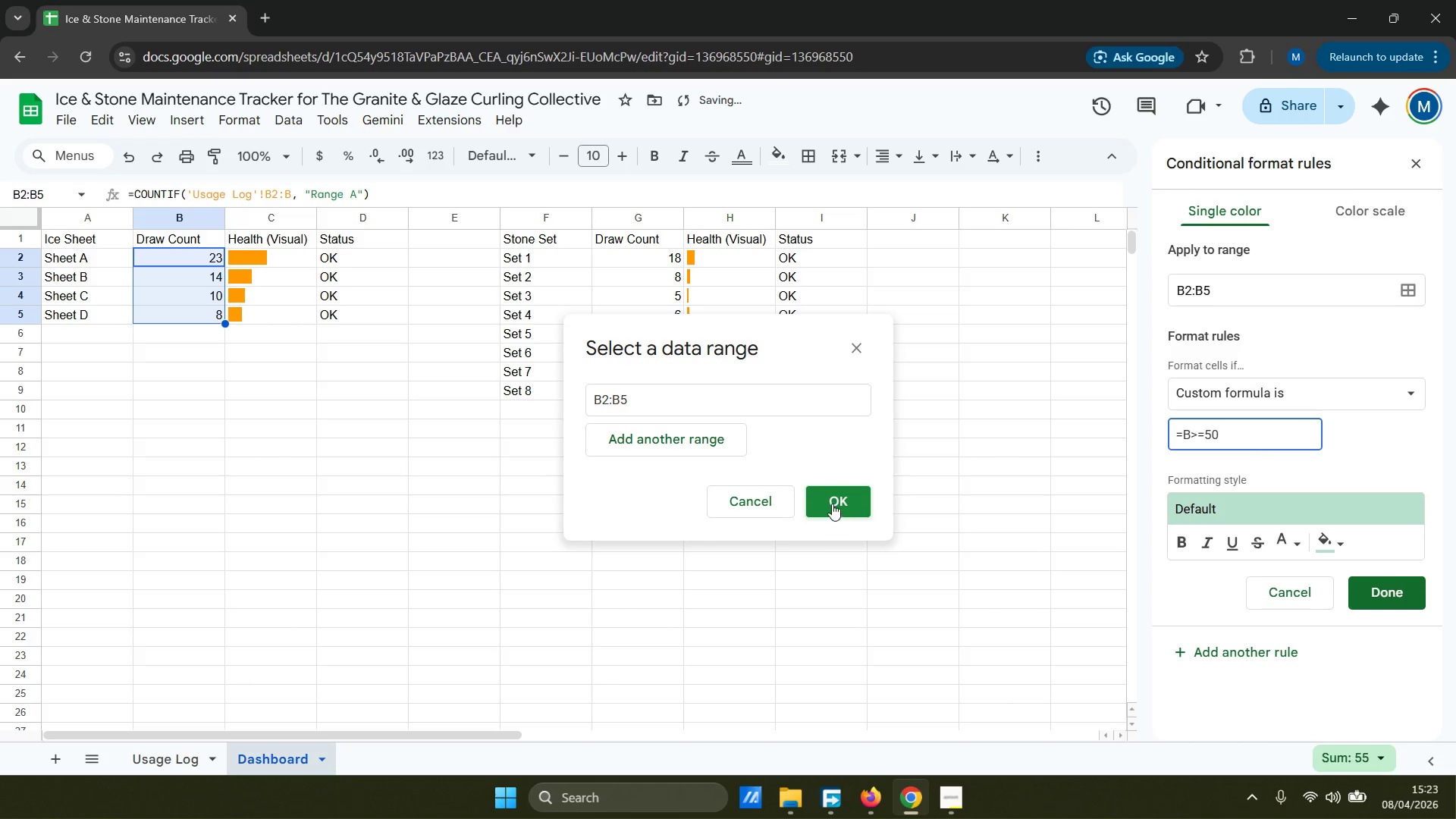 
left_click([842, 497])
 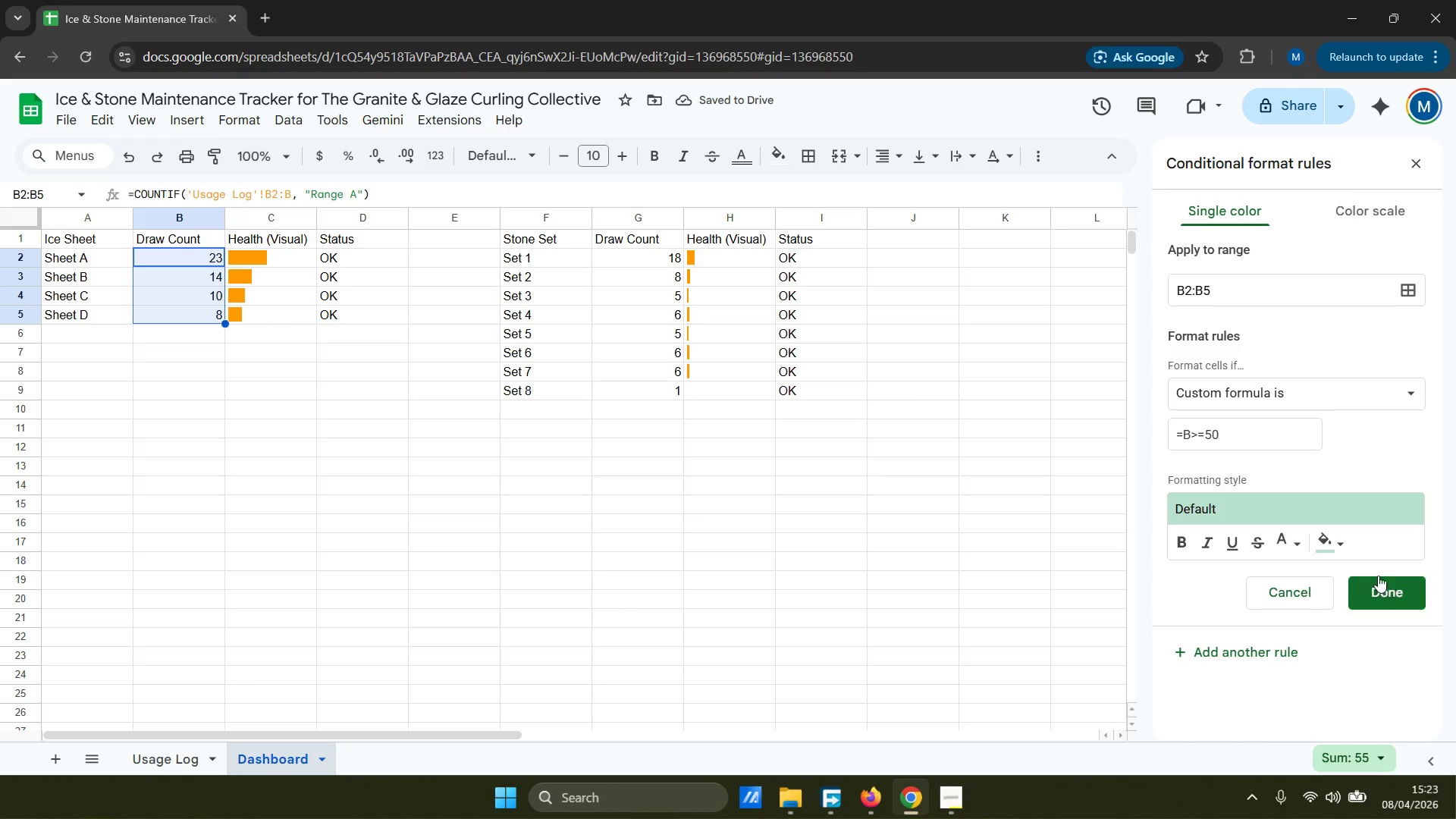 
left_click([1337, 539])
 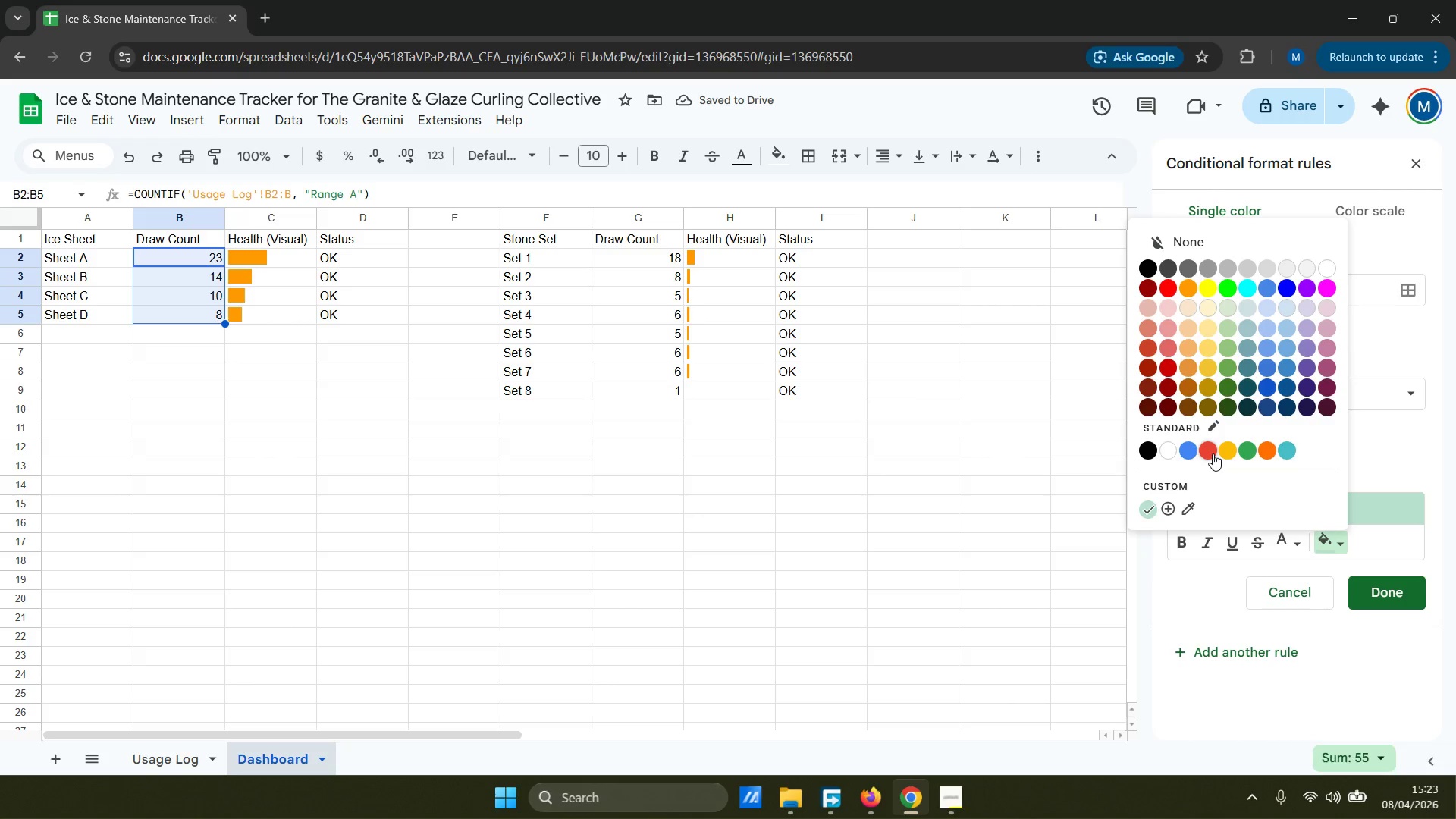 
left_click([1212, 453])
 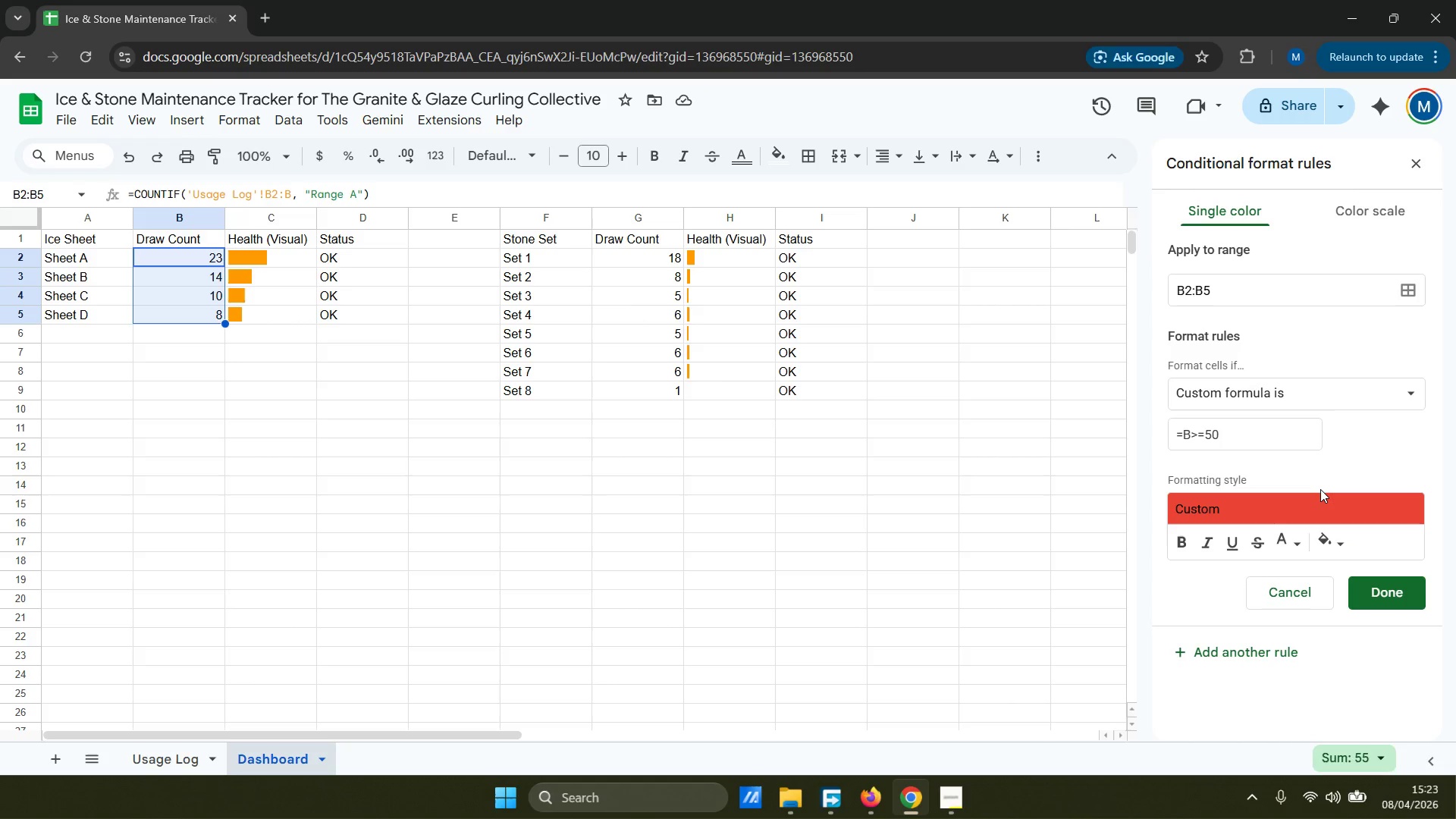 
wait(10.75)
 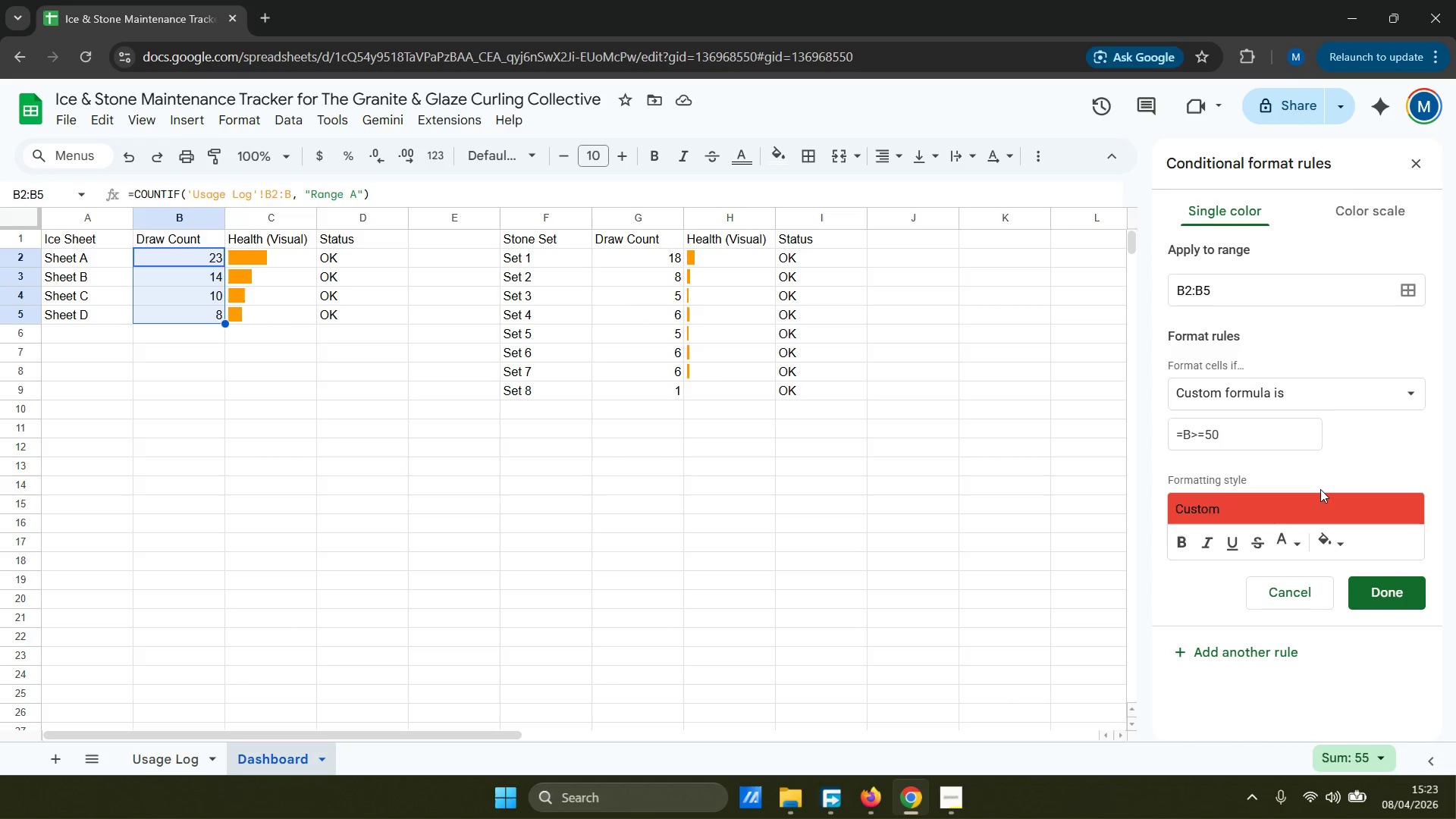 
left_click([1374, 589])
 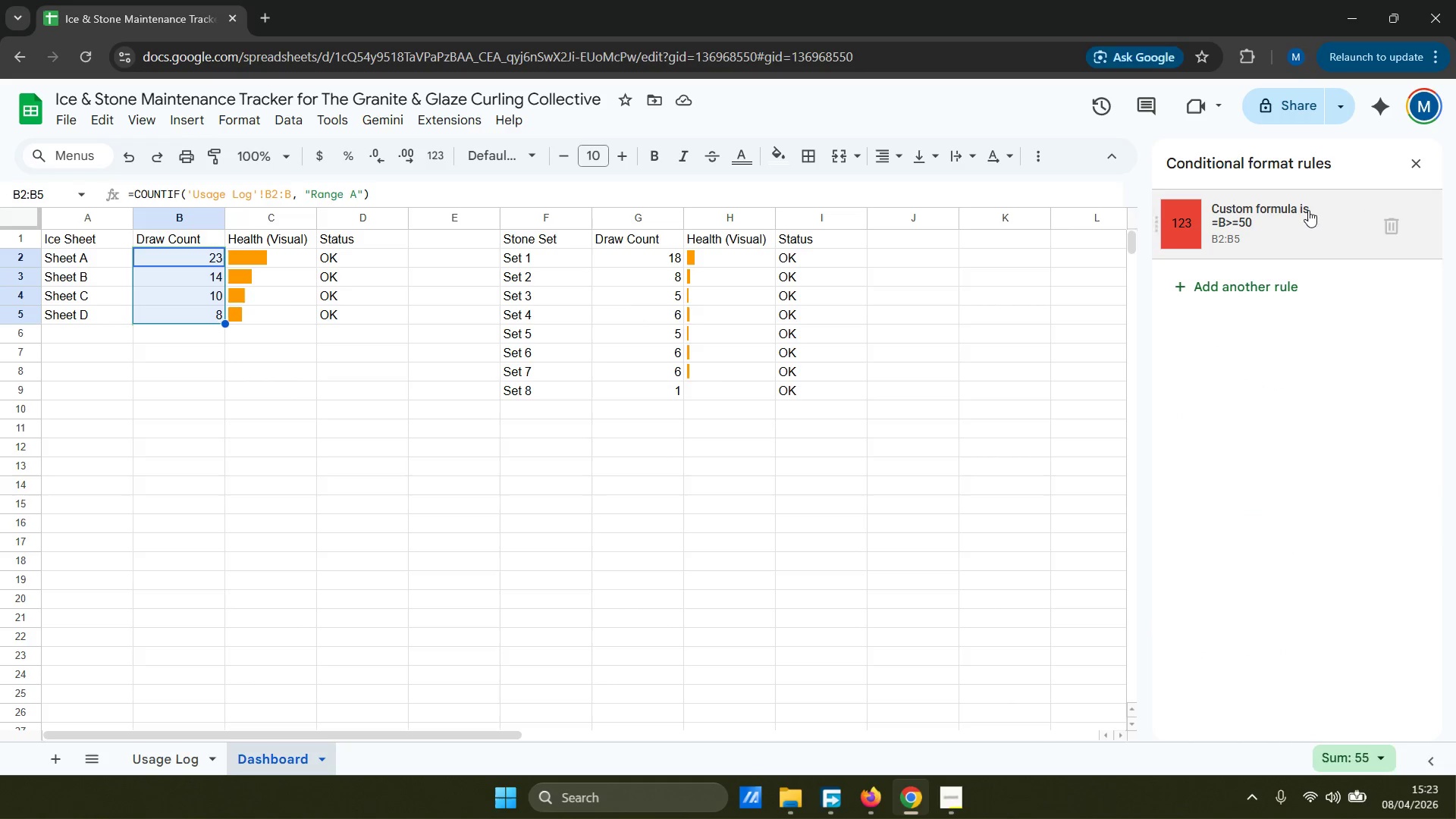 
left_click([1294, 212])
 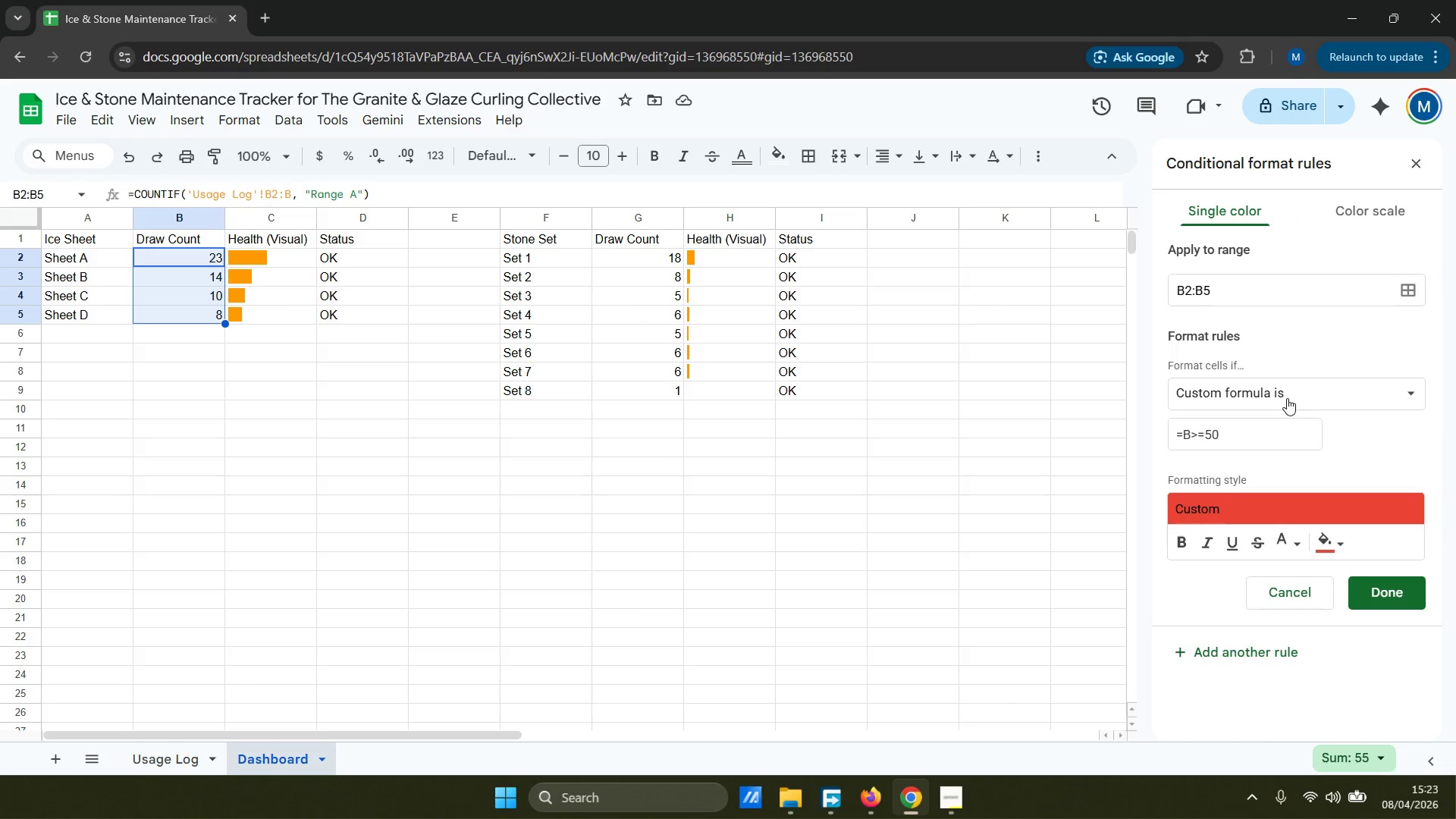 
left_click([1290, 444])
 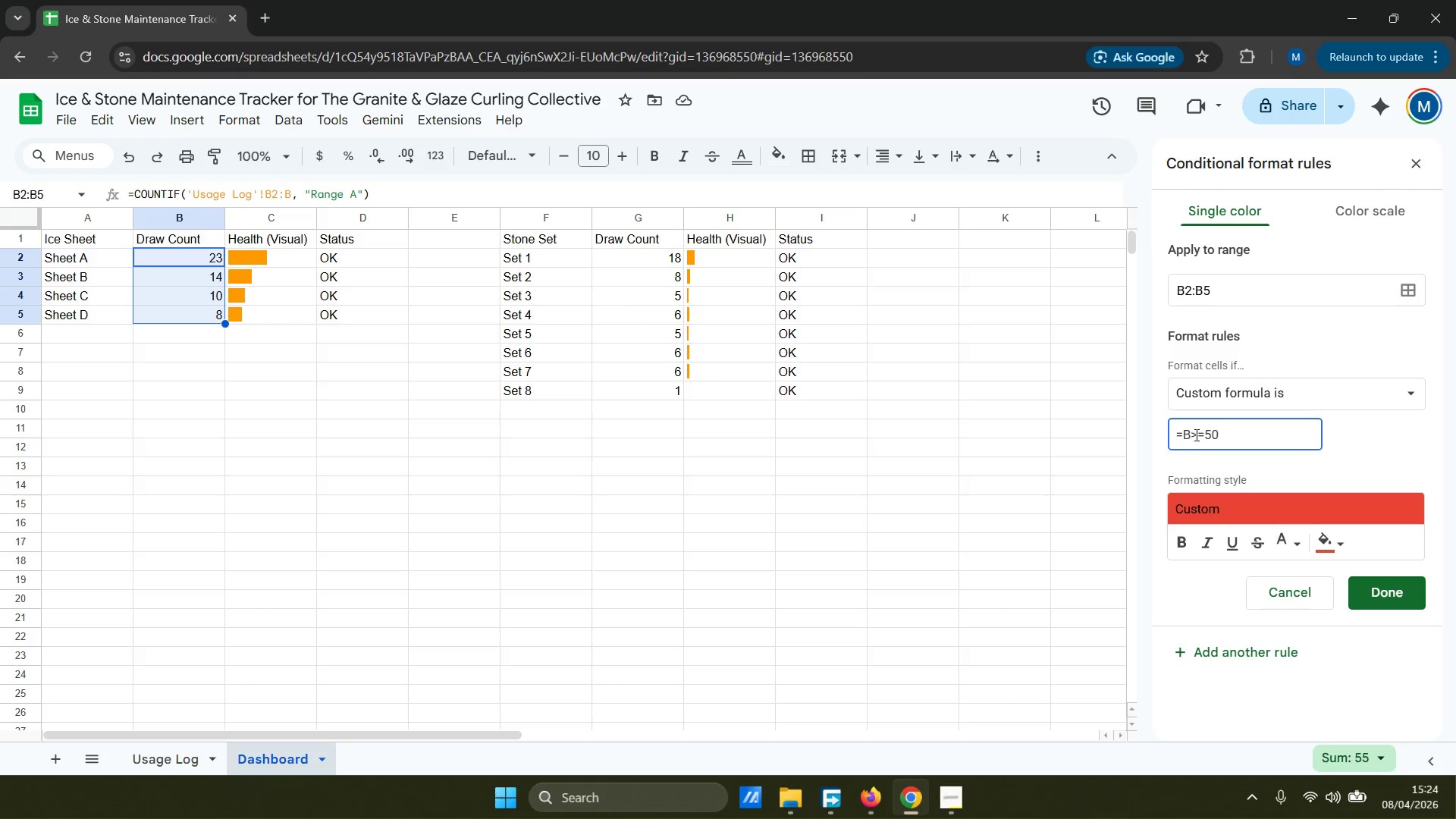 
wait(12.36)
 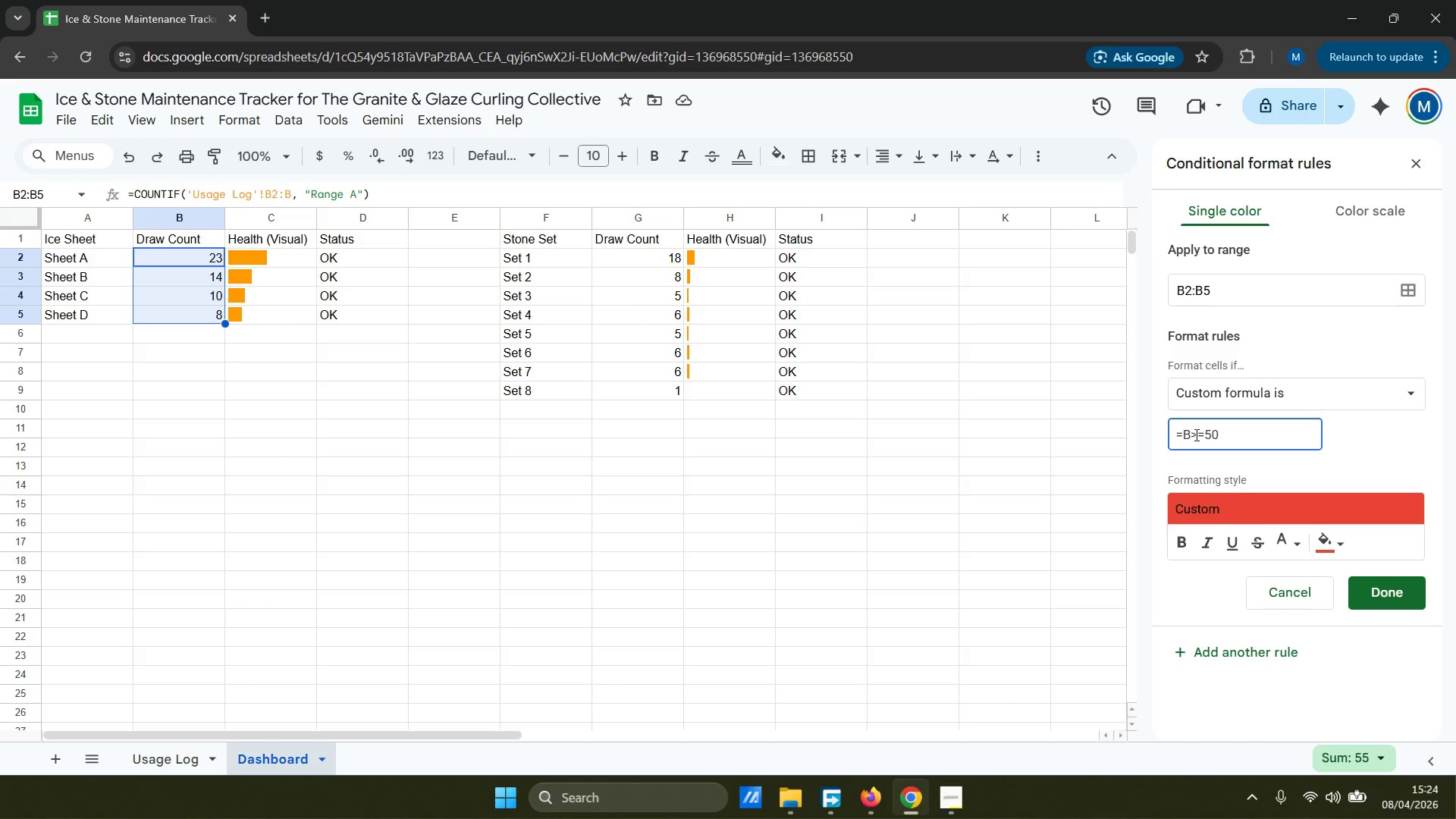 
left_click([1191, 441])
 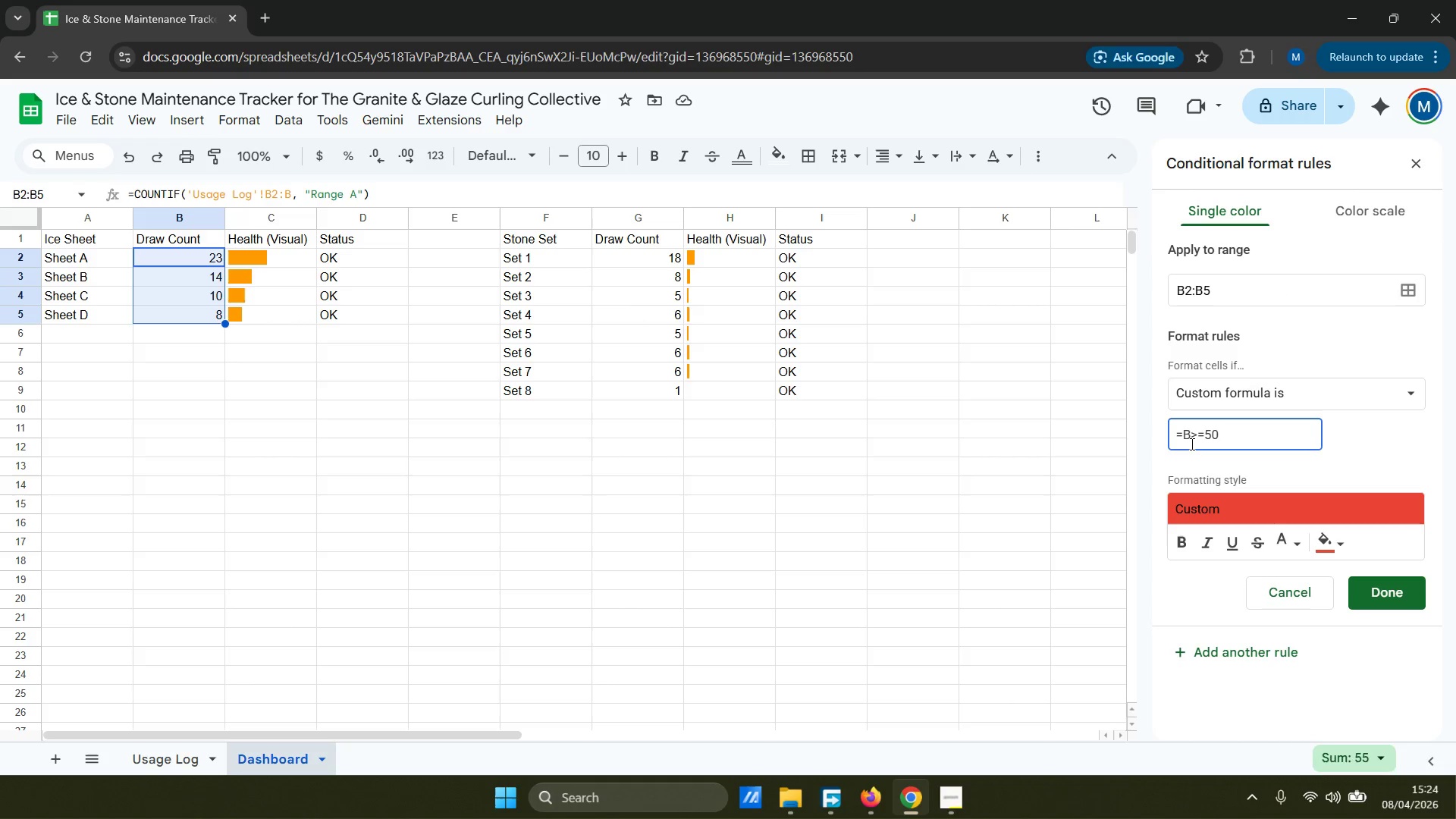 
key(2)
 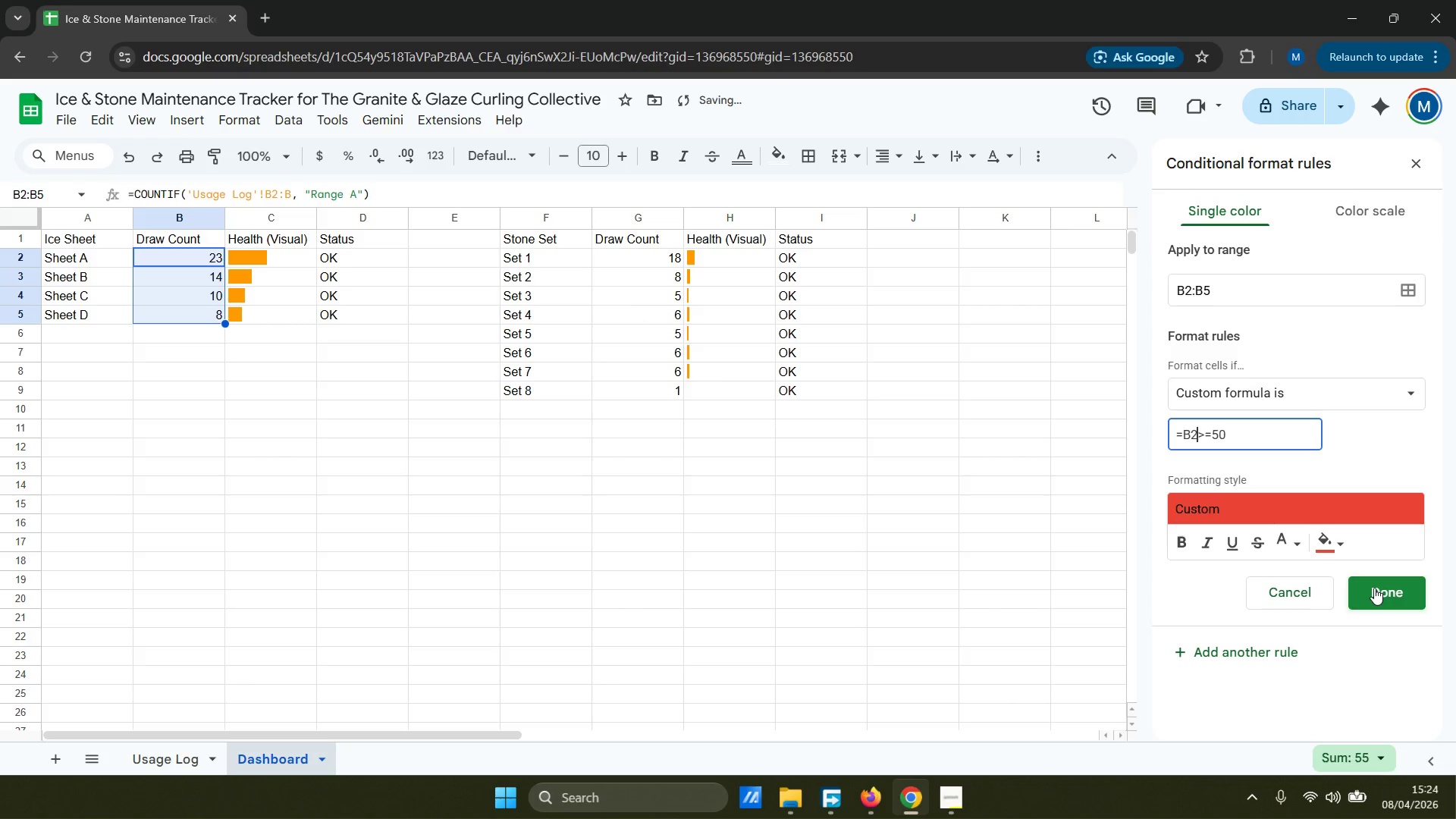 
left_click([1374, 588])
 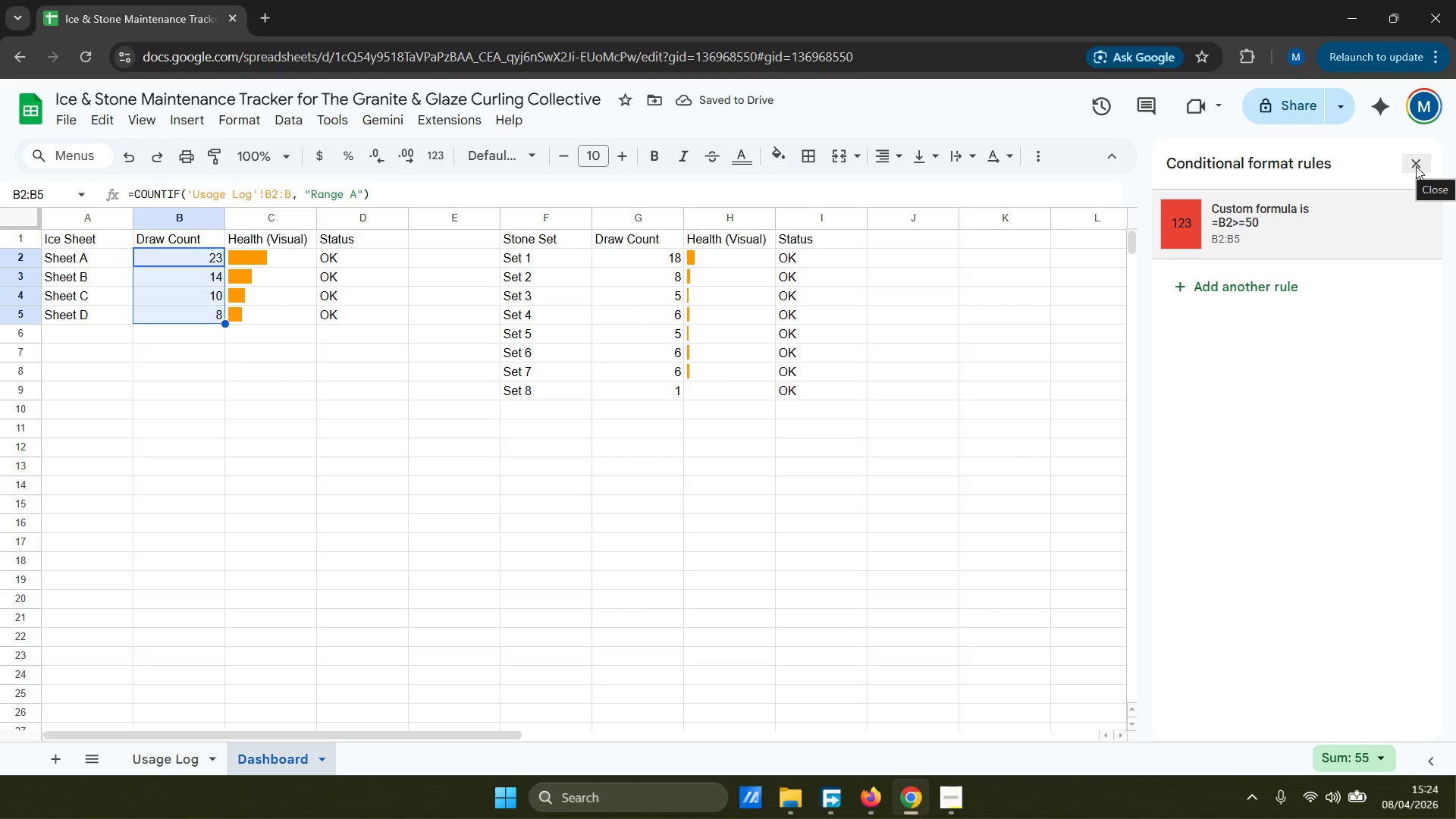 
left_click([1416, 166])
 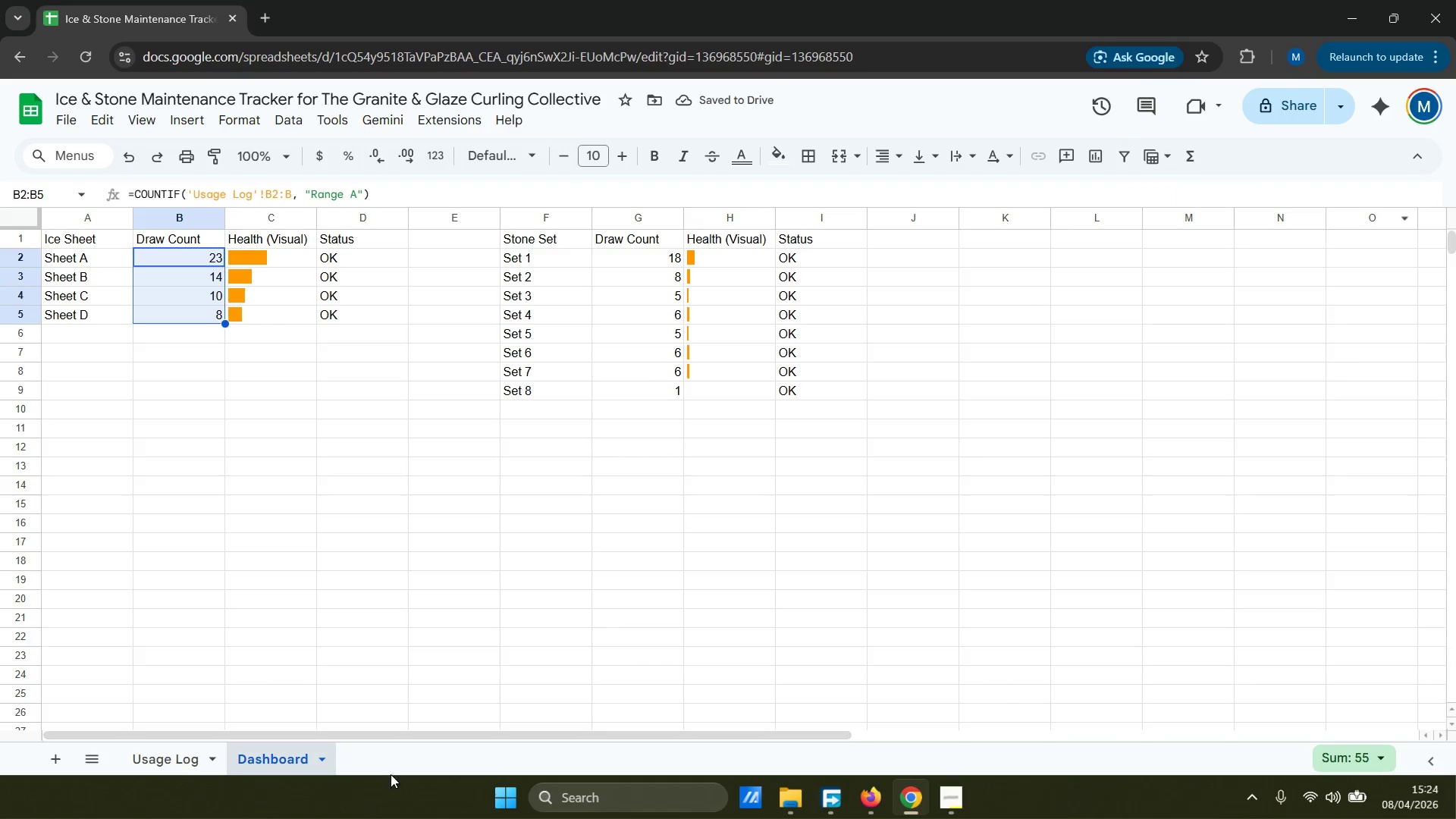 
mouse_move([181, 755])
 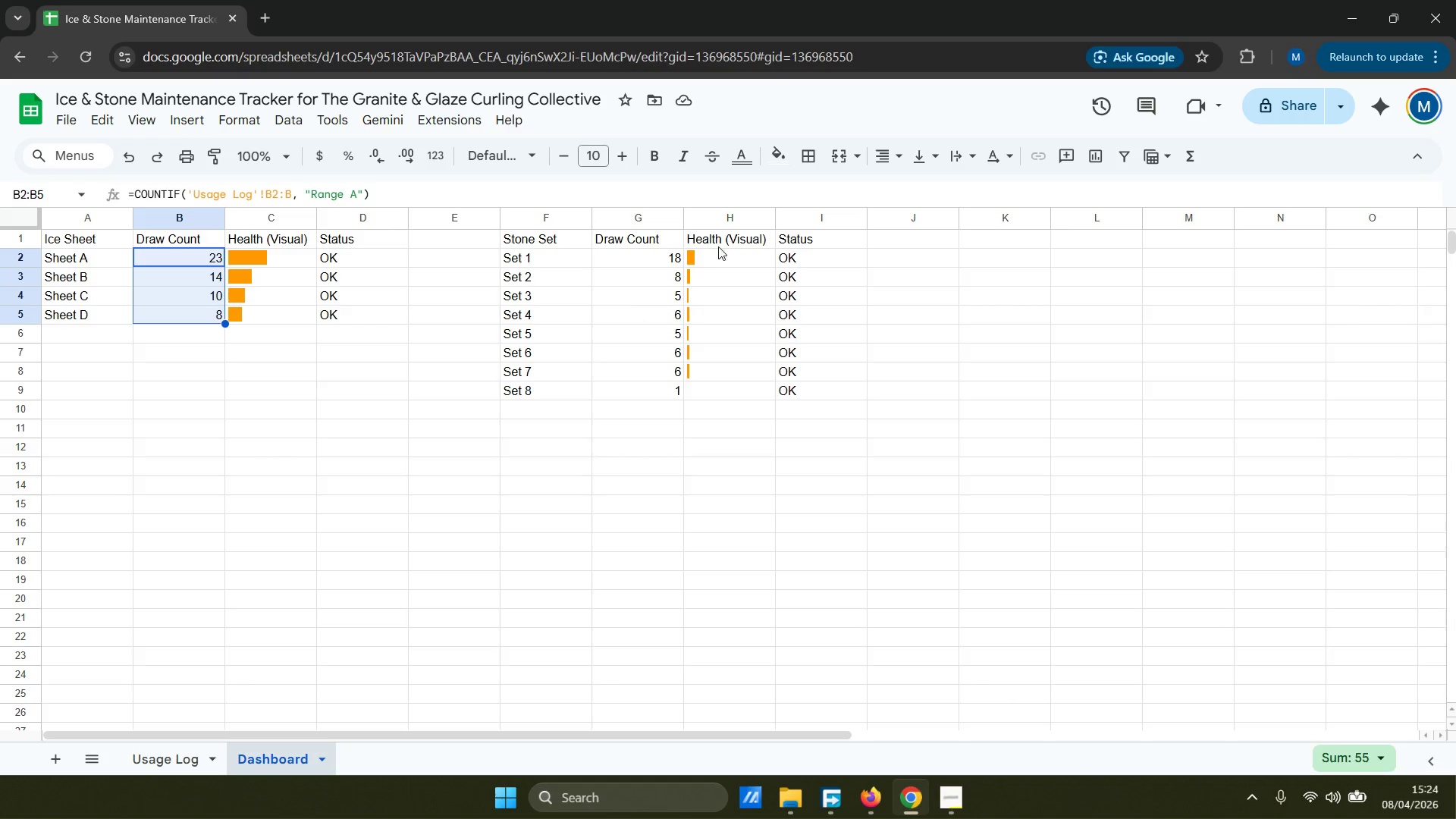 
left_click_drag(start_coordinate=[637, 255], to_coordinate=[674, 396])
 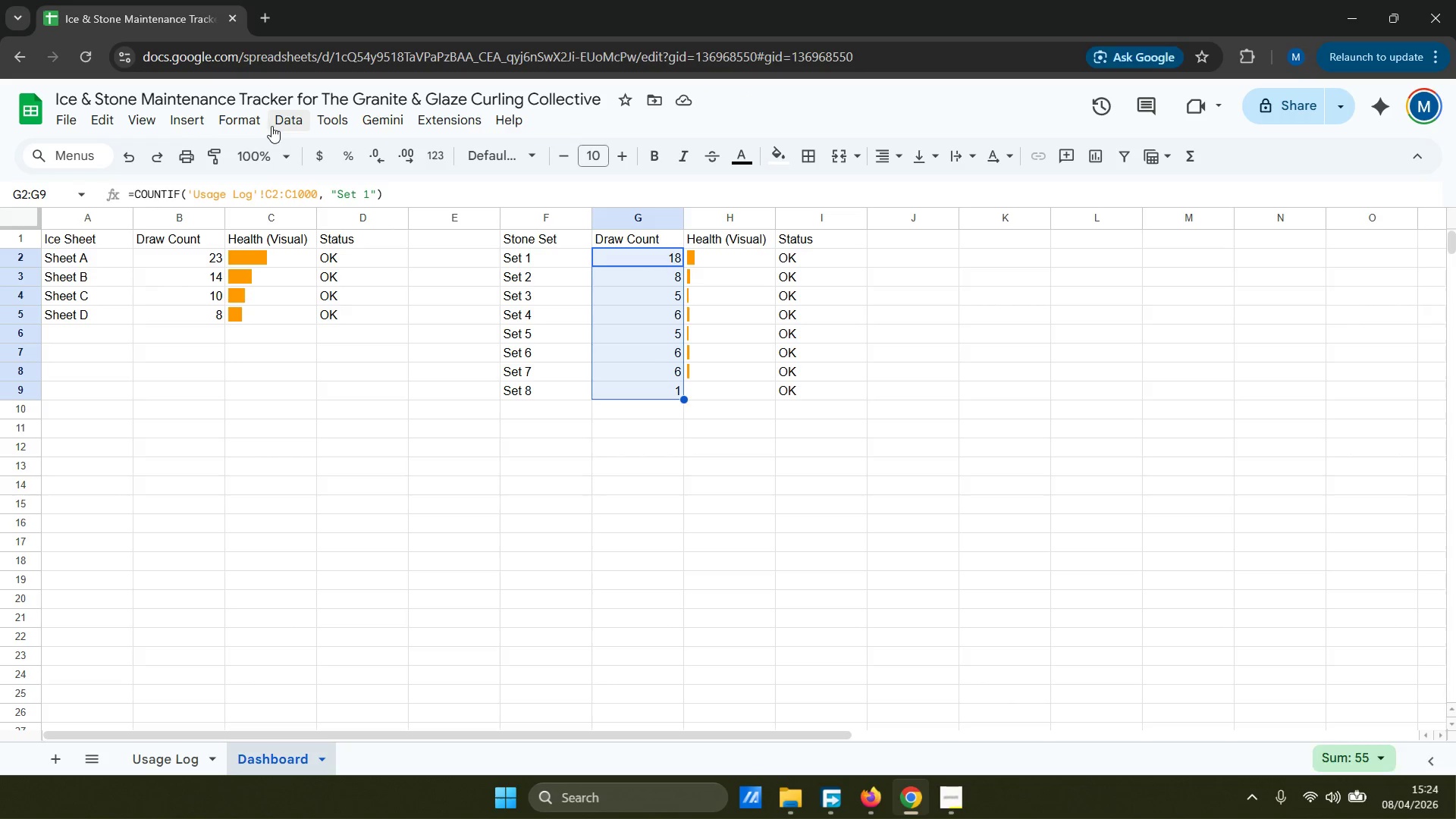 
double_click([218, 122])
 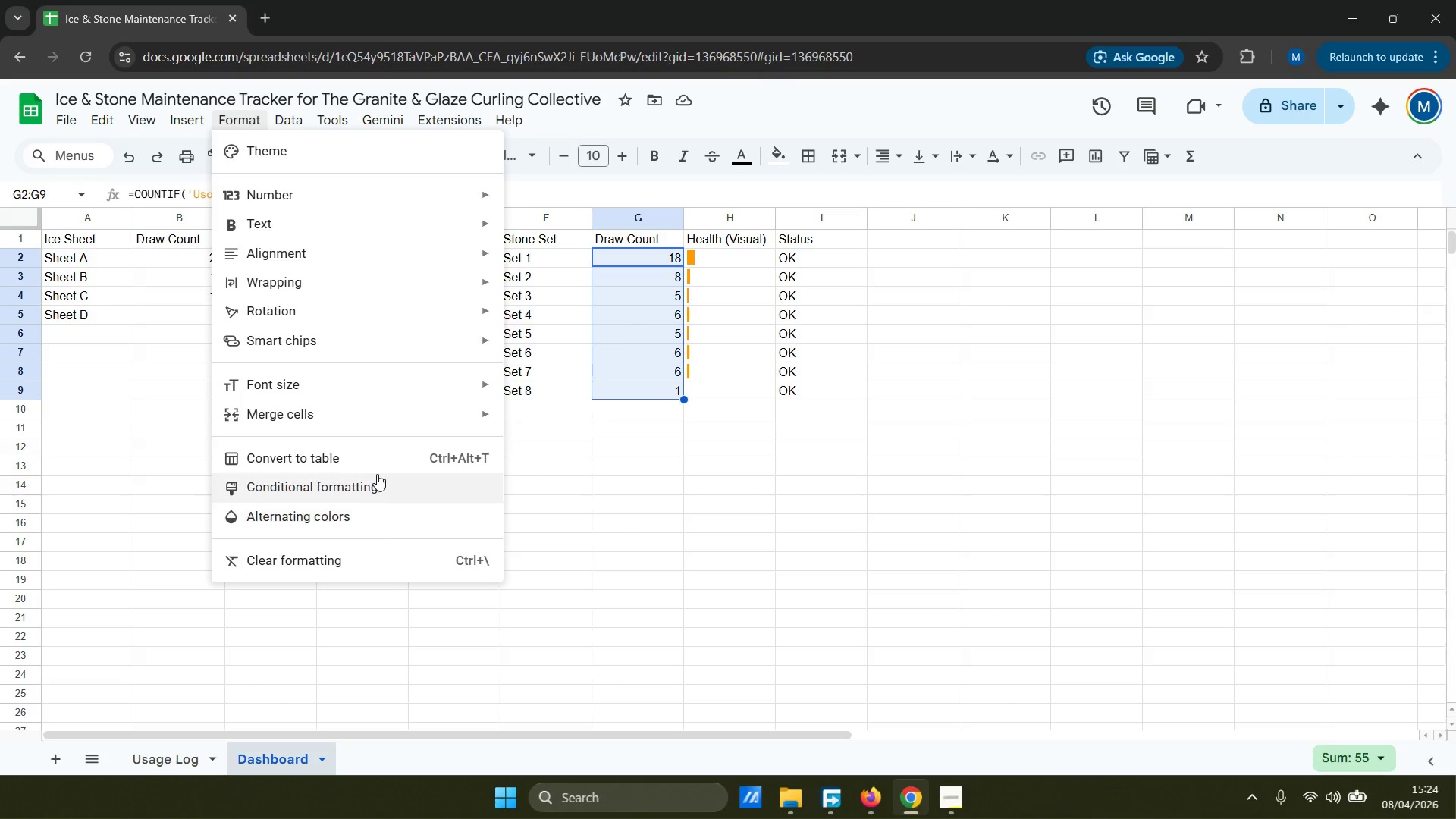 
left_click([378, 481])
 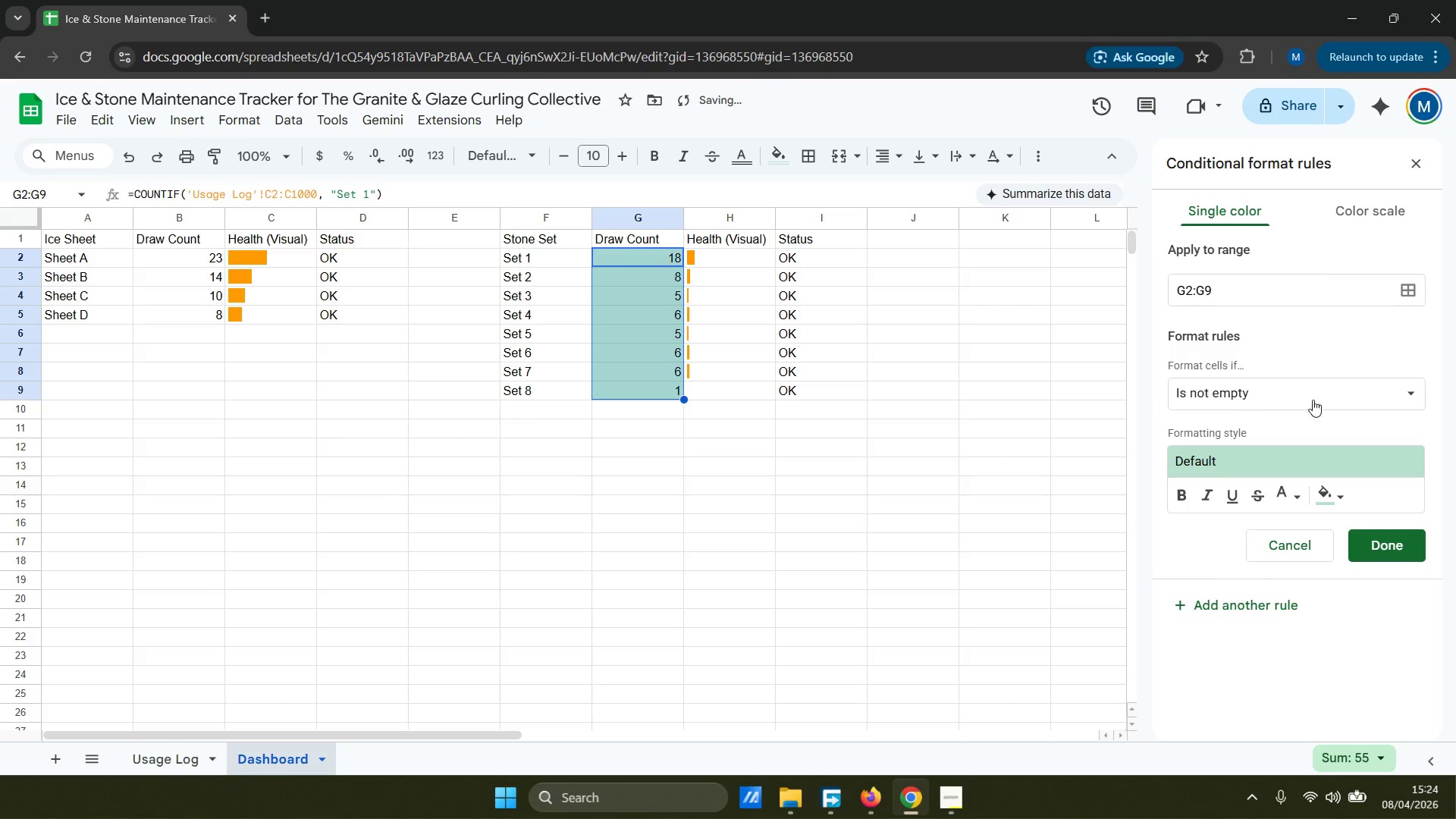 
left_click([1346, 397])
 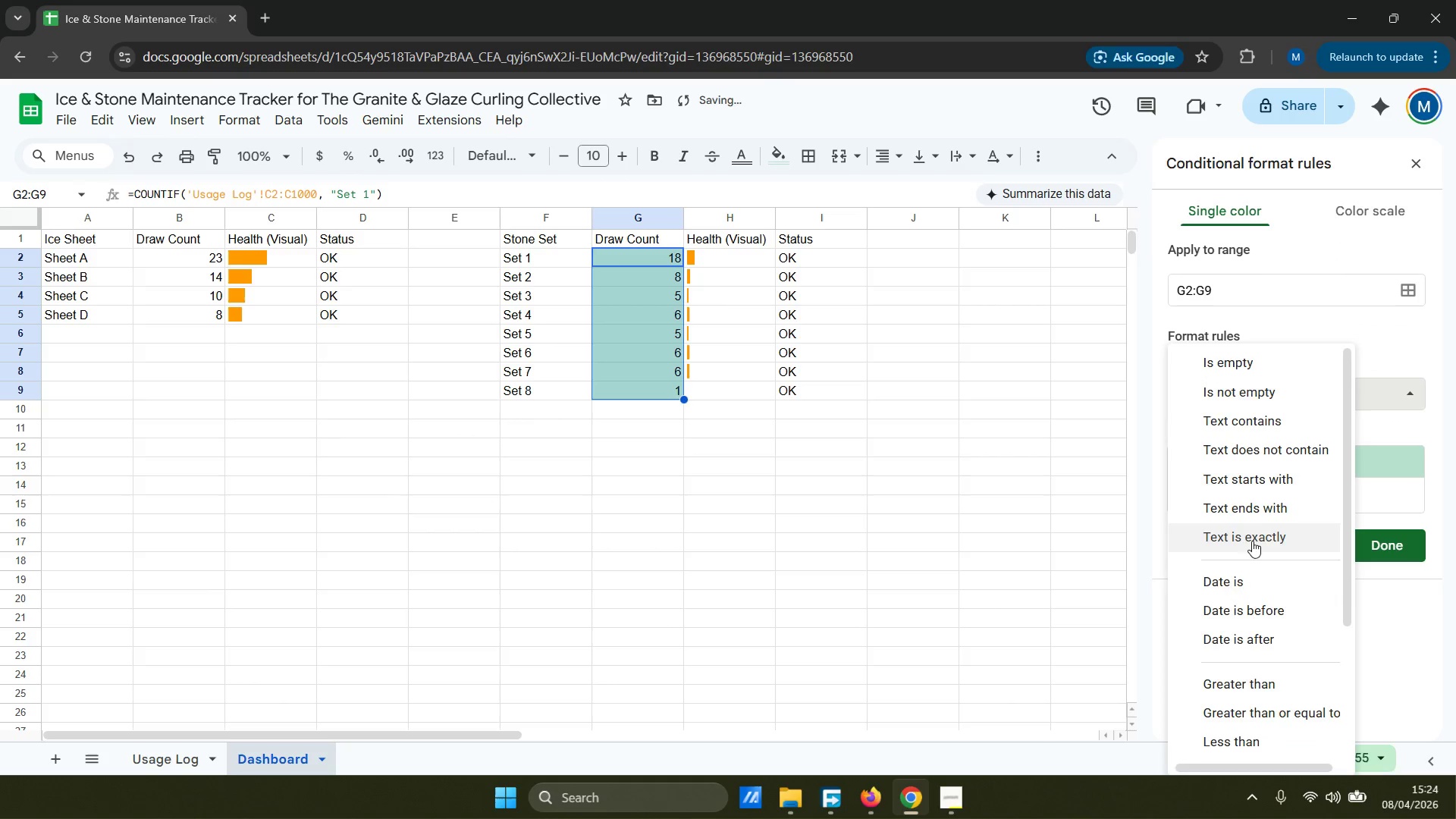 
scroll: coordinate [1279, 613], scroll_direction: down, amount: 5.0
 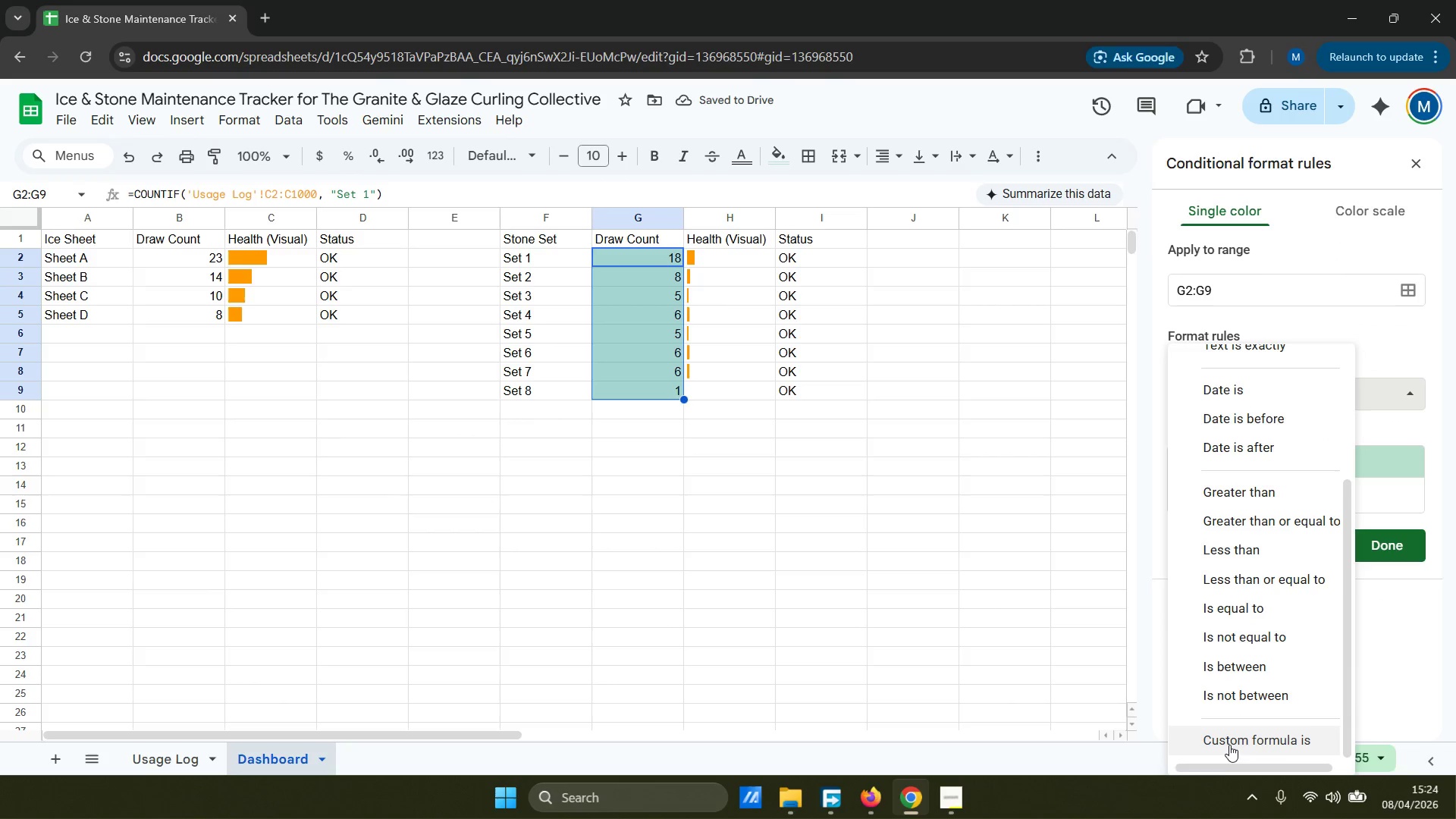 
left_click([1229, 744])
 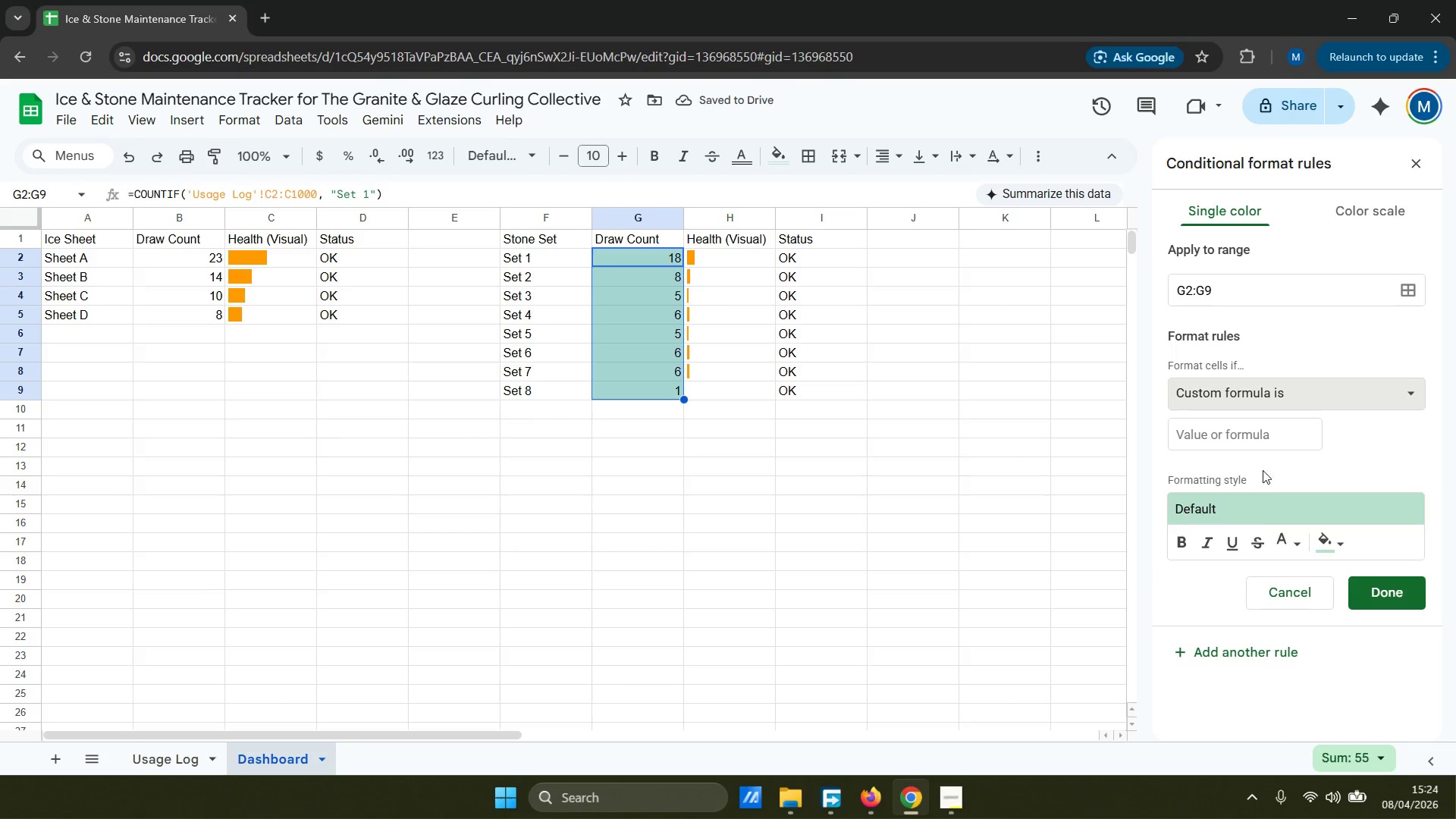 
left_click([1252, 431])
 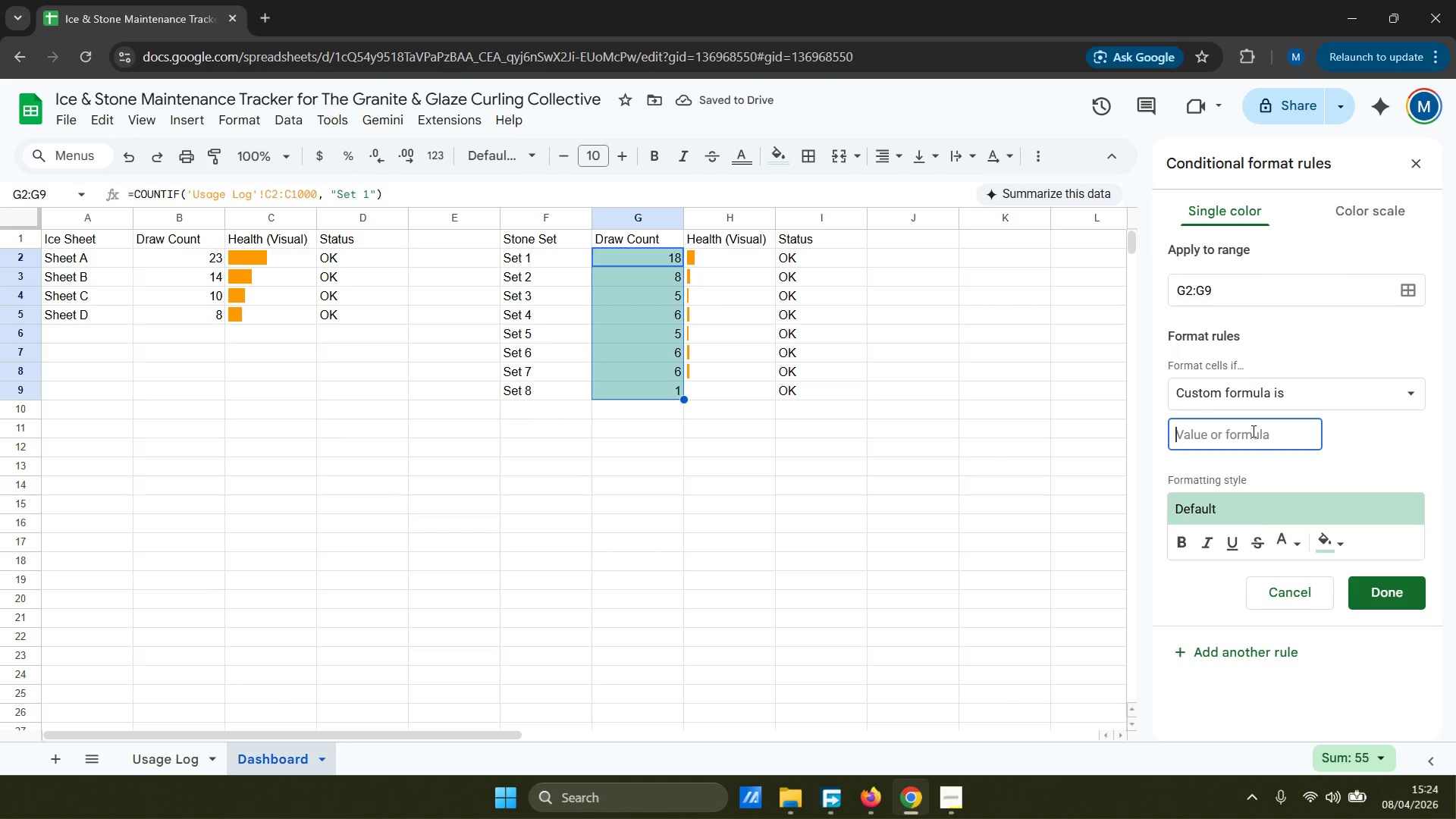 
type(=g2>=200)
 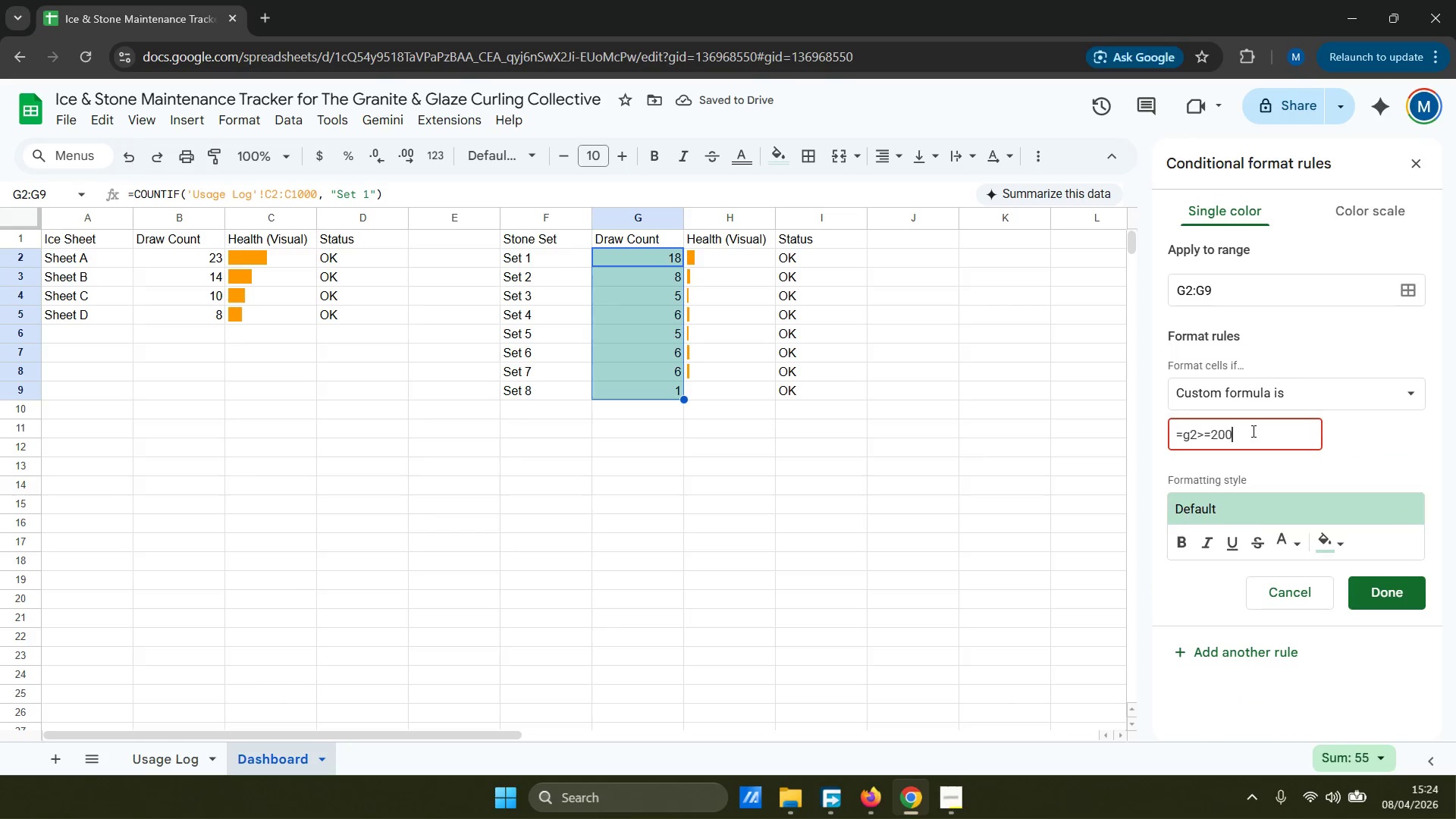 
left_click([1332, 545])
 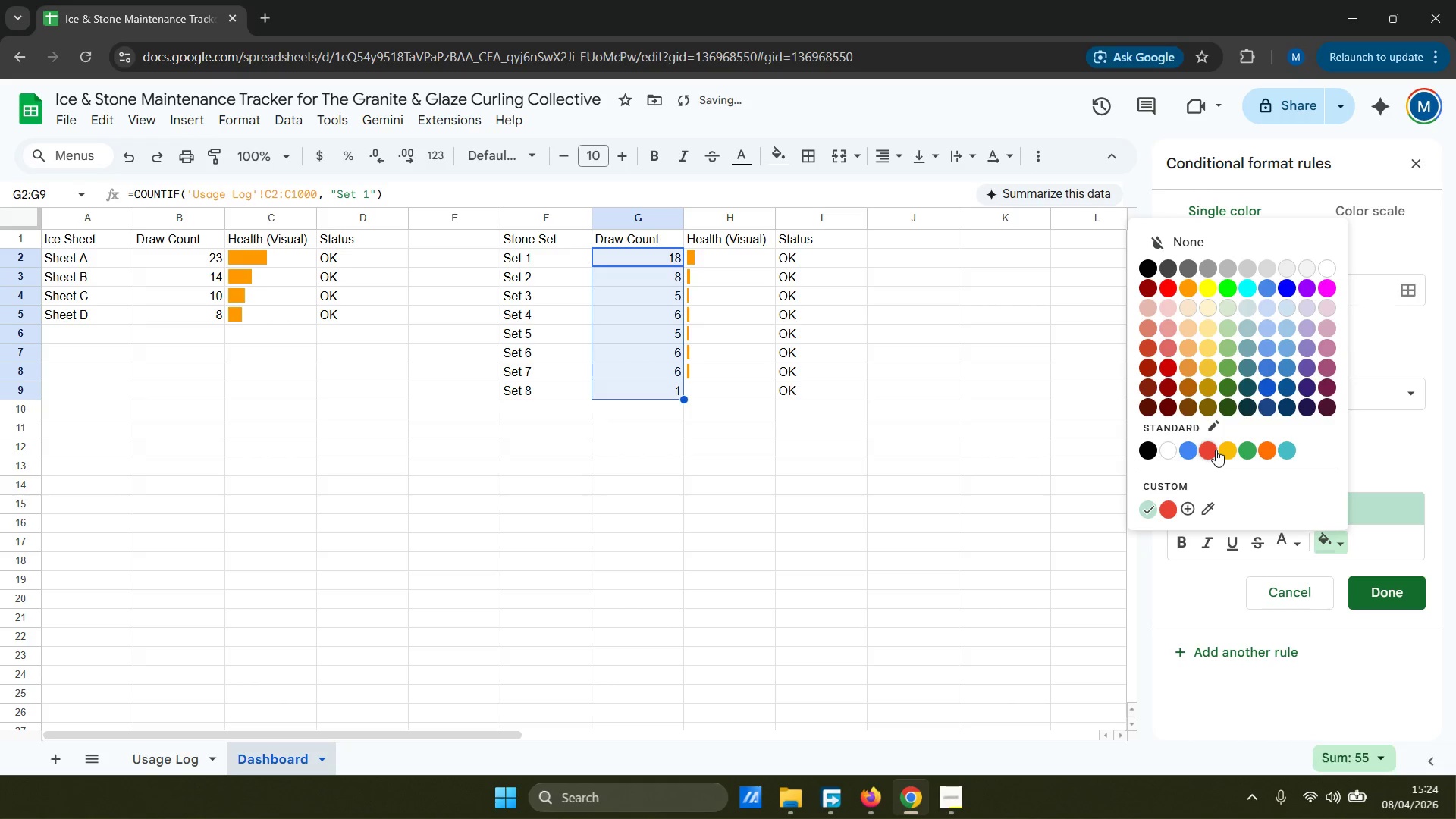 
left_click([1215, 450])
 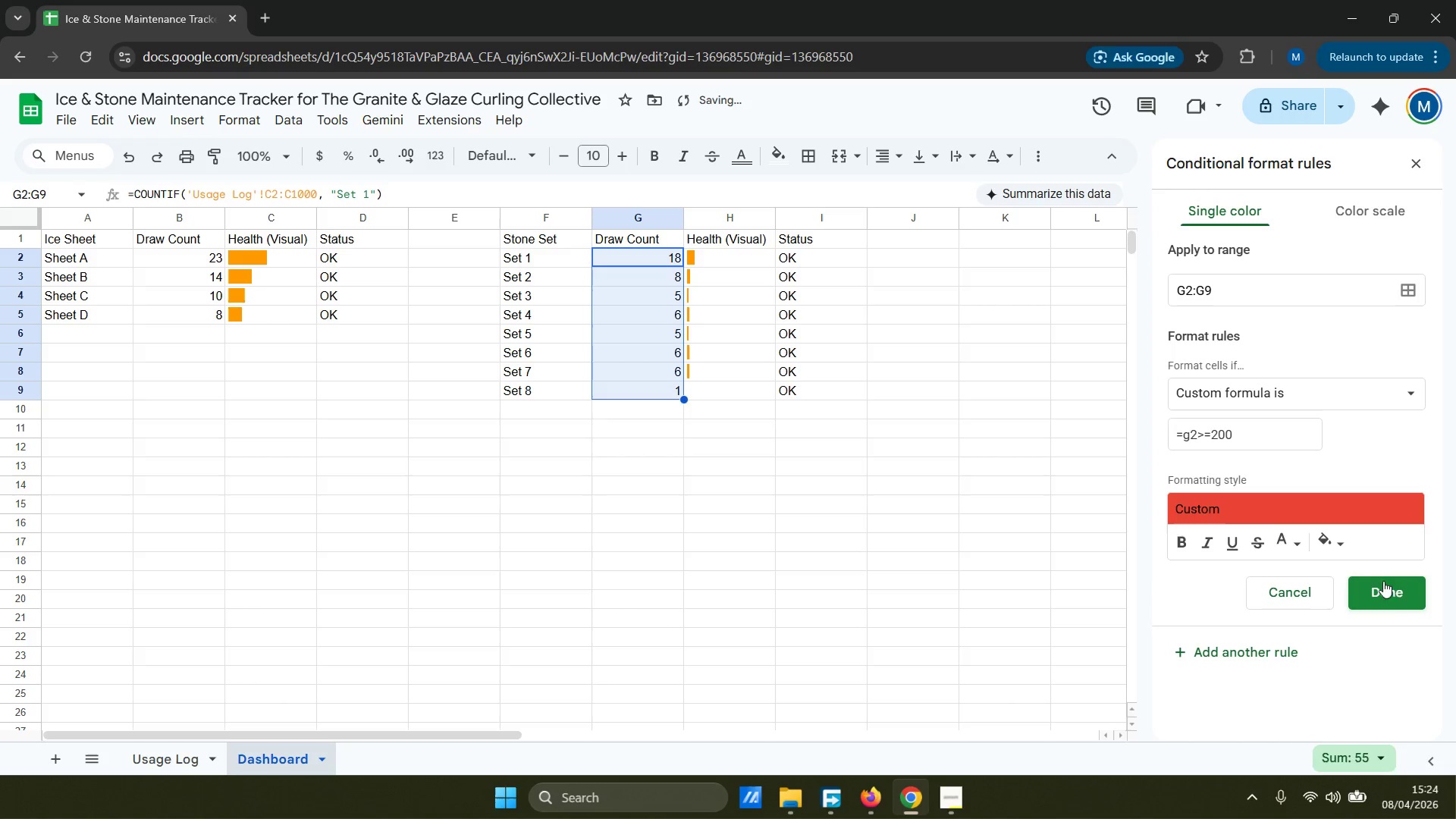 
left_click([1394, 591])
 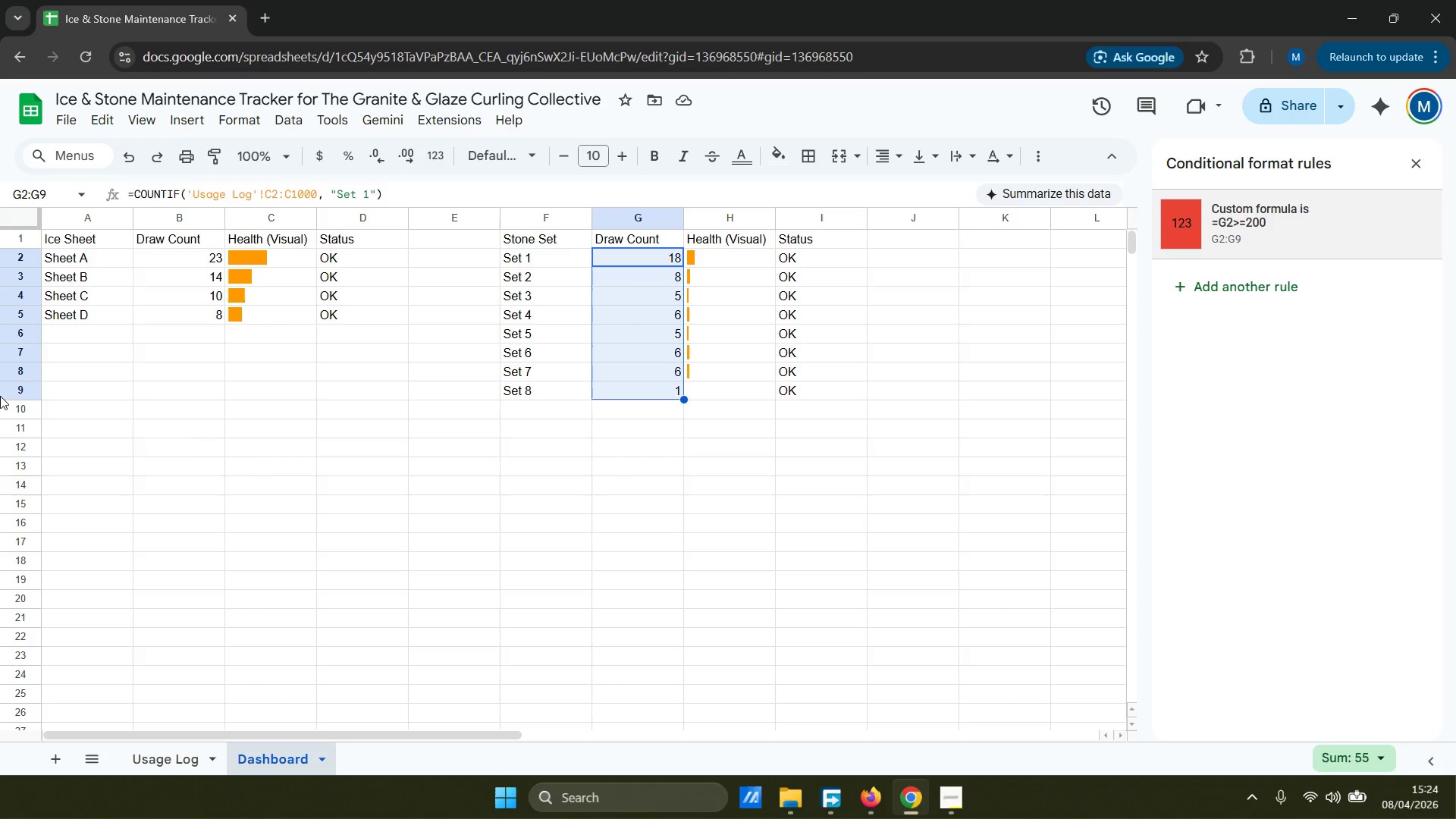 
wait(25.61)
 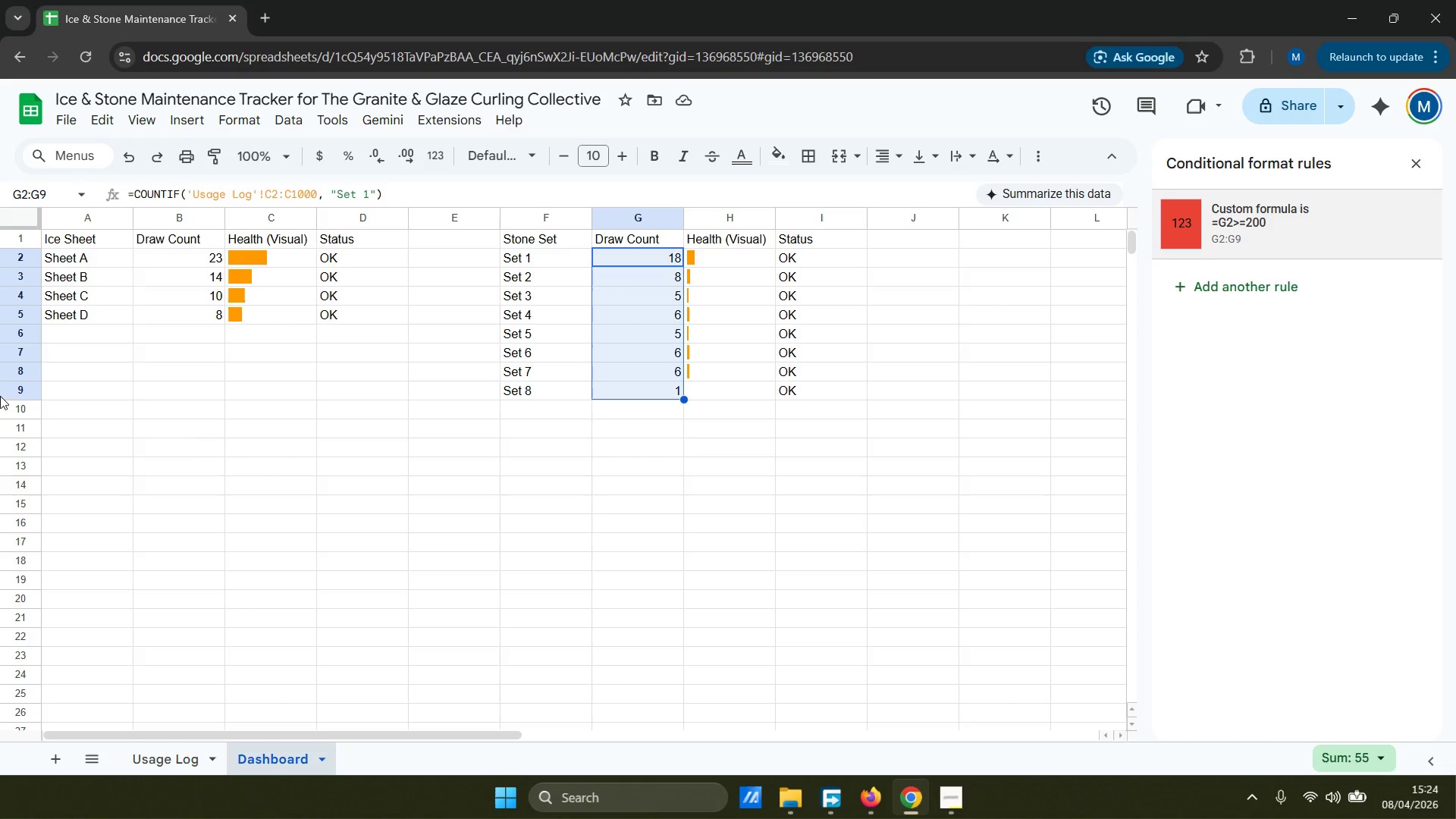 
double_click([1415, 175])
 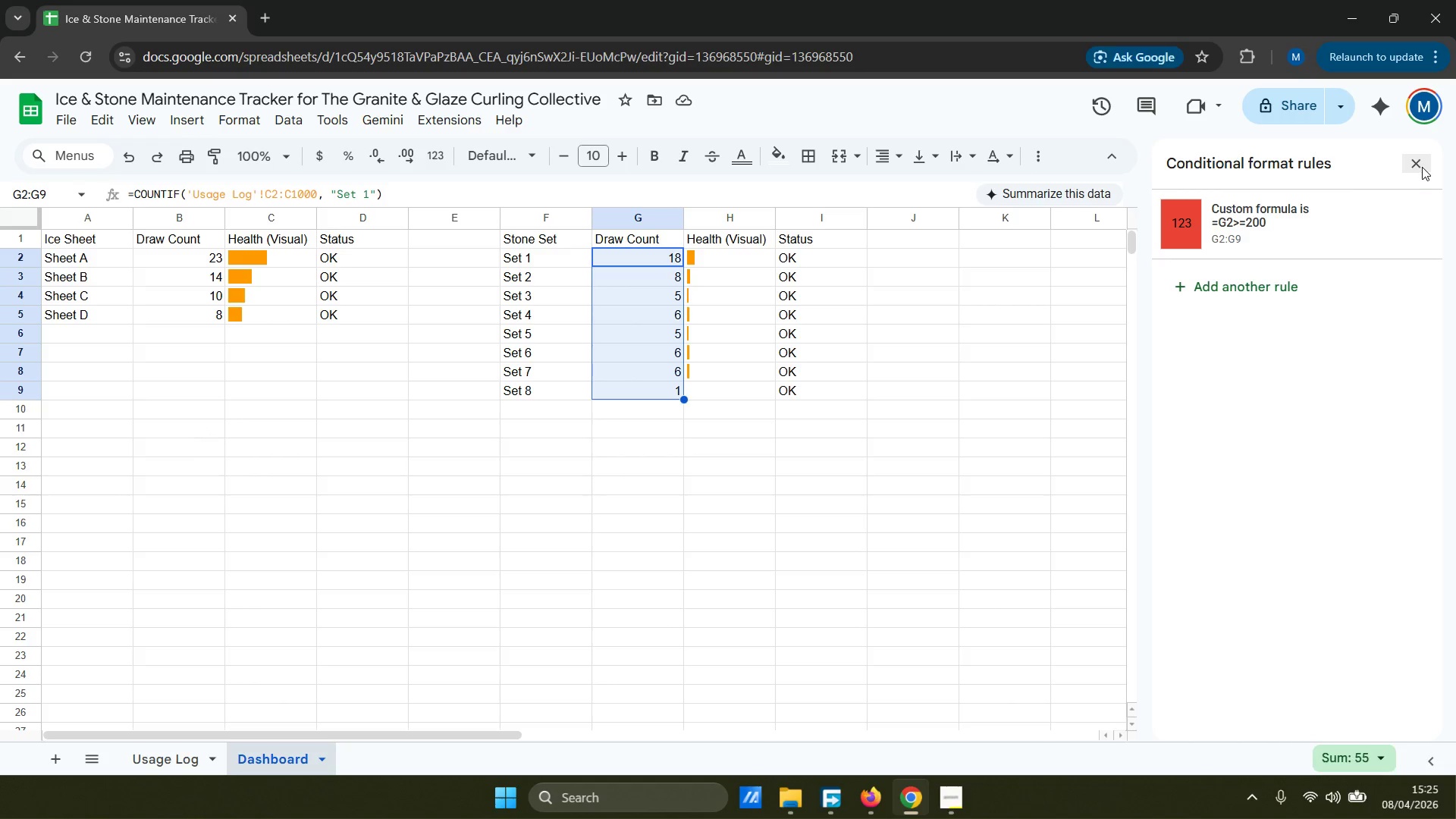 
triple_click([1422, 167])
 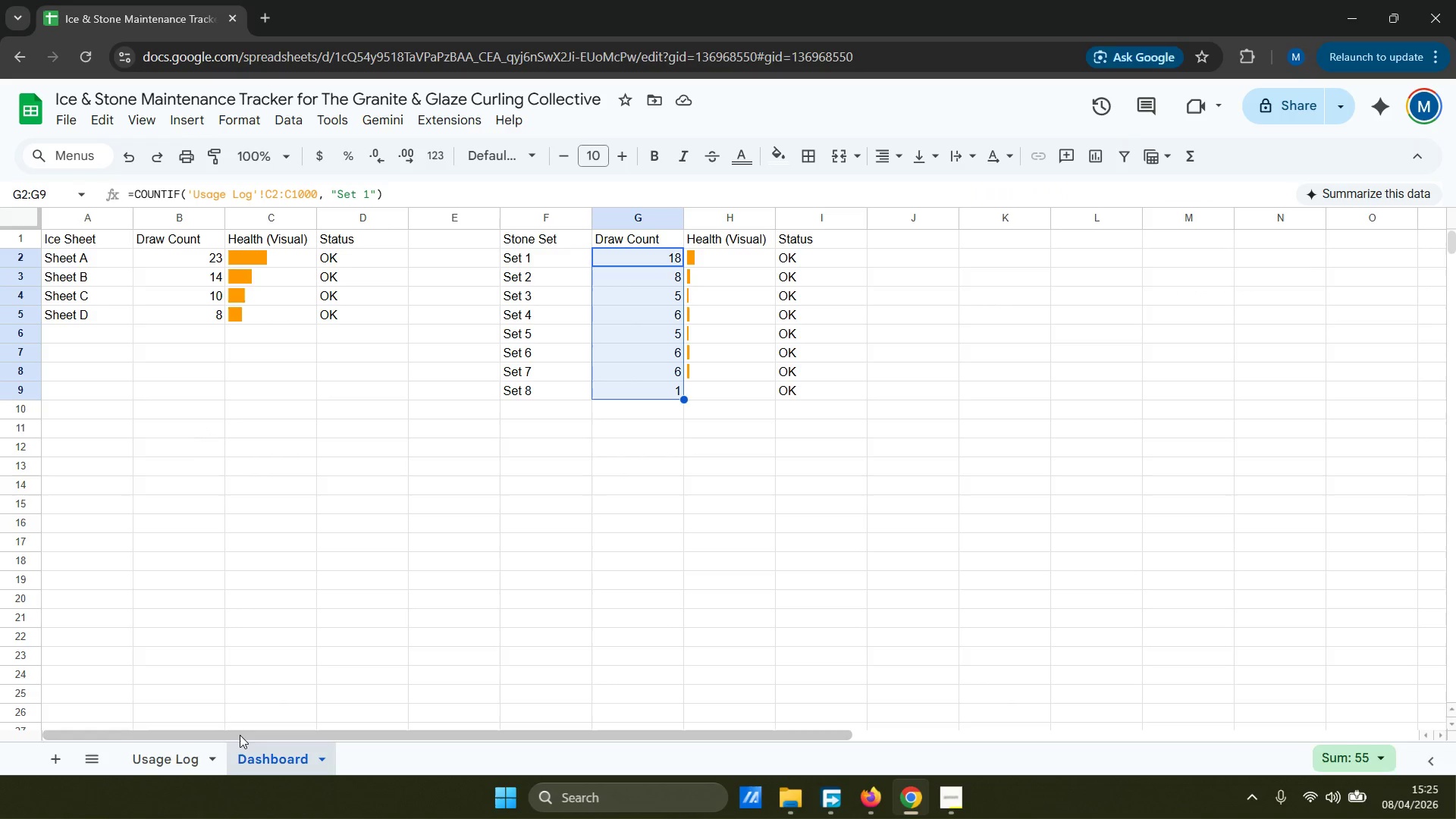 
left_click([171, 748])
 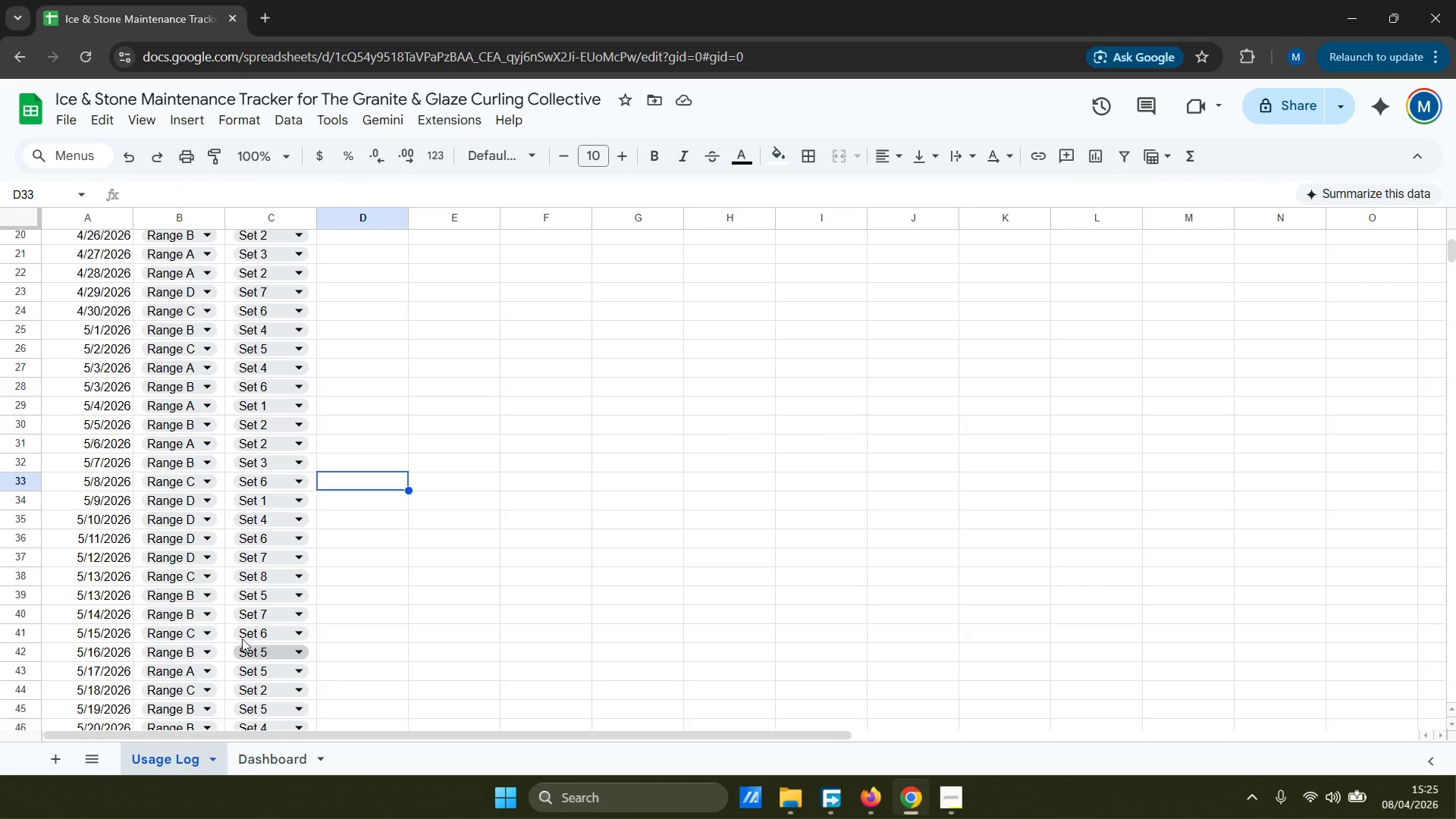 
scroll: coordinate [190, 578], scroll_direction: down, amount: 4.0
 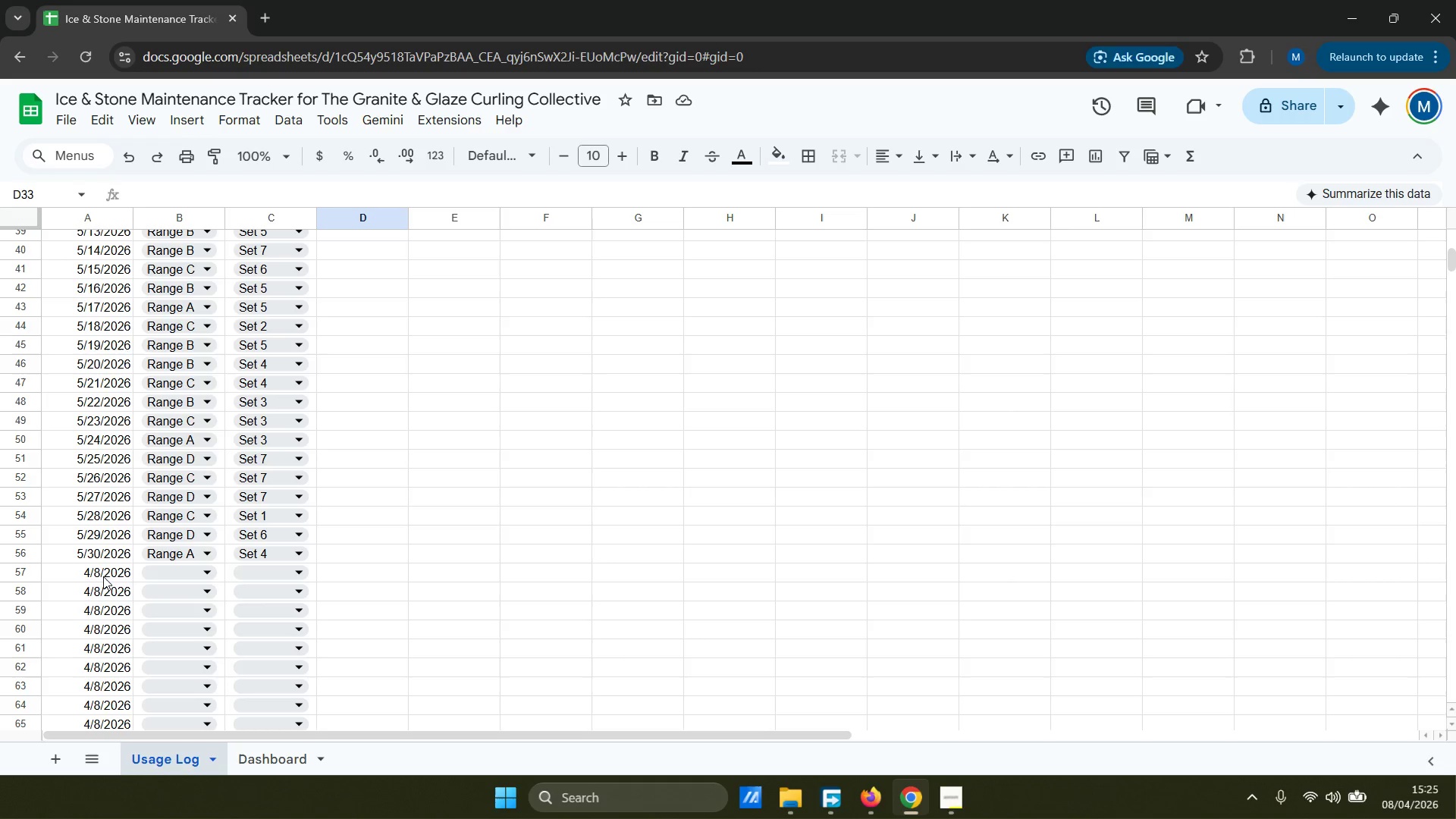 
left_click([103, 576])
 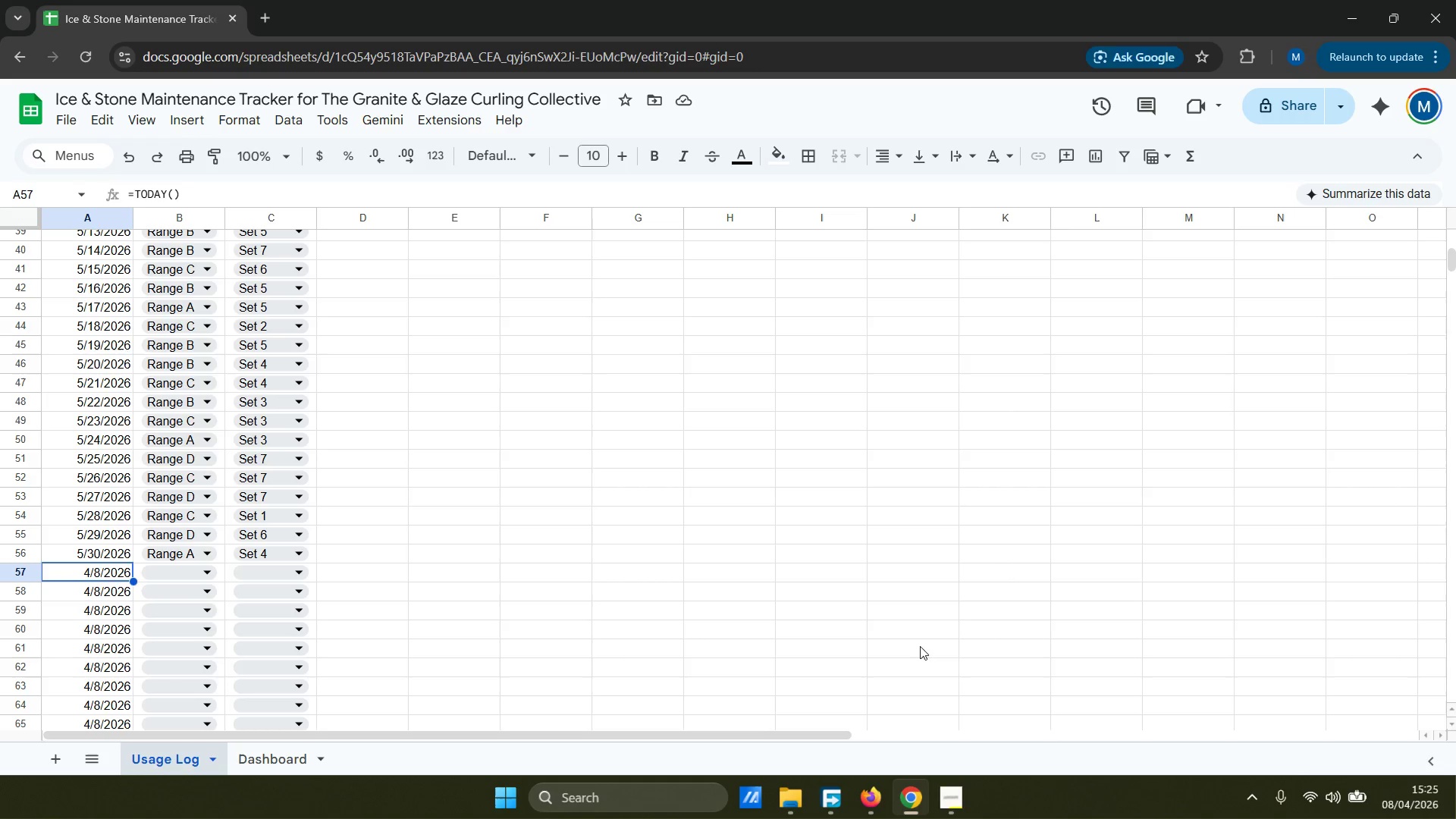 
left_click([1436, 780])
 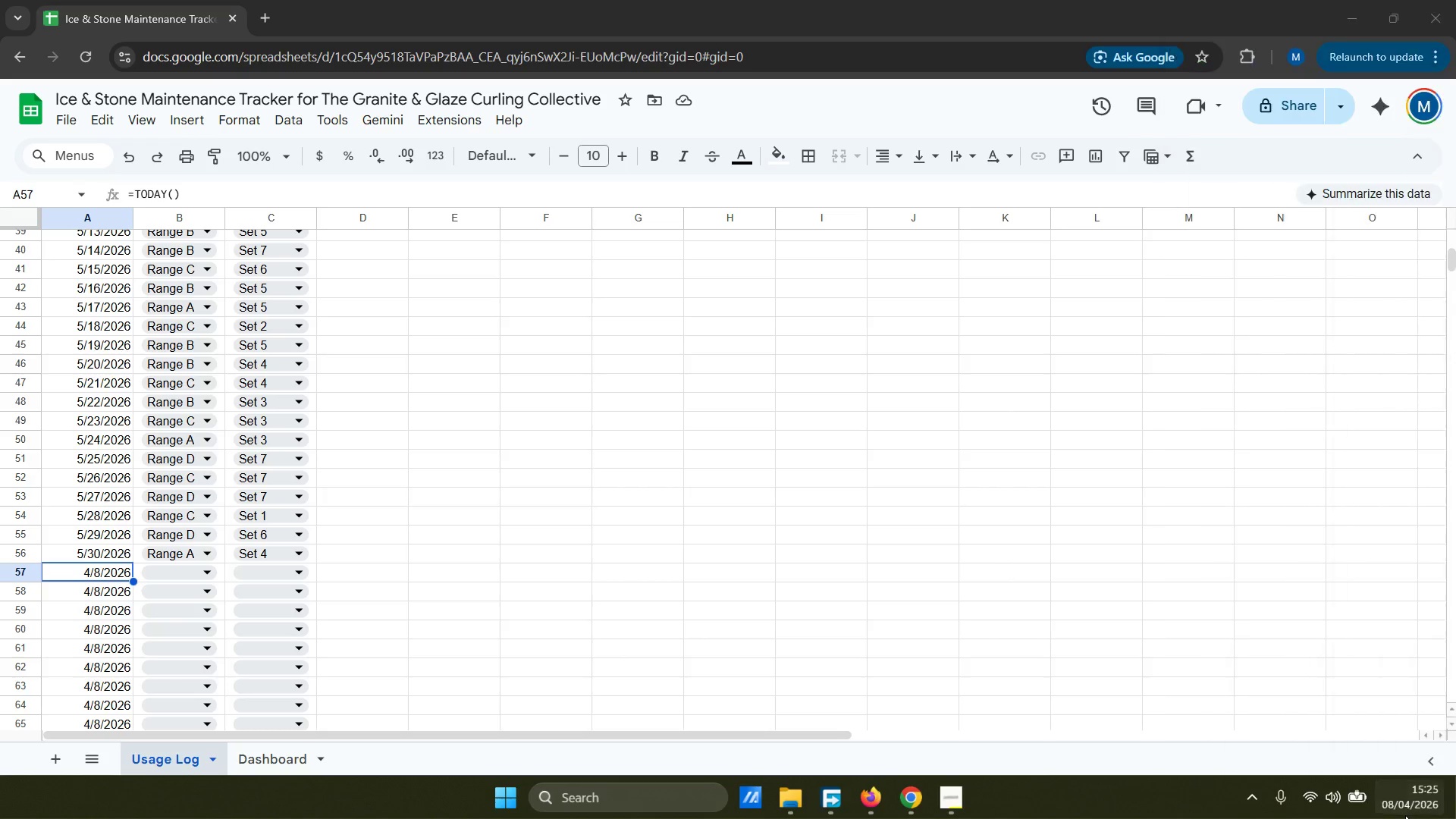 
left_click([1405, 815])
 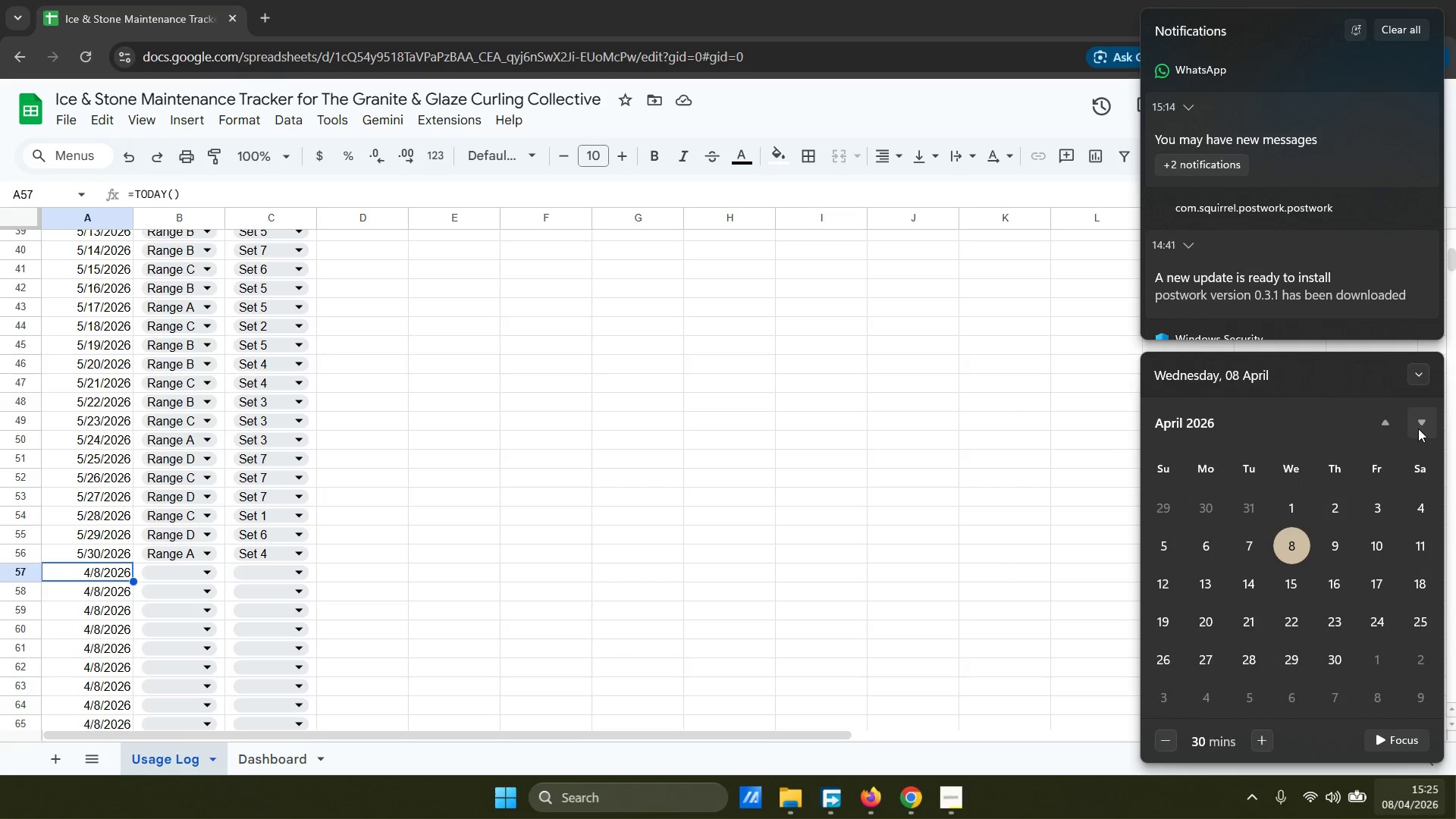 
left_click([1418, 428])
 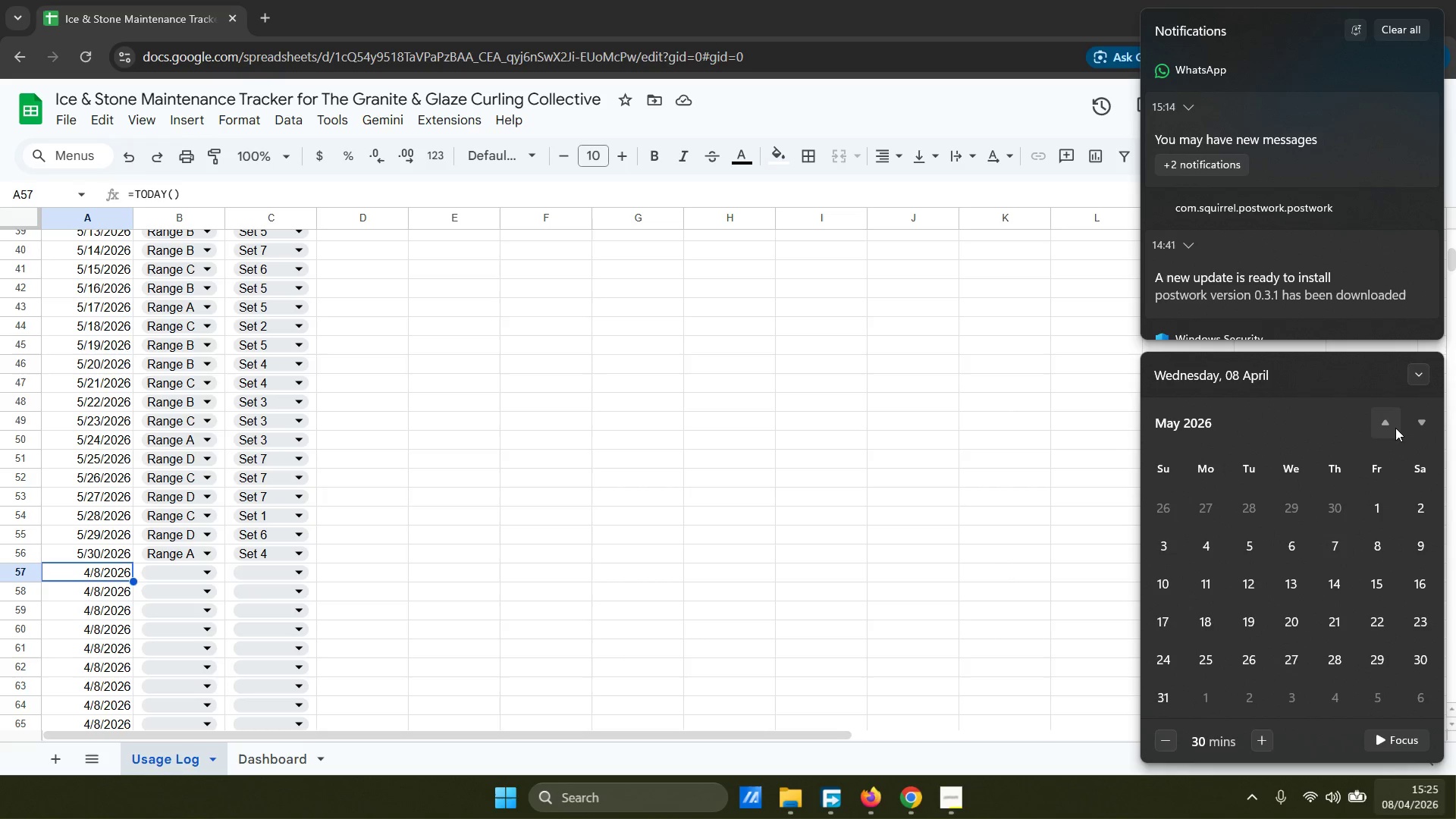 
left_click([1392, 427])
 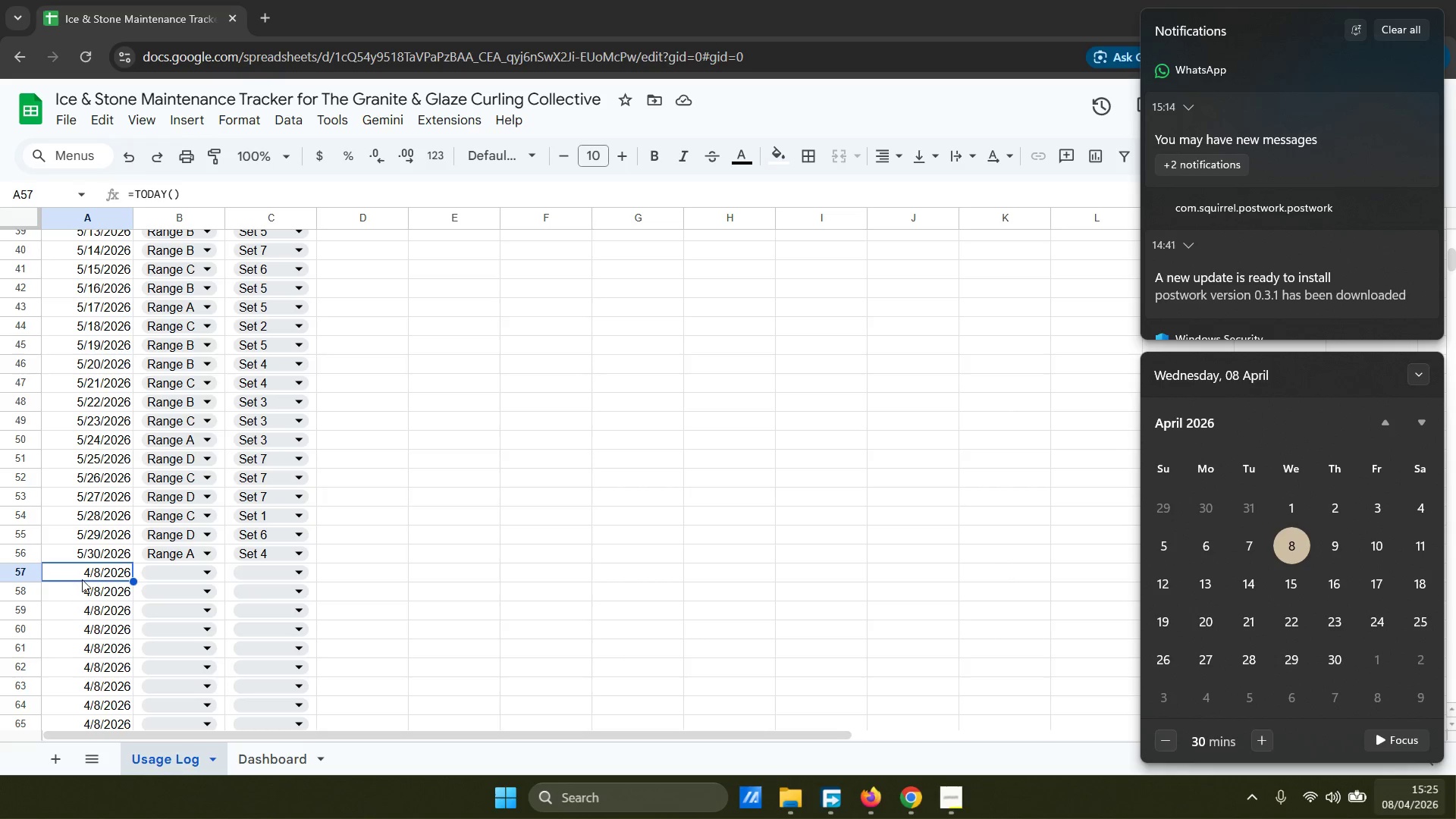 
left_click([86, 576])
 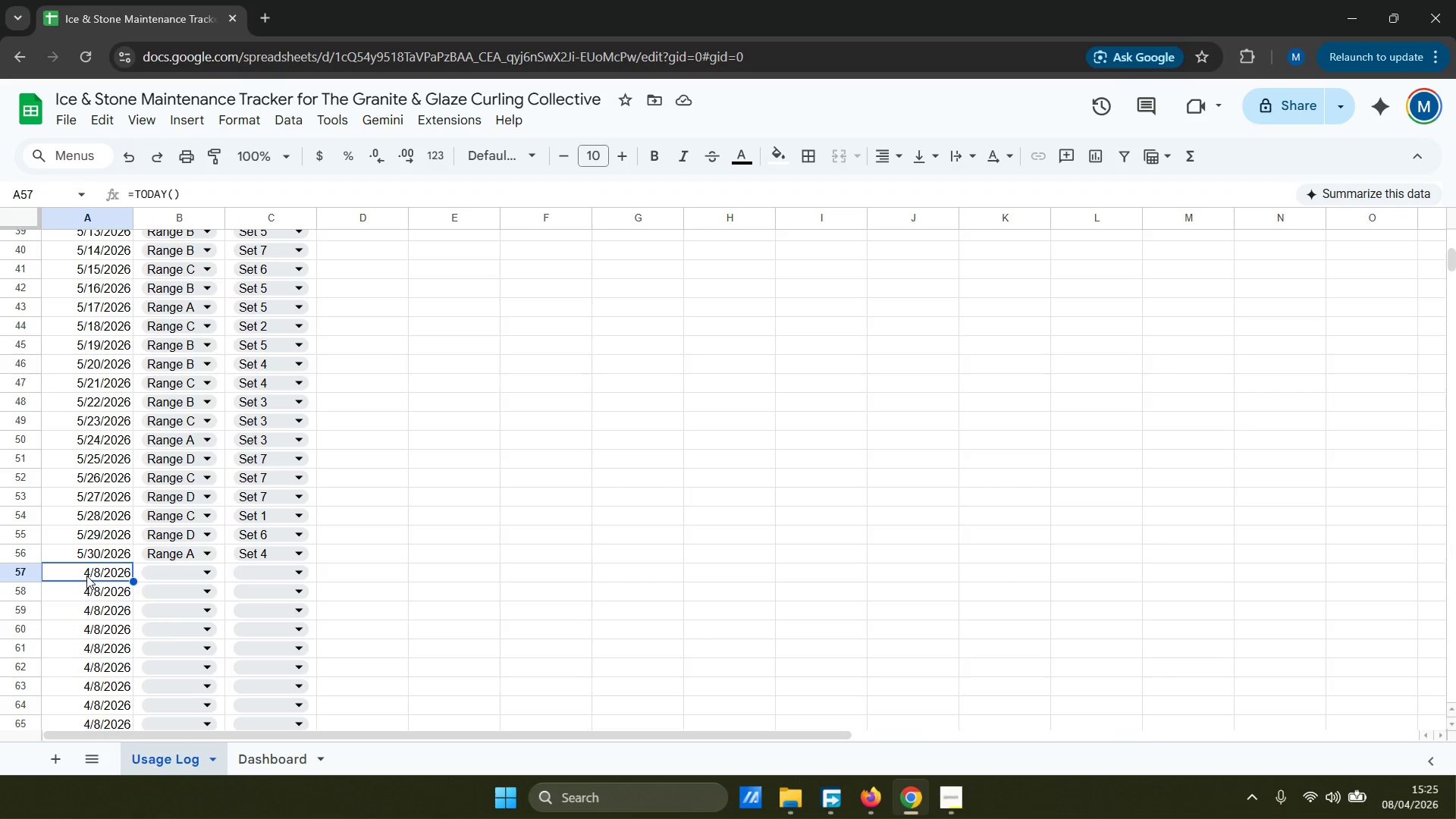 
key(6)
 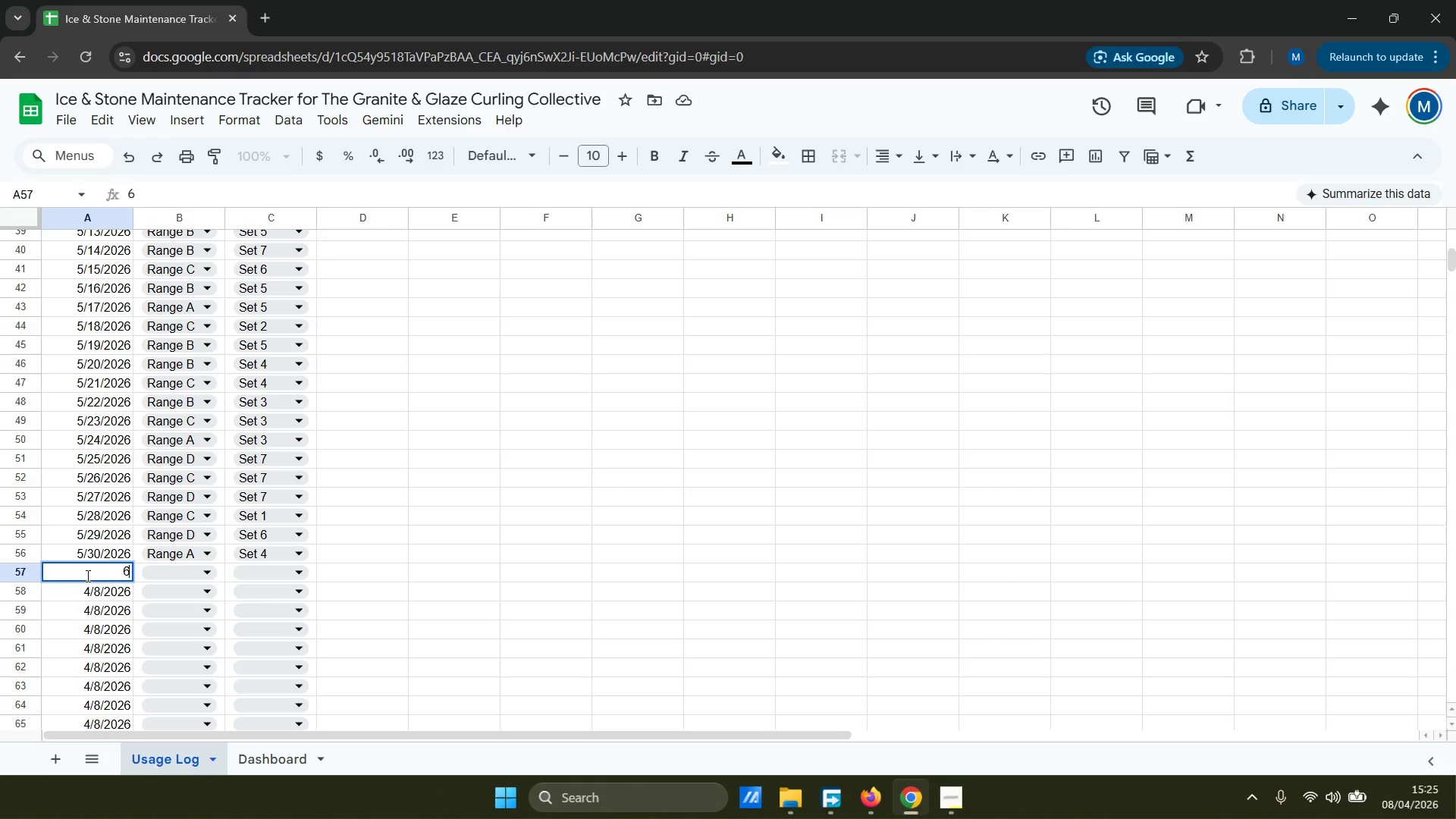 
key(Slash)
 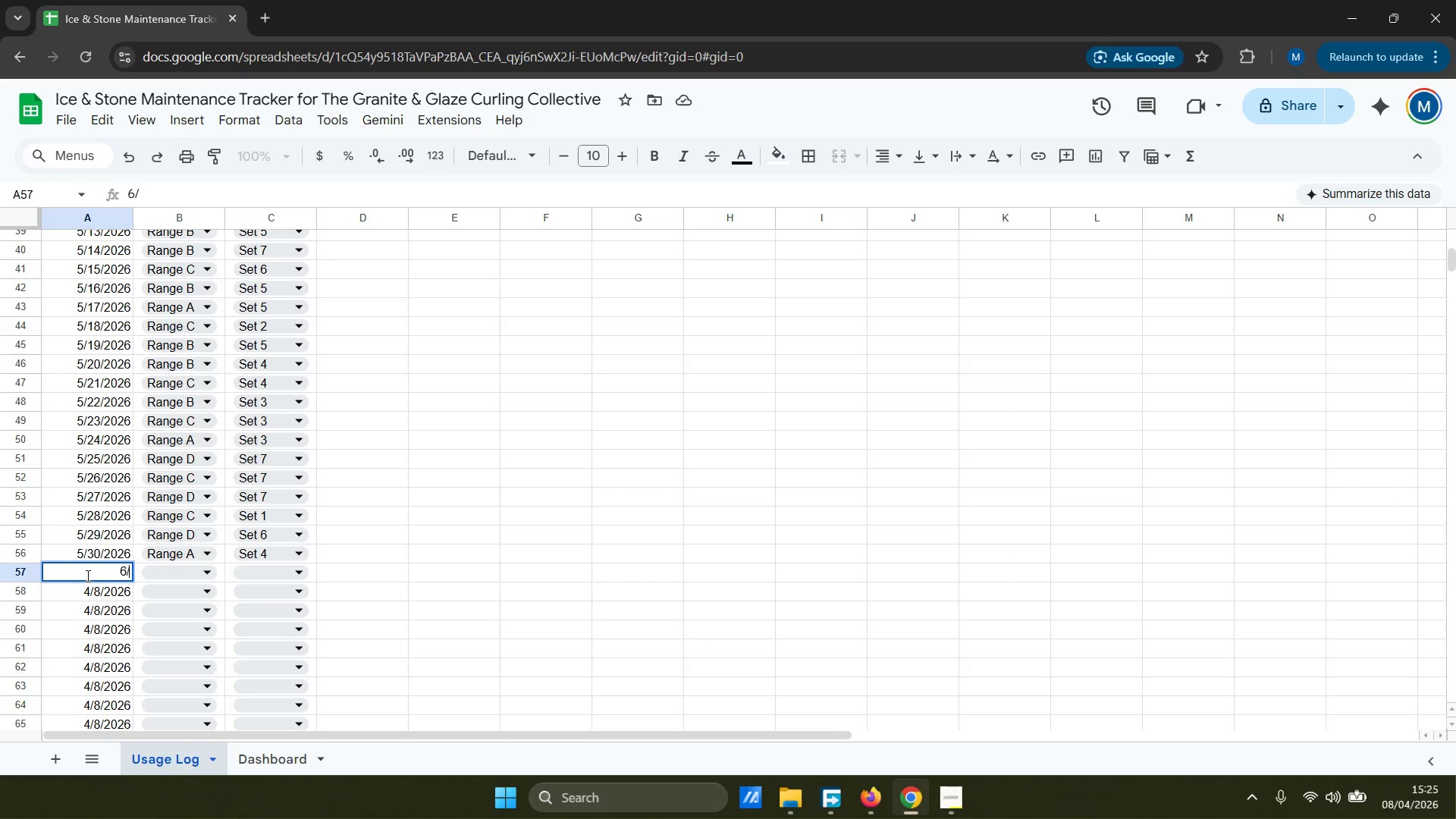 
key(1)
 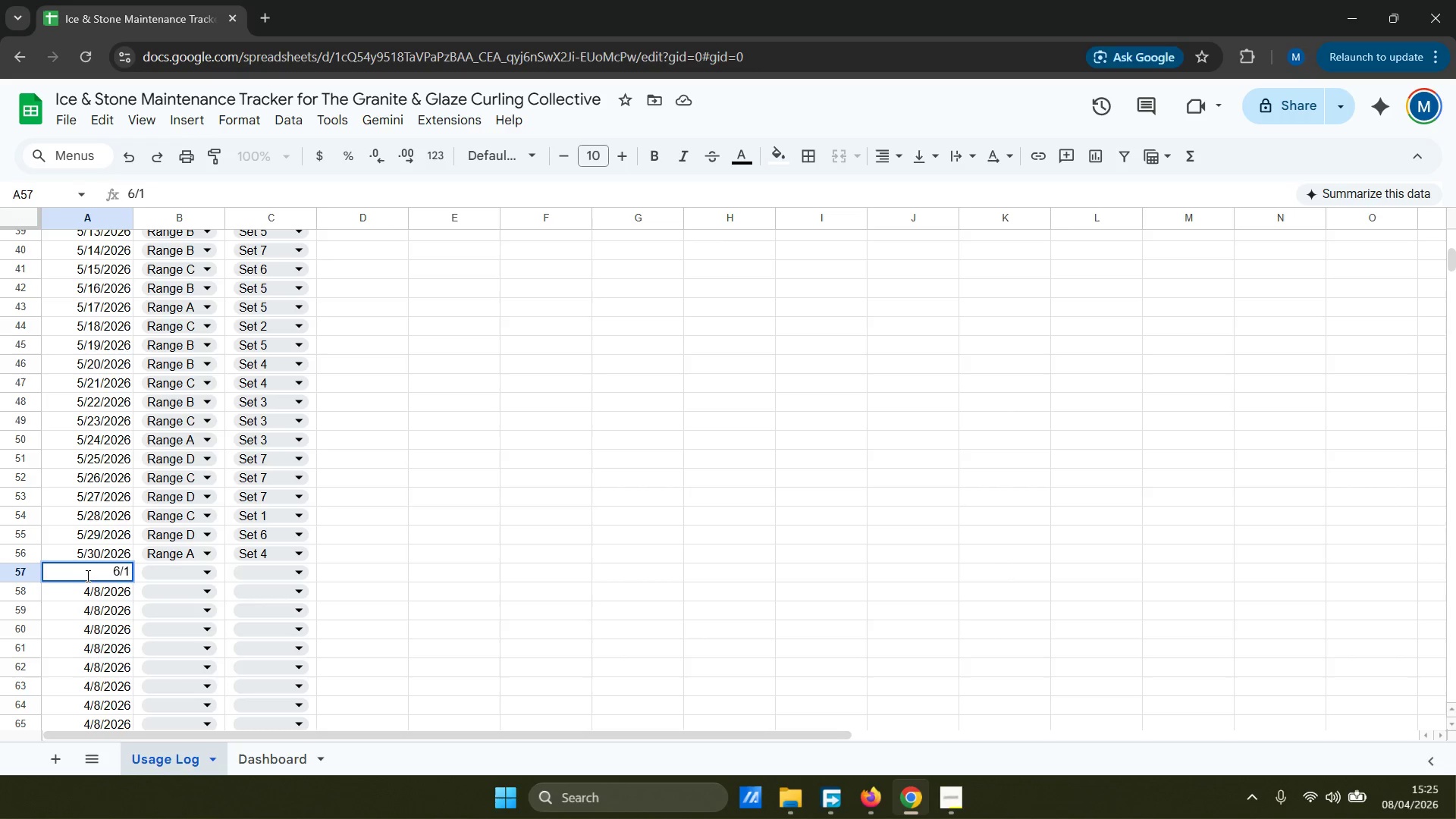 
key(ArrowDown)
 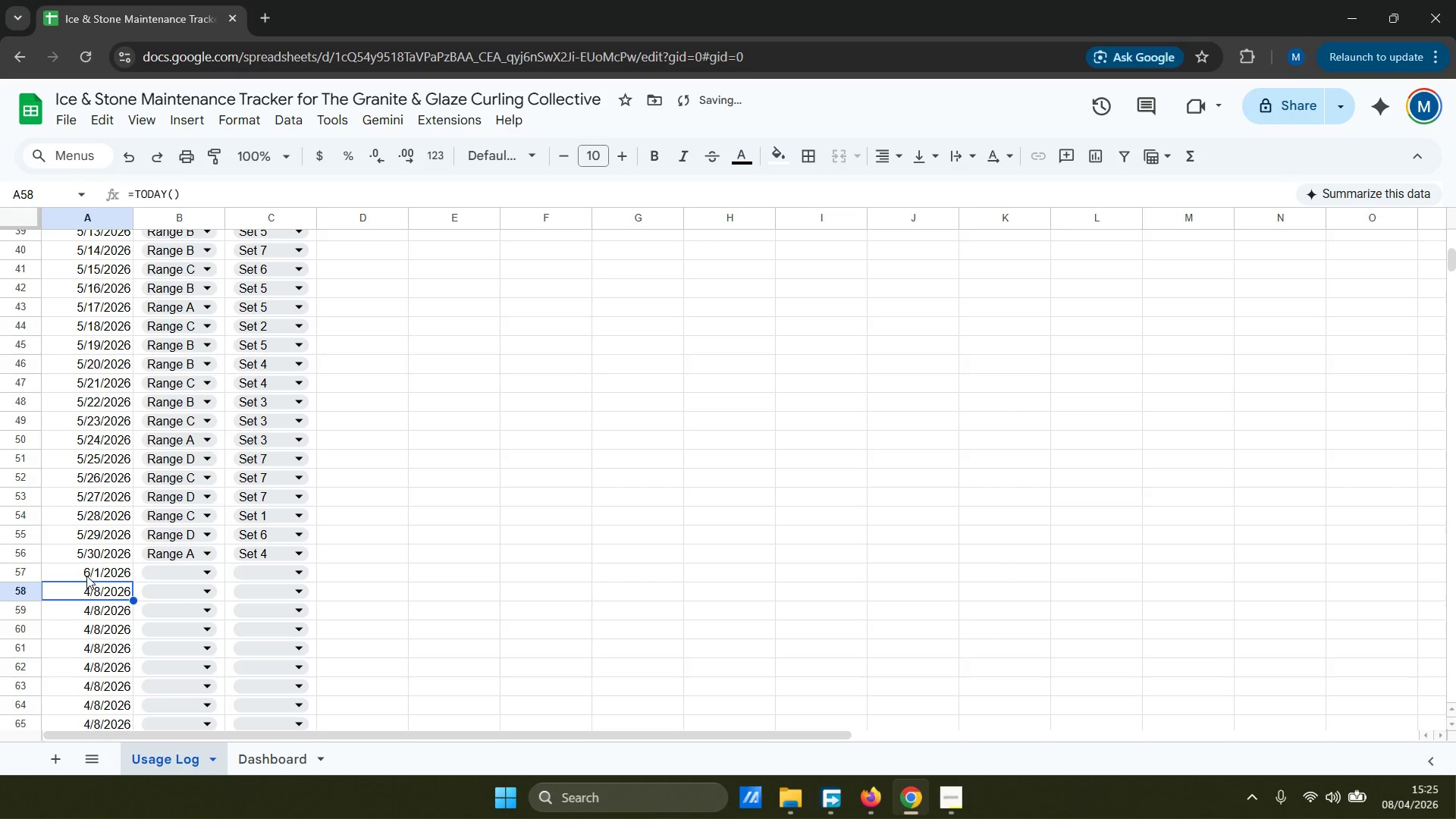 
key(6)
 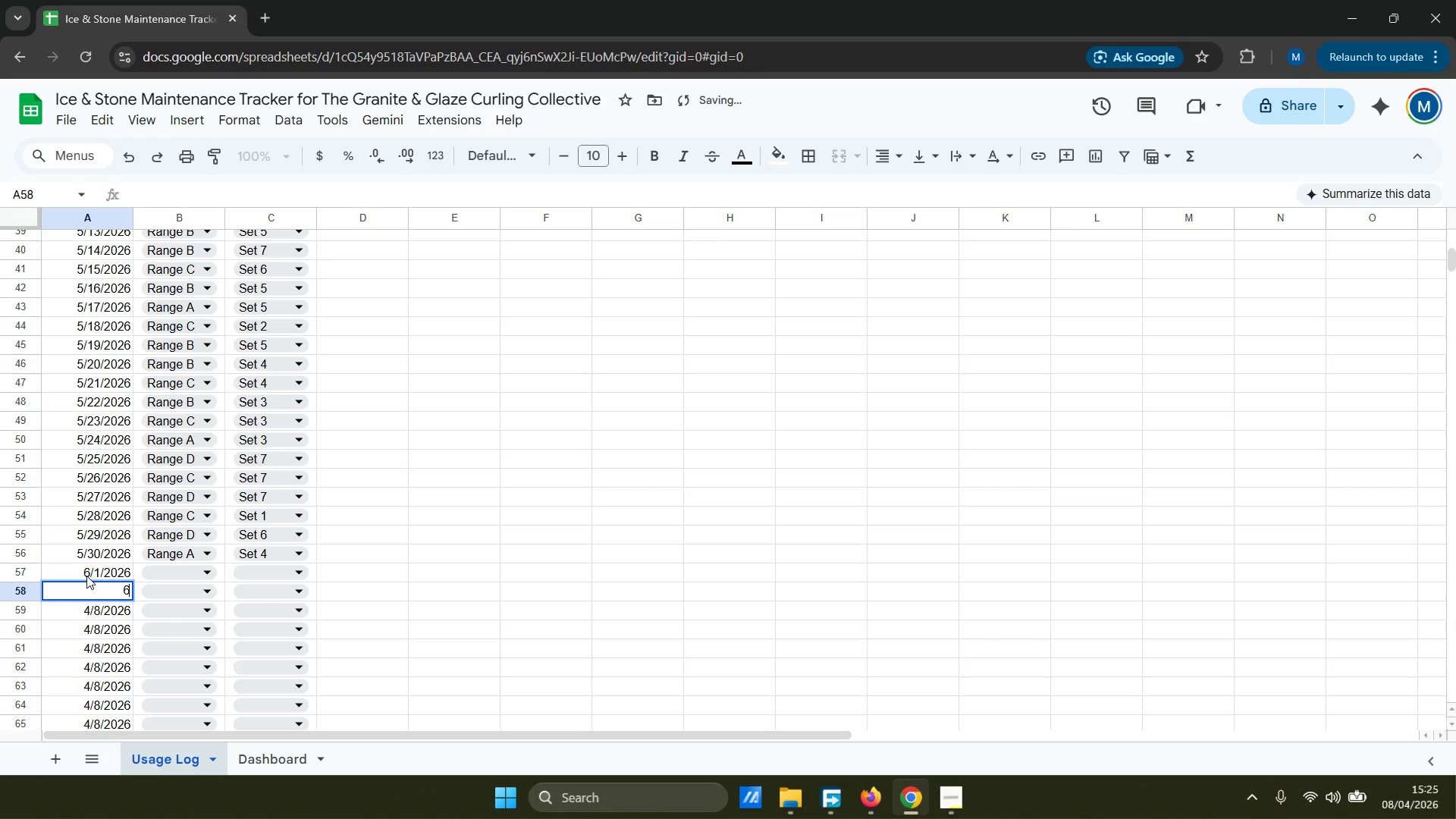 
key(Slash)
 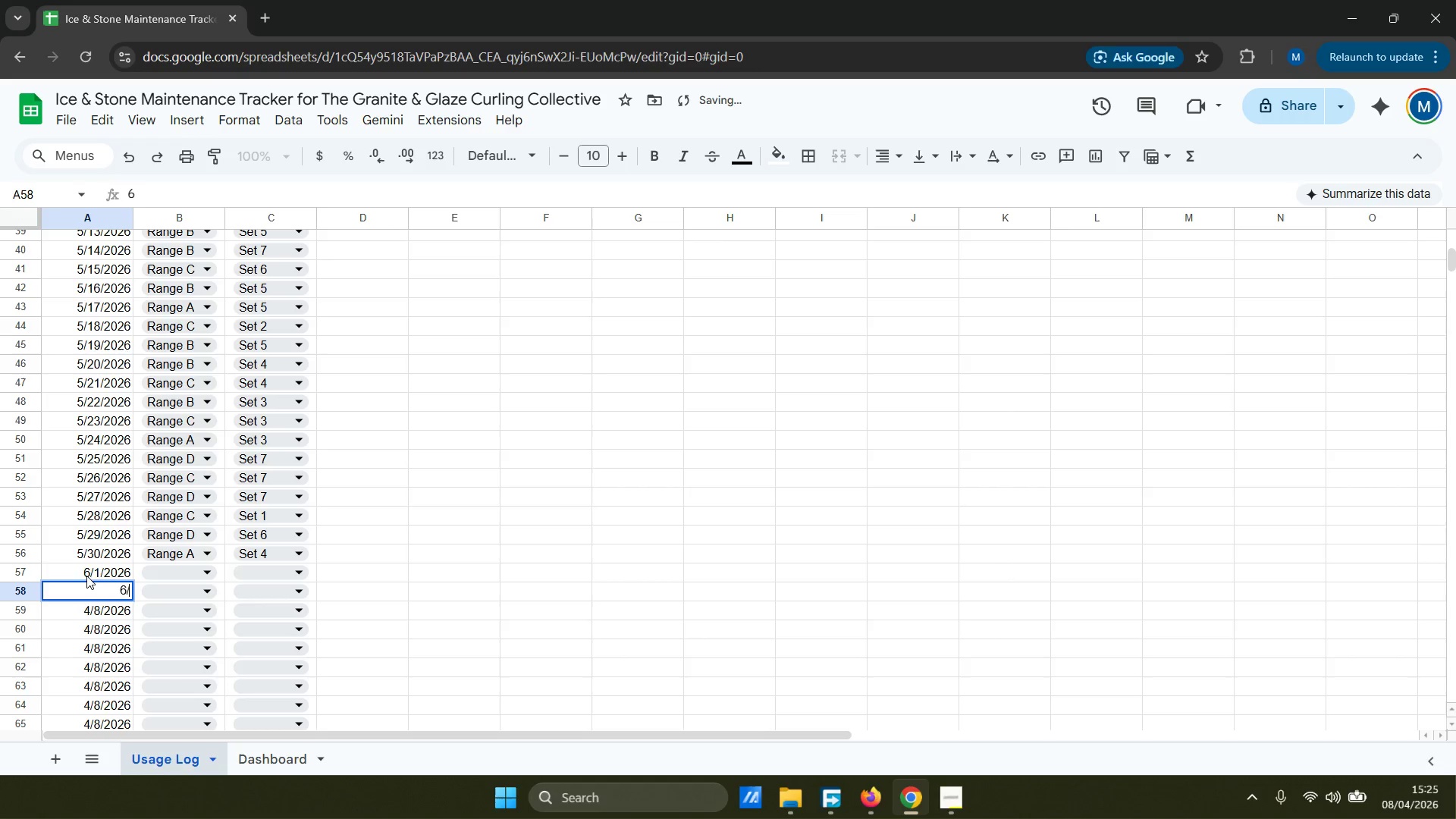 
key(2)
 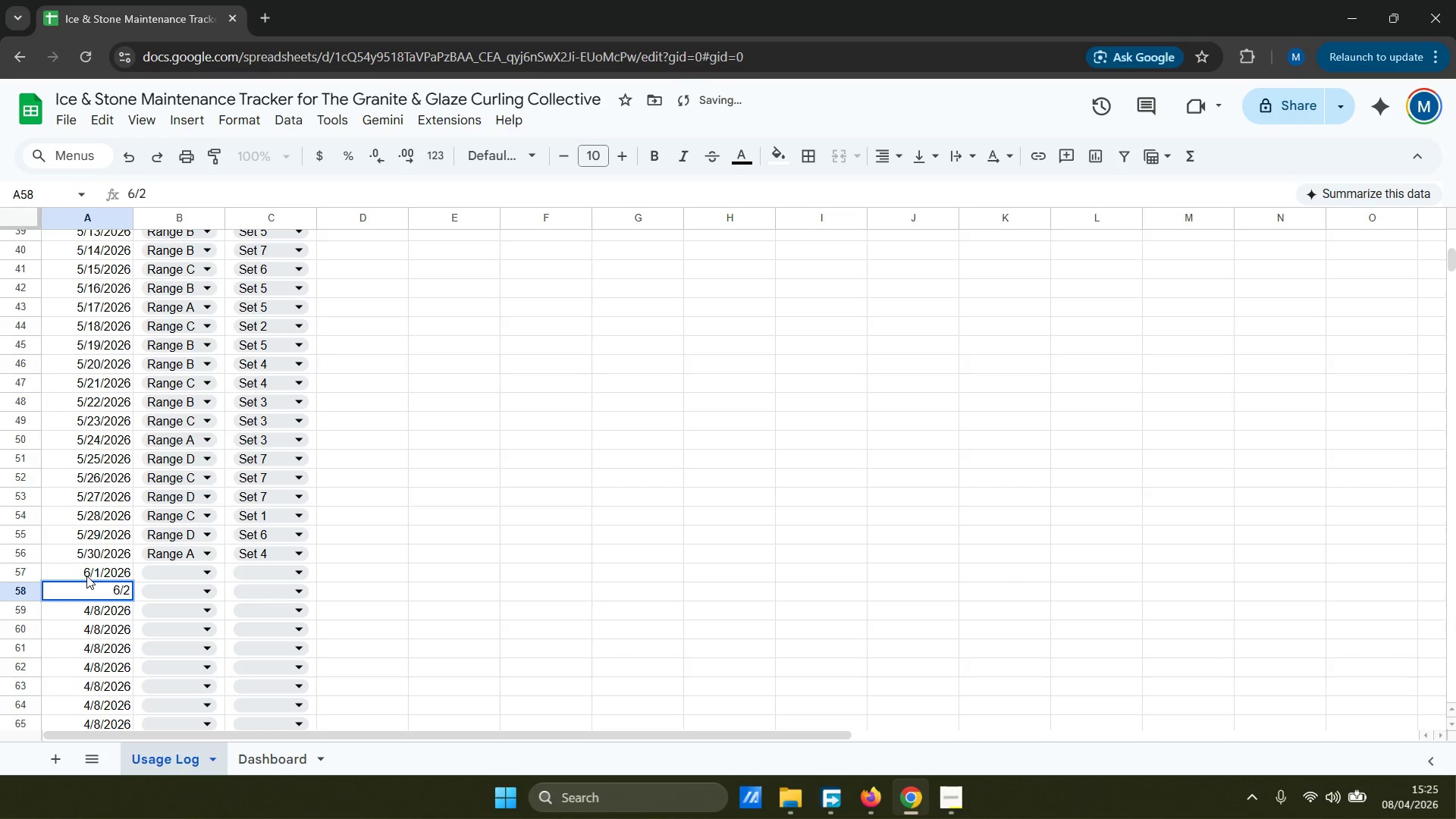 
key(ArrowDown)
 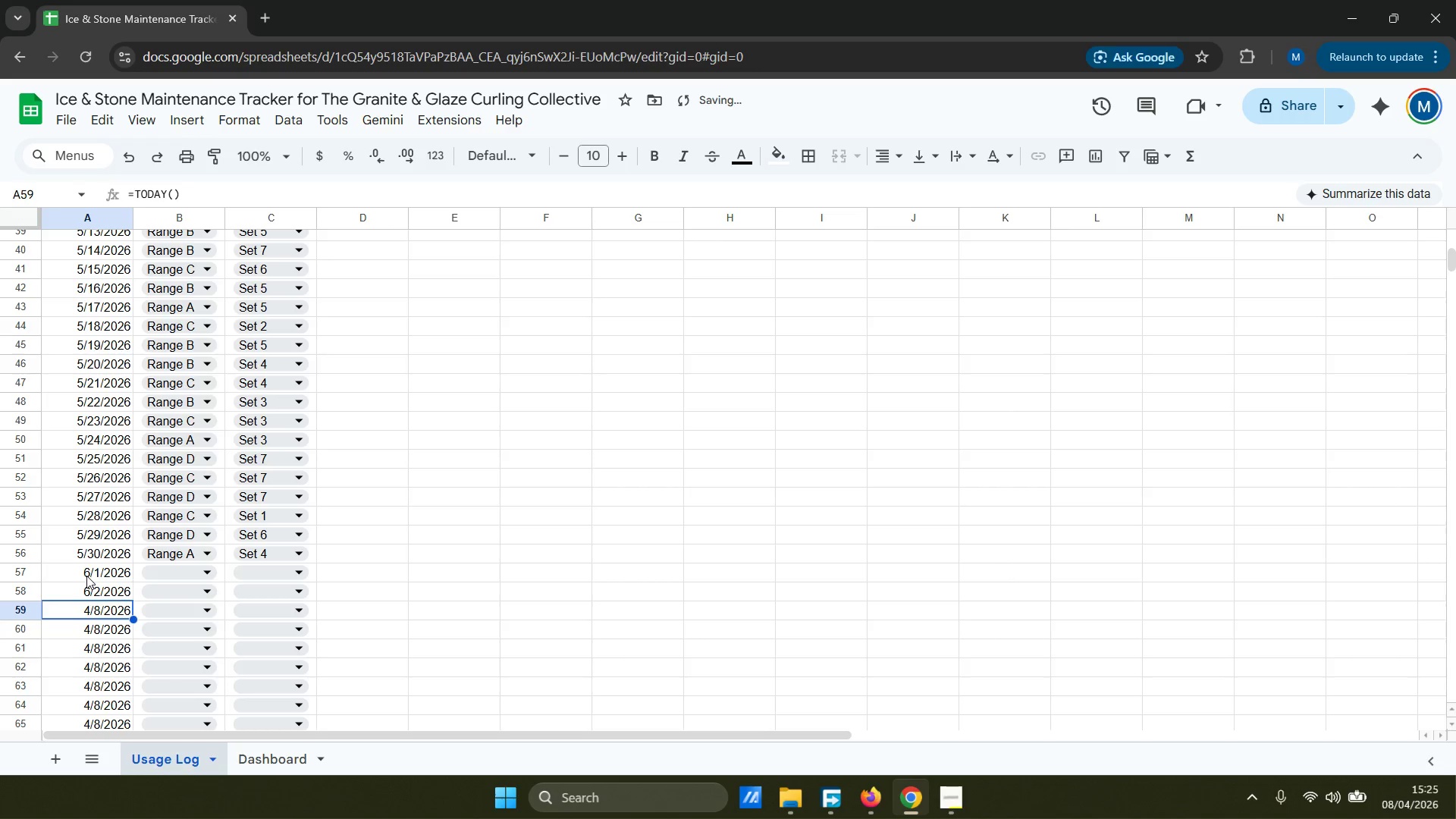 
key(6)
 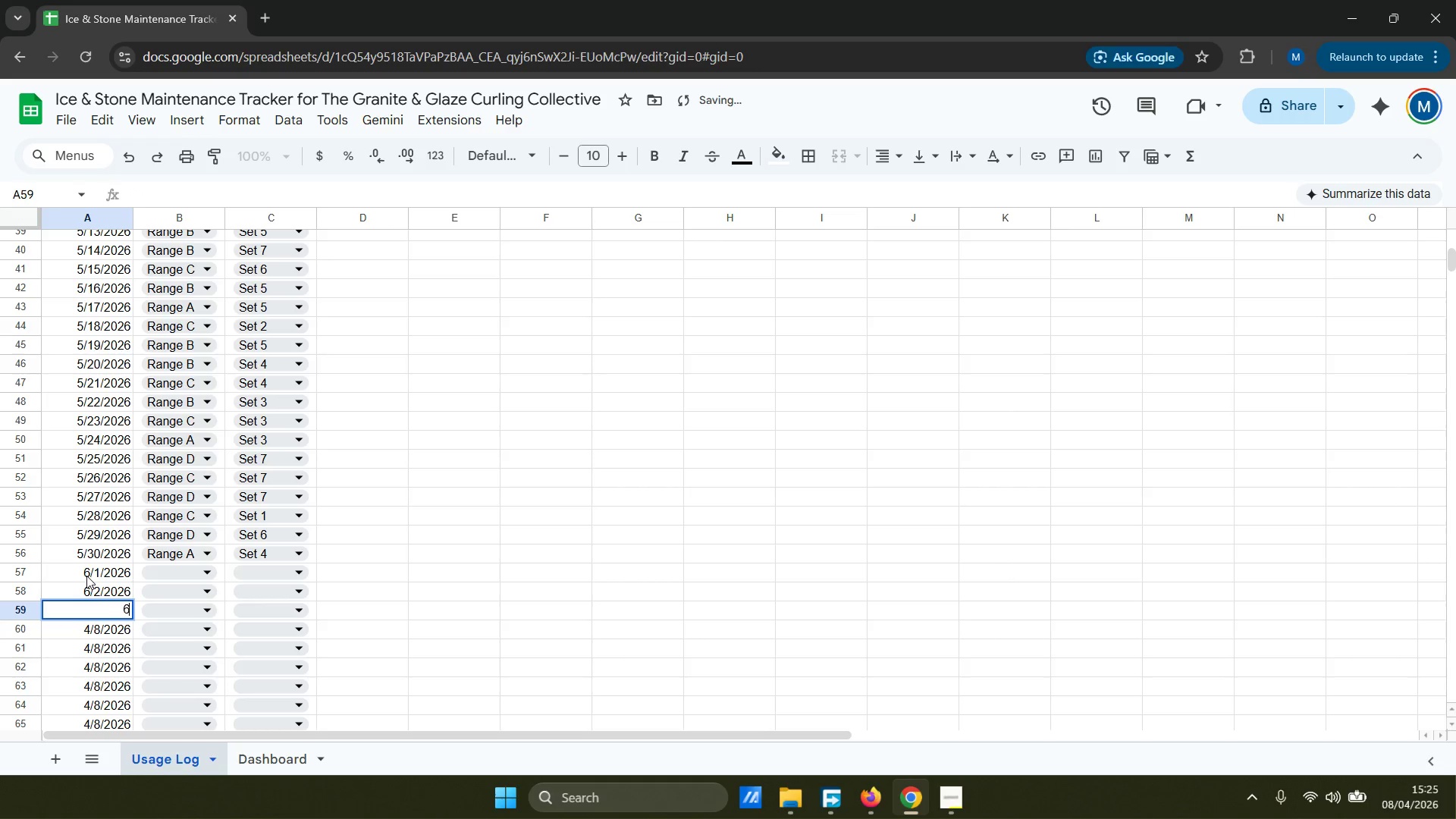 
key(Slash)
 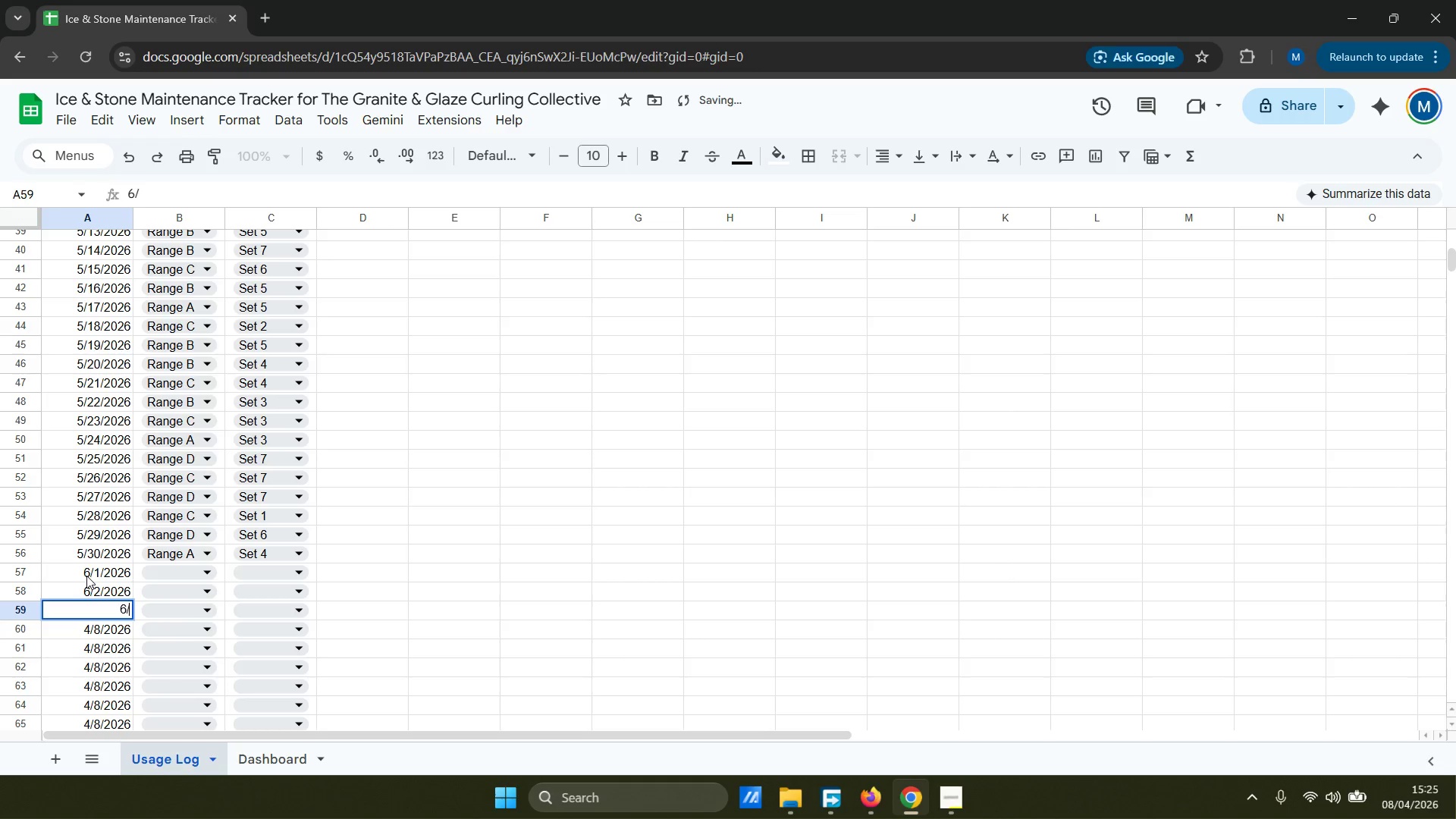 
key(3)
 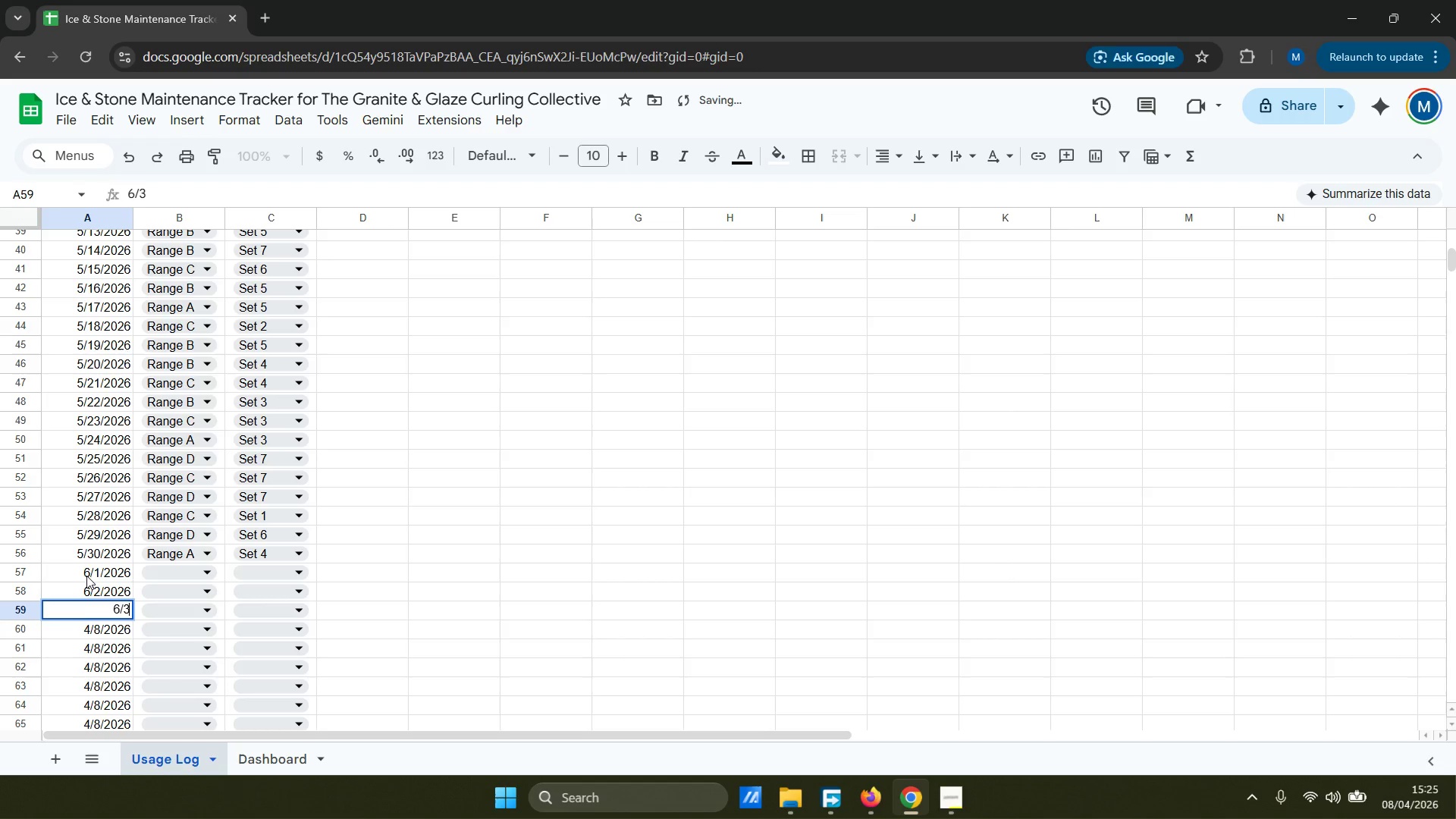 
key(ArrowDown)
 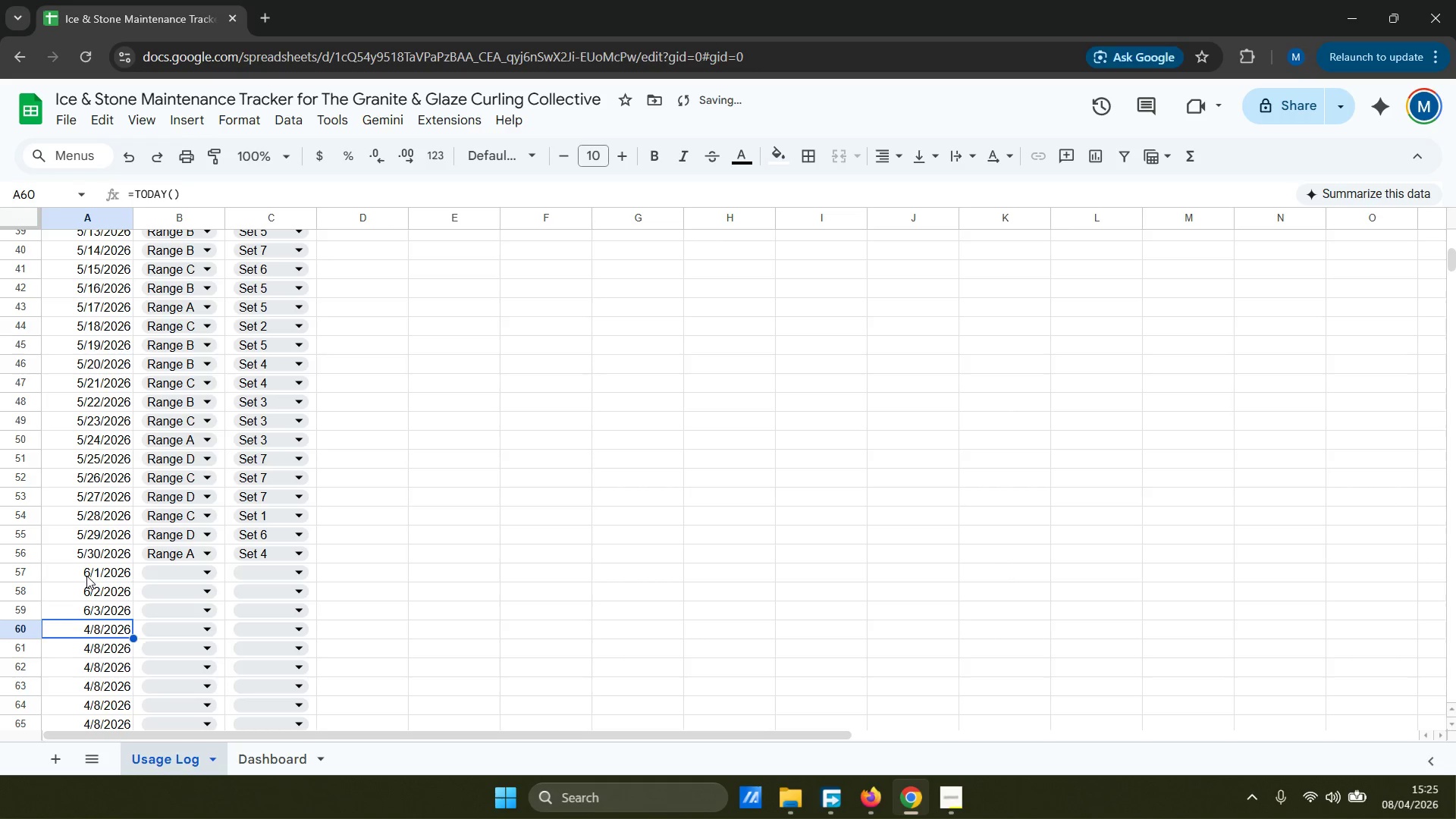 
key(6)
 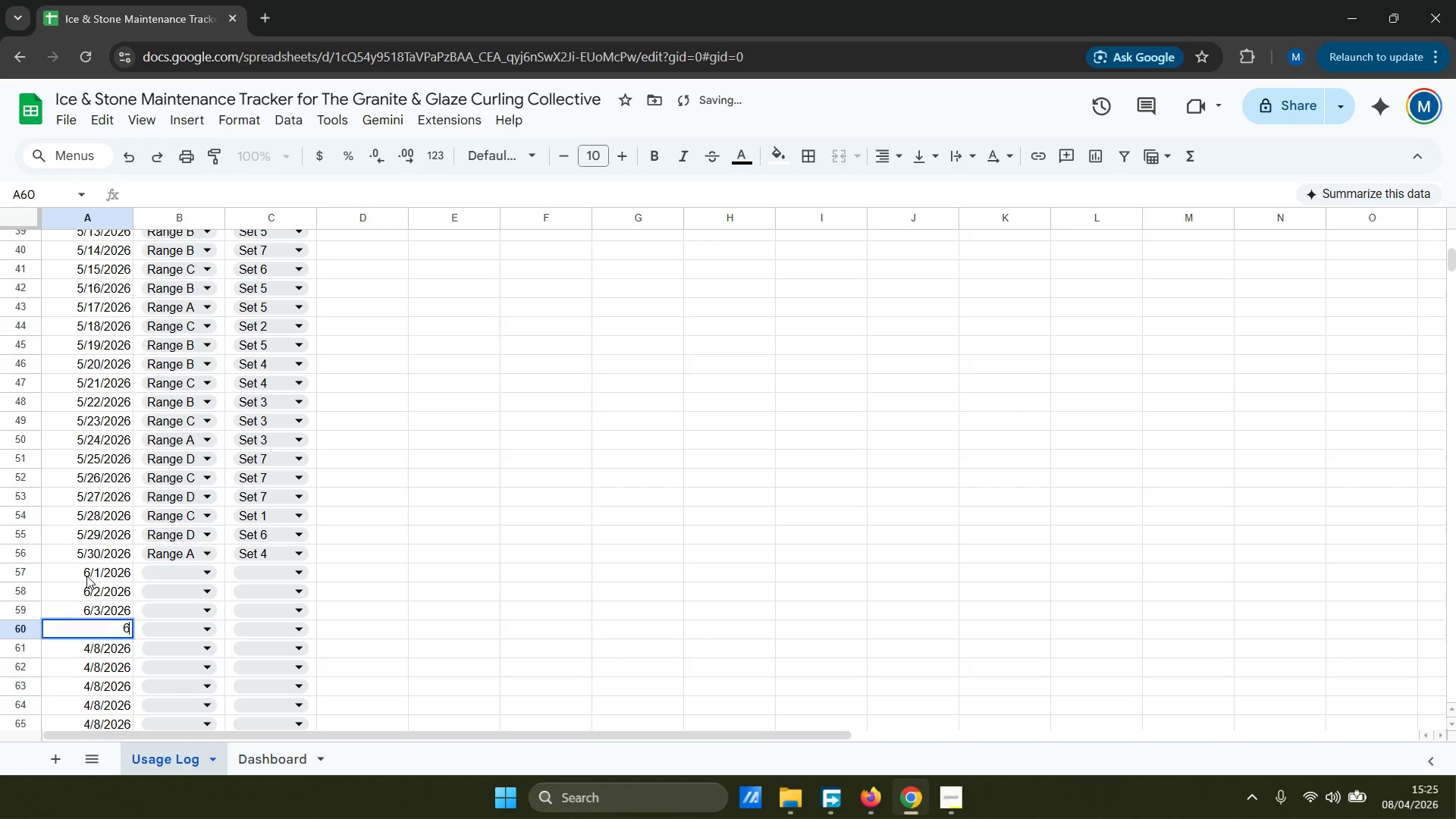 
key(Slash)
 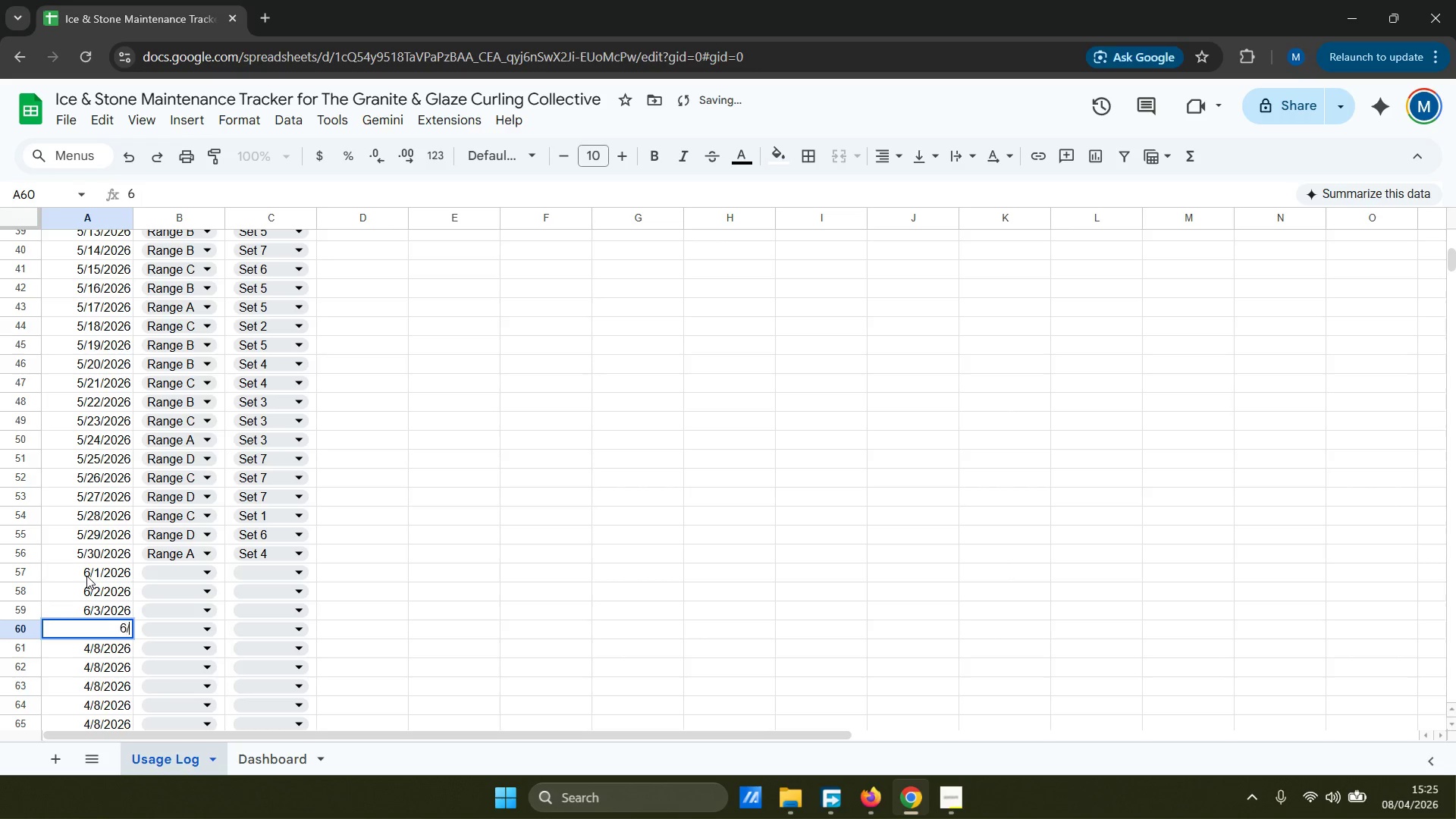 
key(3)
 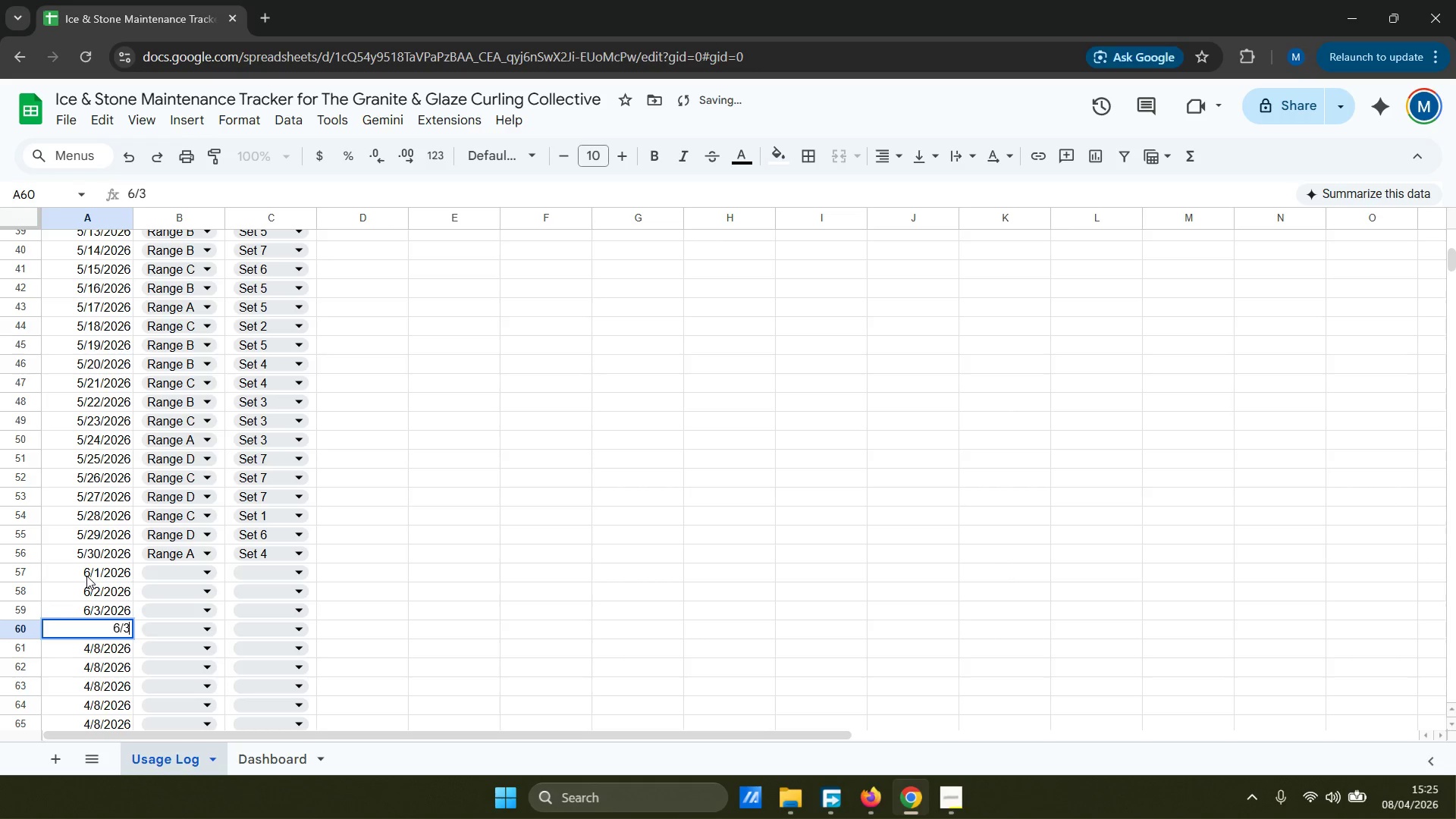 
key(ArrowDown)
 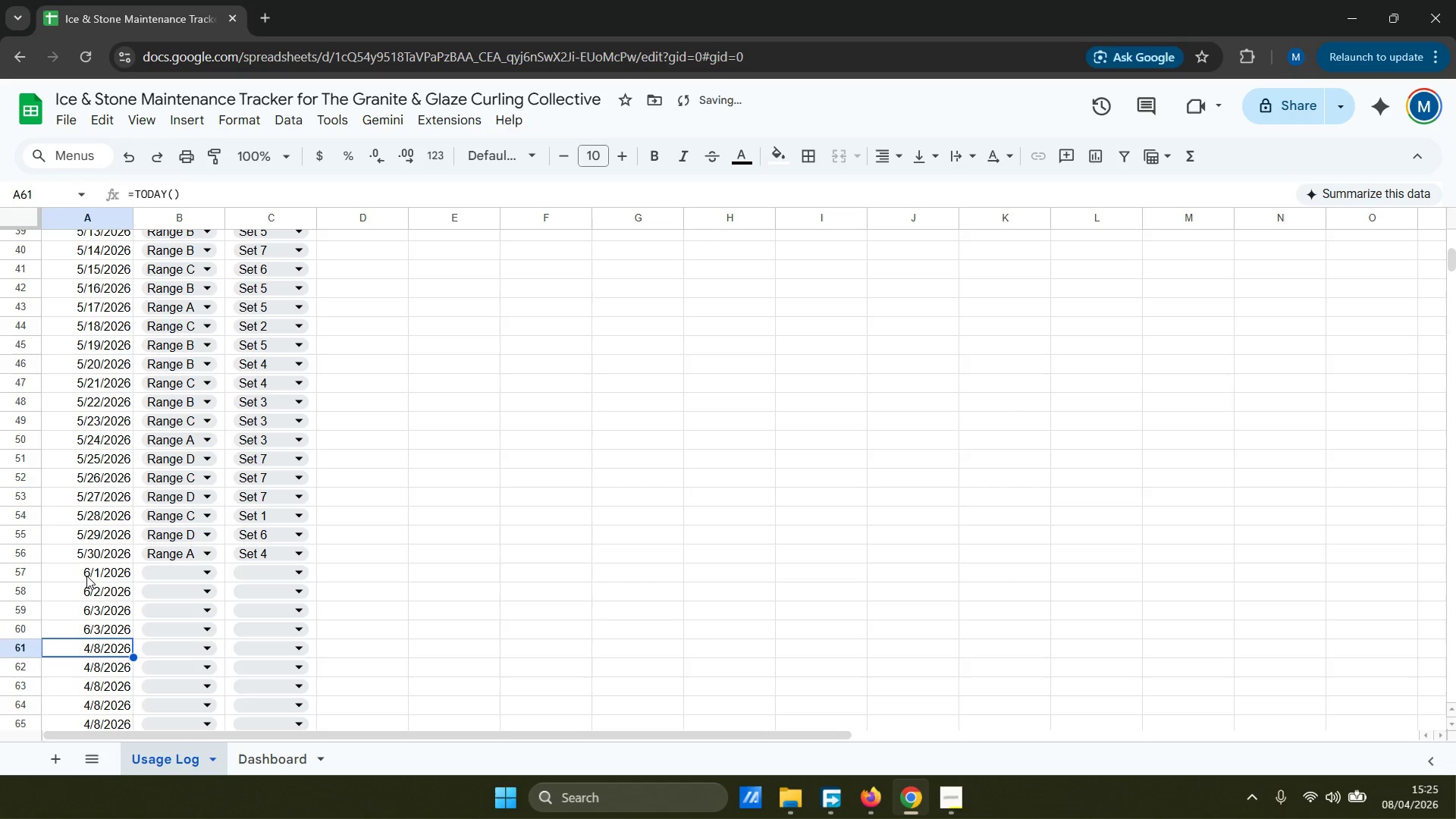 
key(ArrowUp)
 